 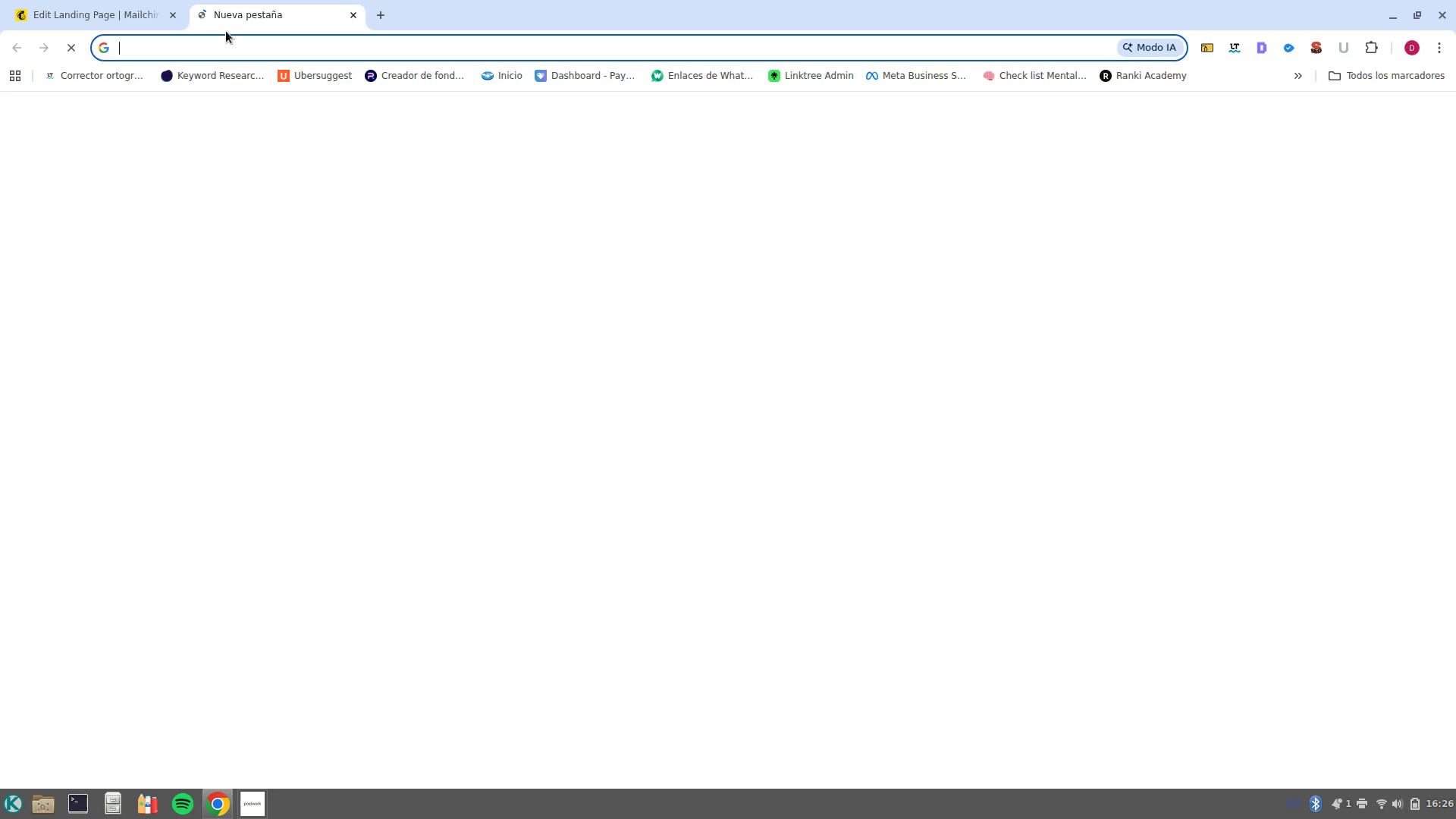 
type(artisan box)
 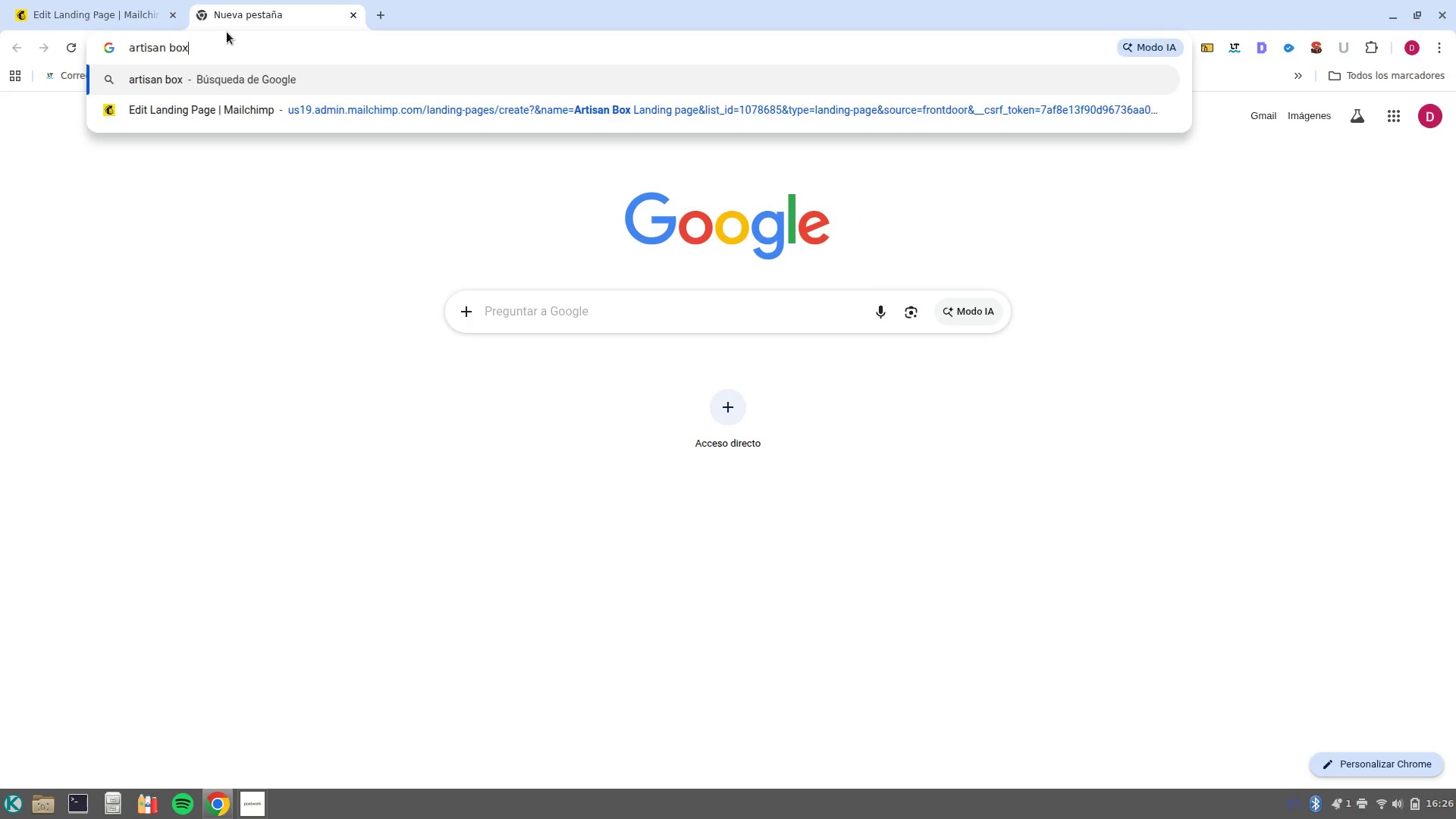 
key(Enter)
 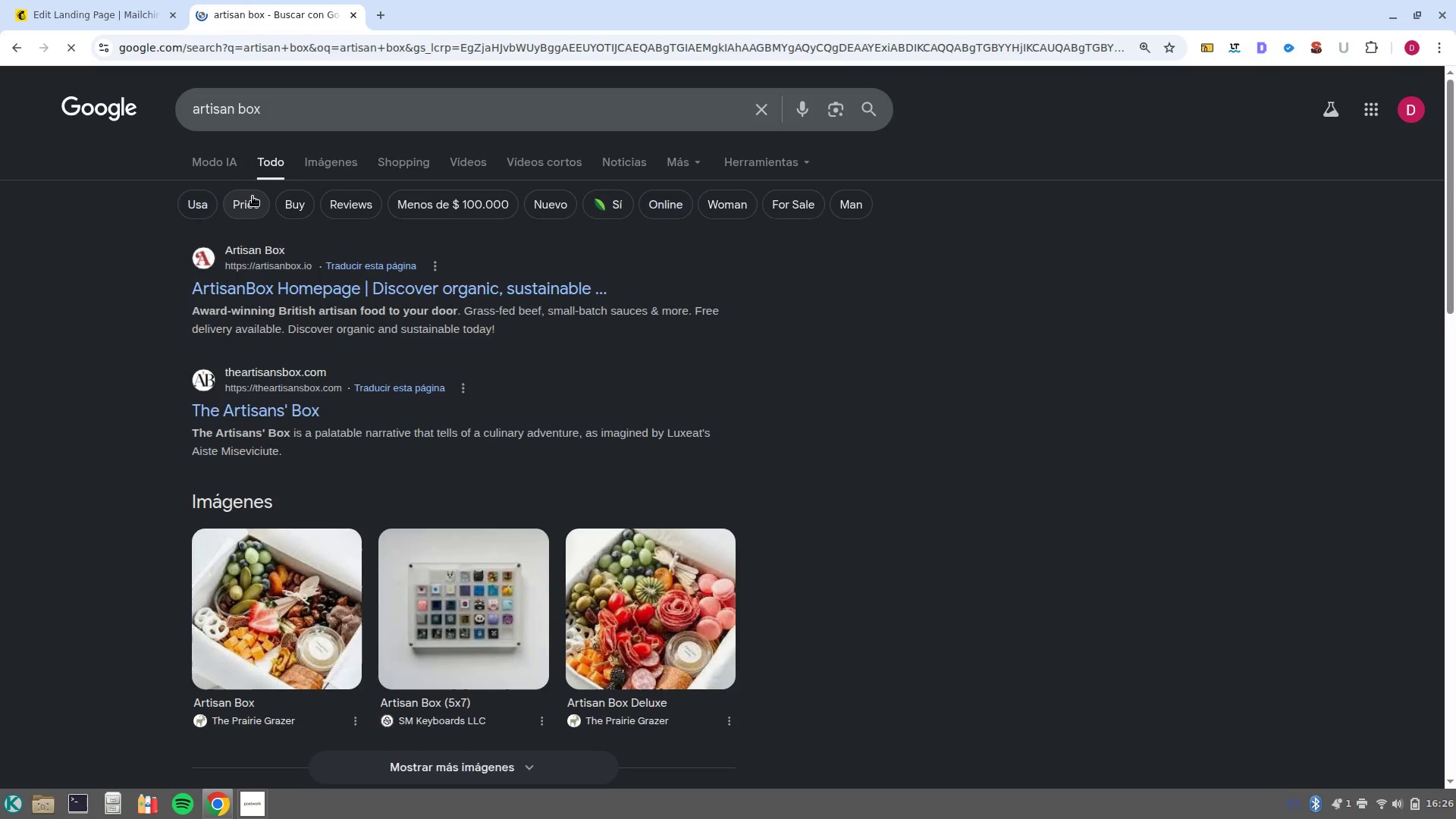 
left_click([349, 169])
 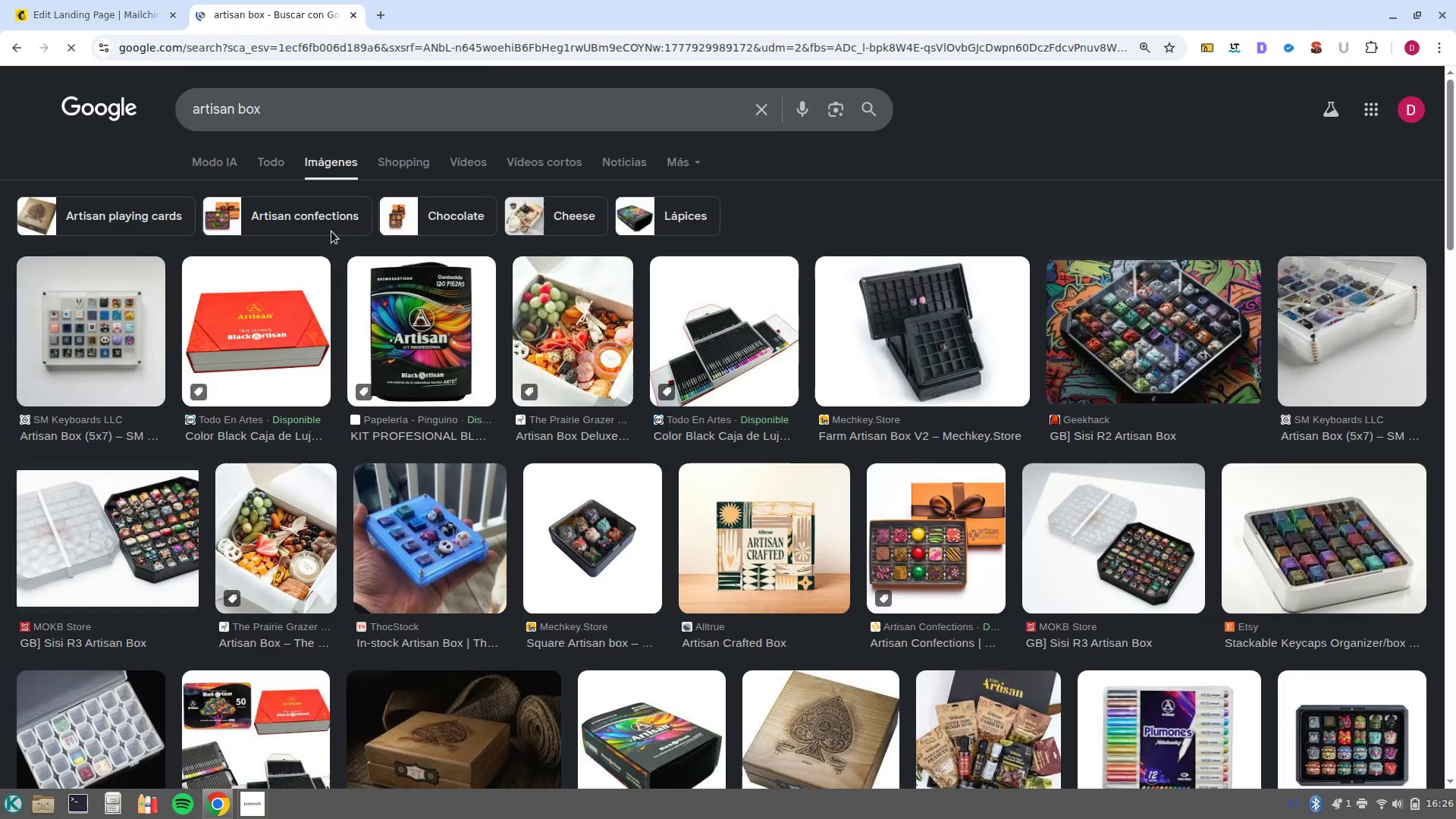 
left_click([349, 108])
 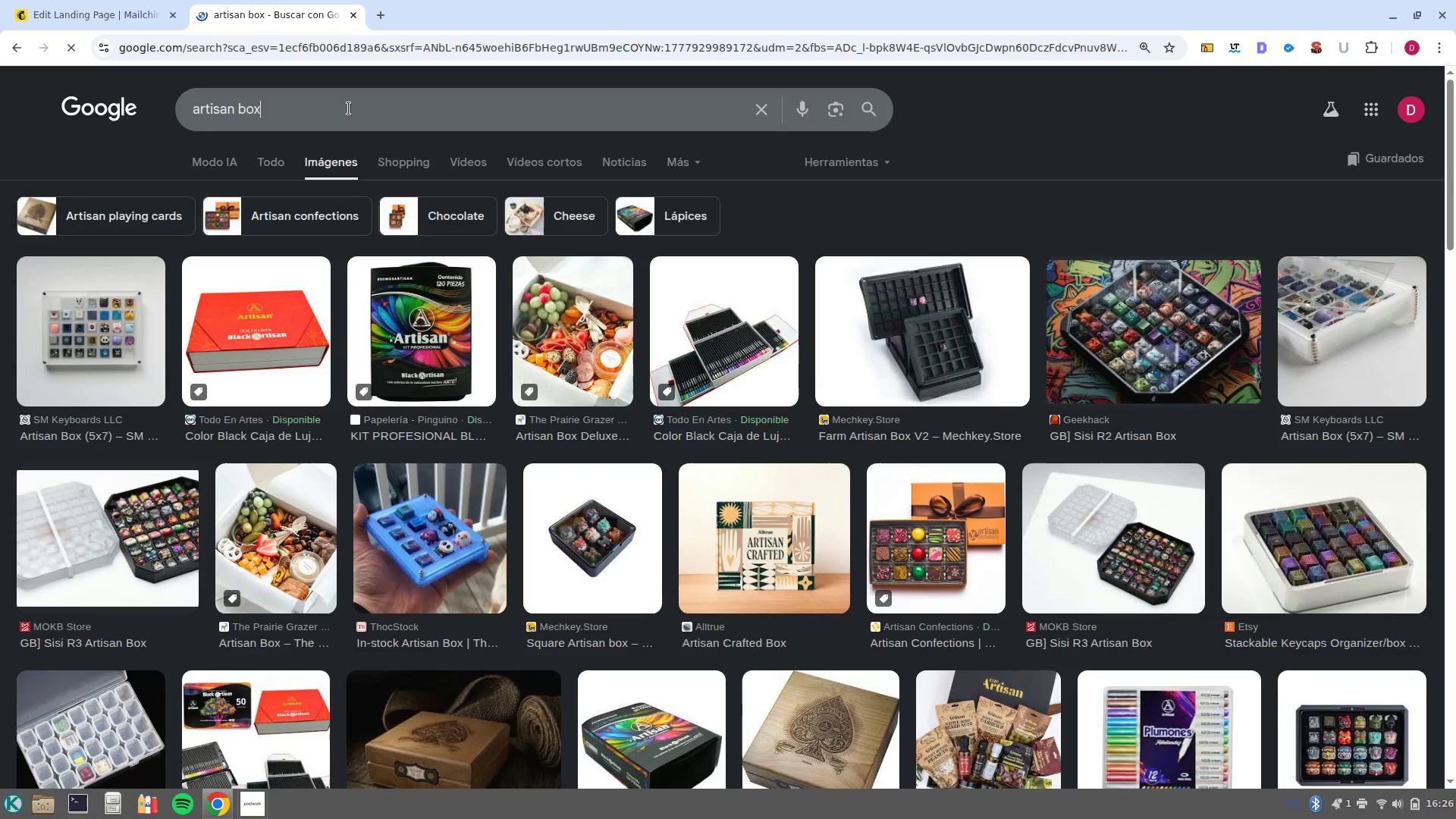 
type( food)
 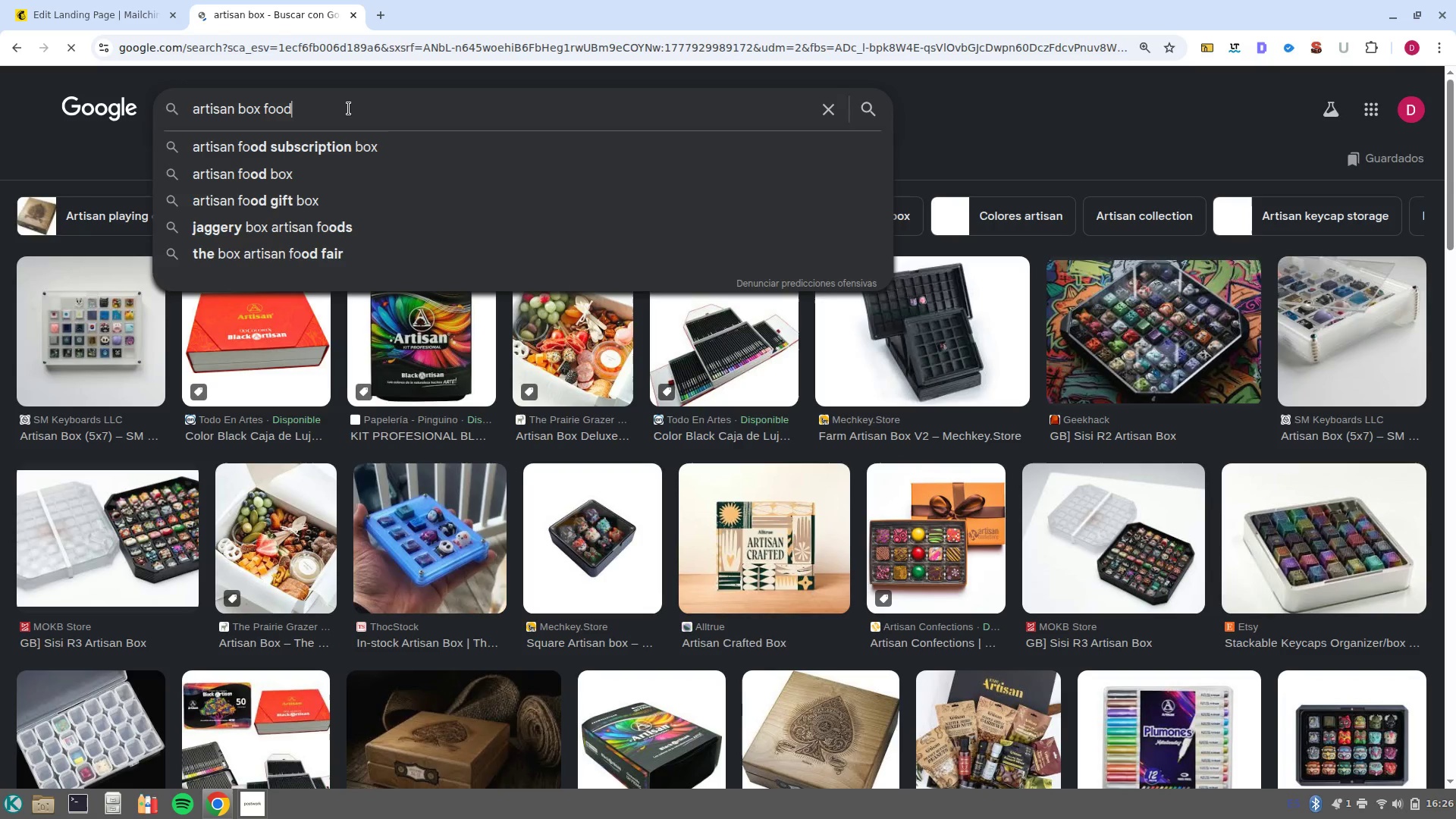 
key(Enter)
 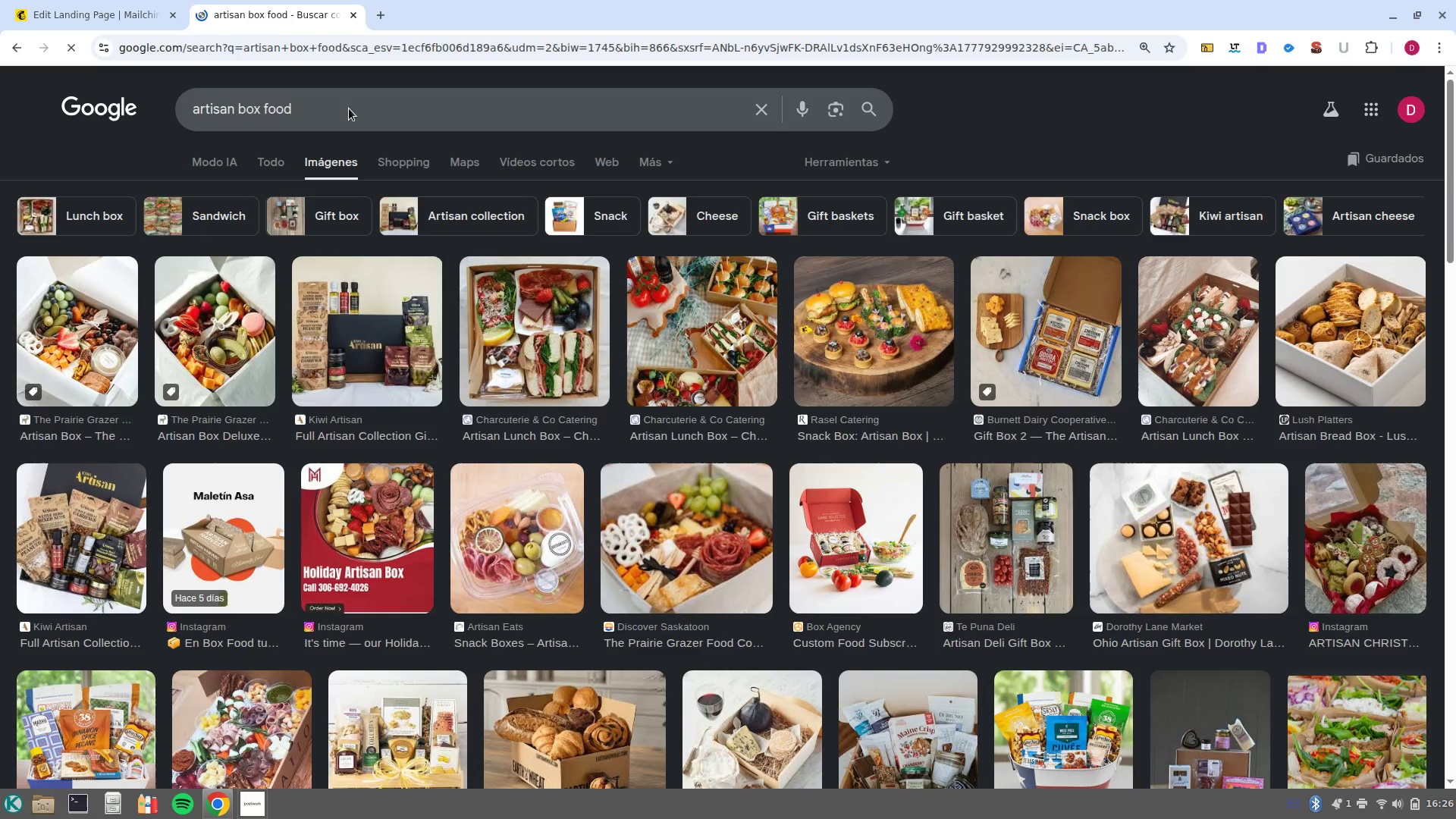 
left_click([884, 162])
 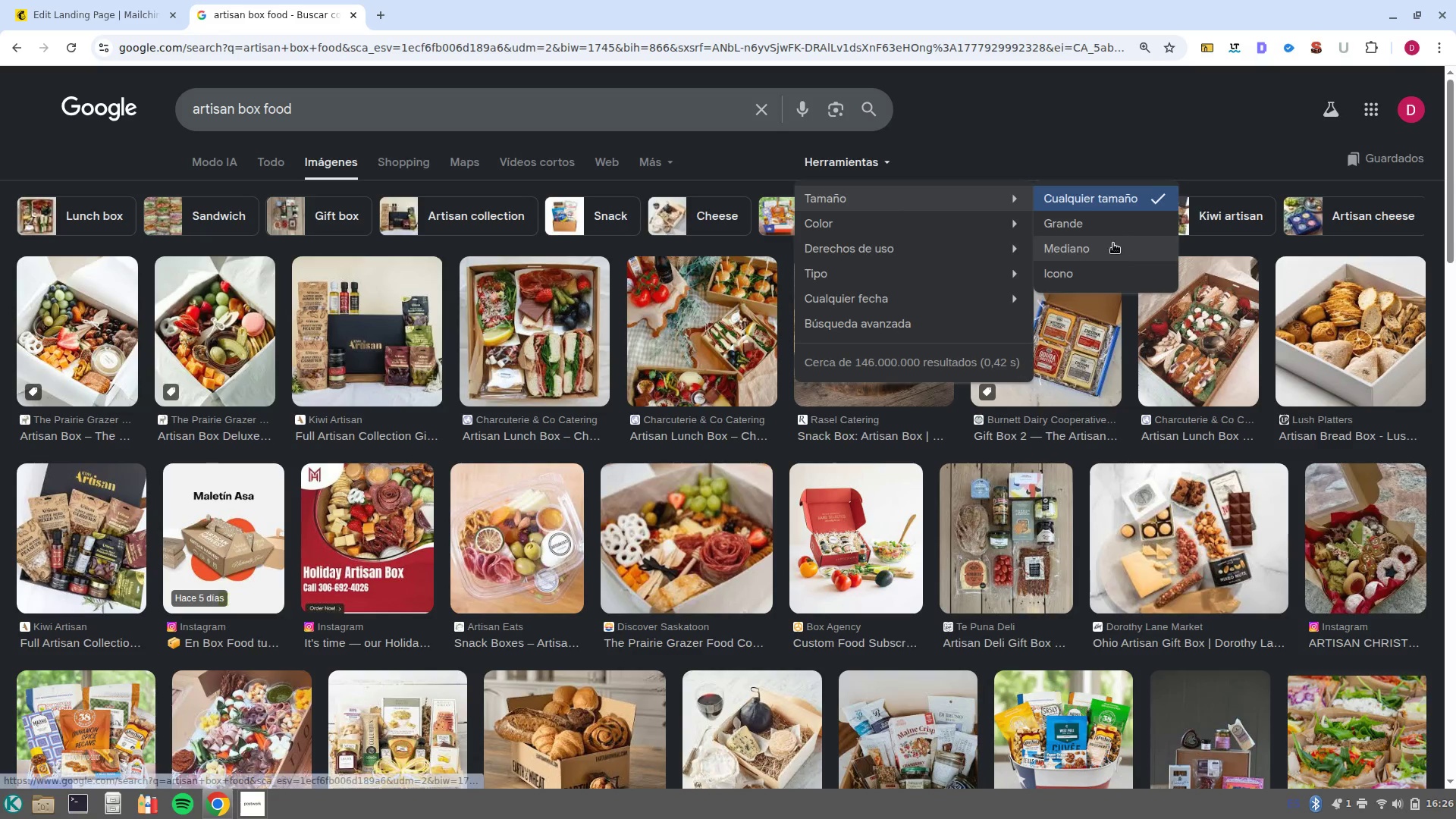 
left_click([1119, 227])
 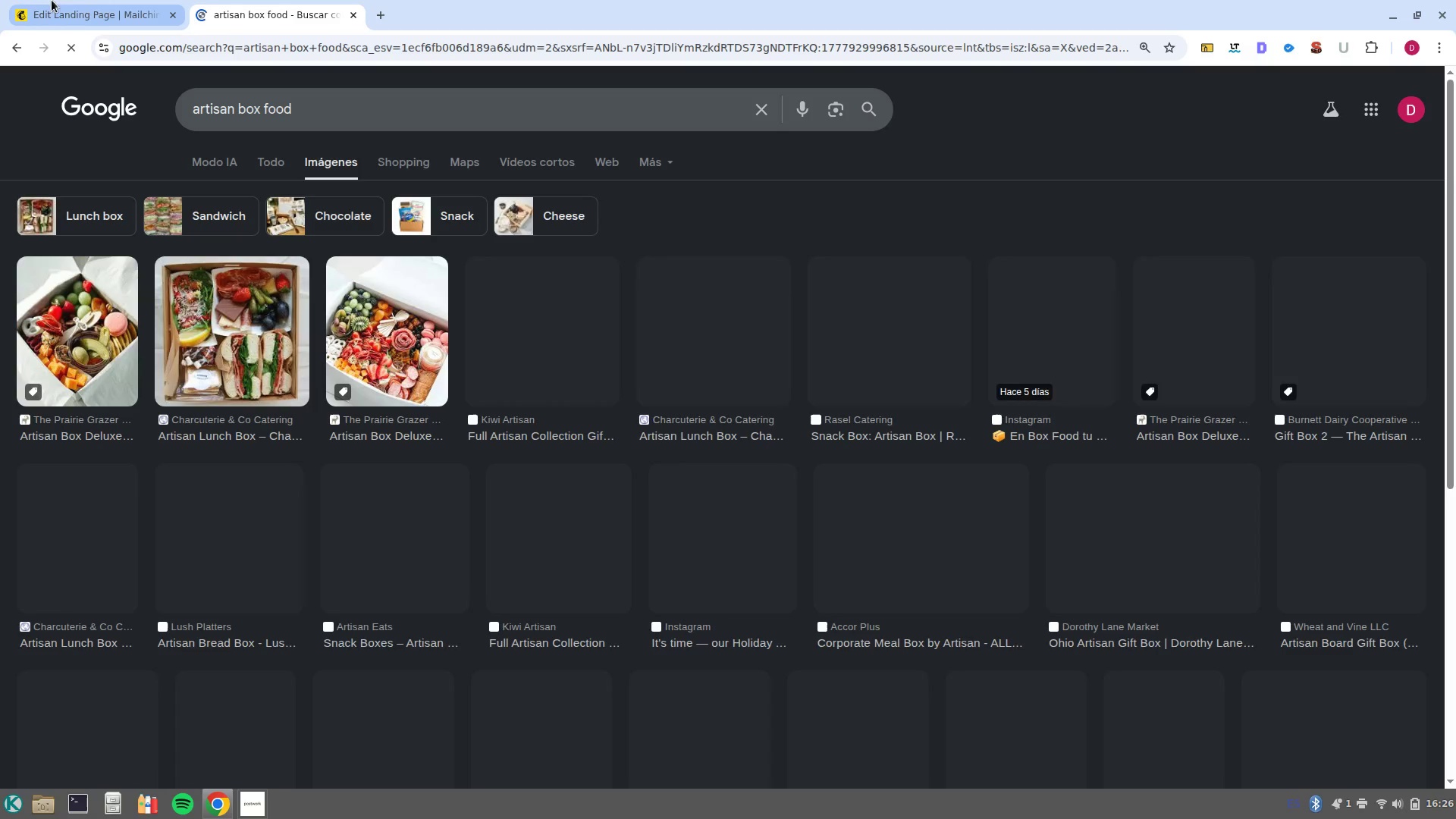 
left_click([52, 9])
 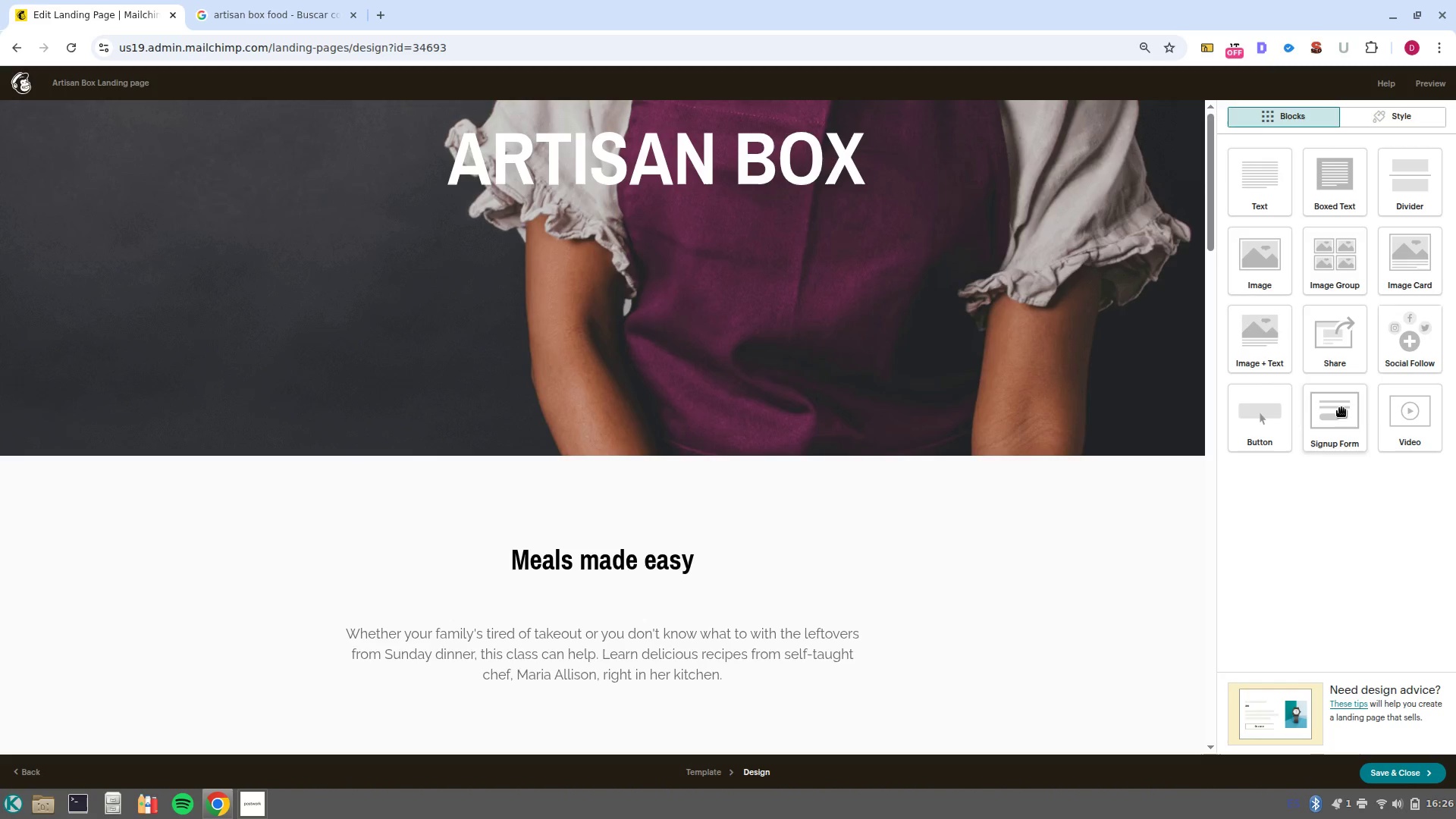 
wait(13.54)
 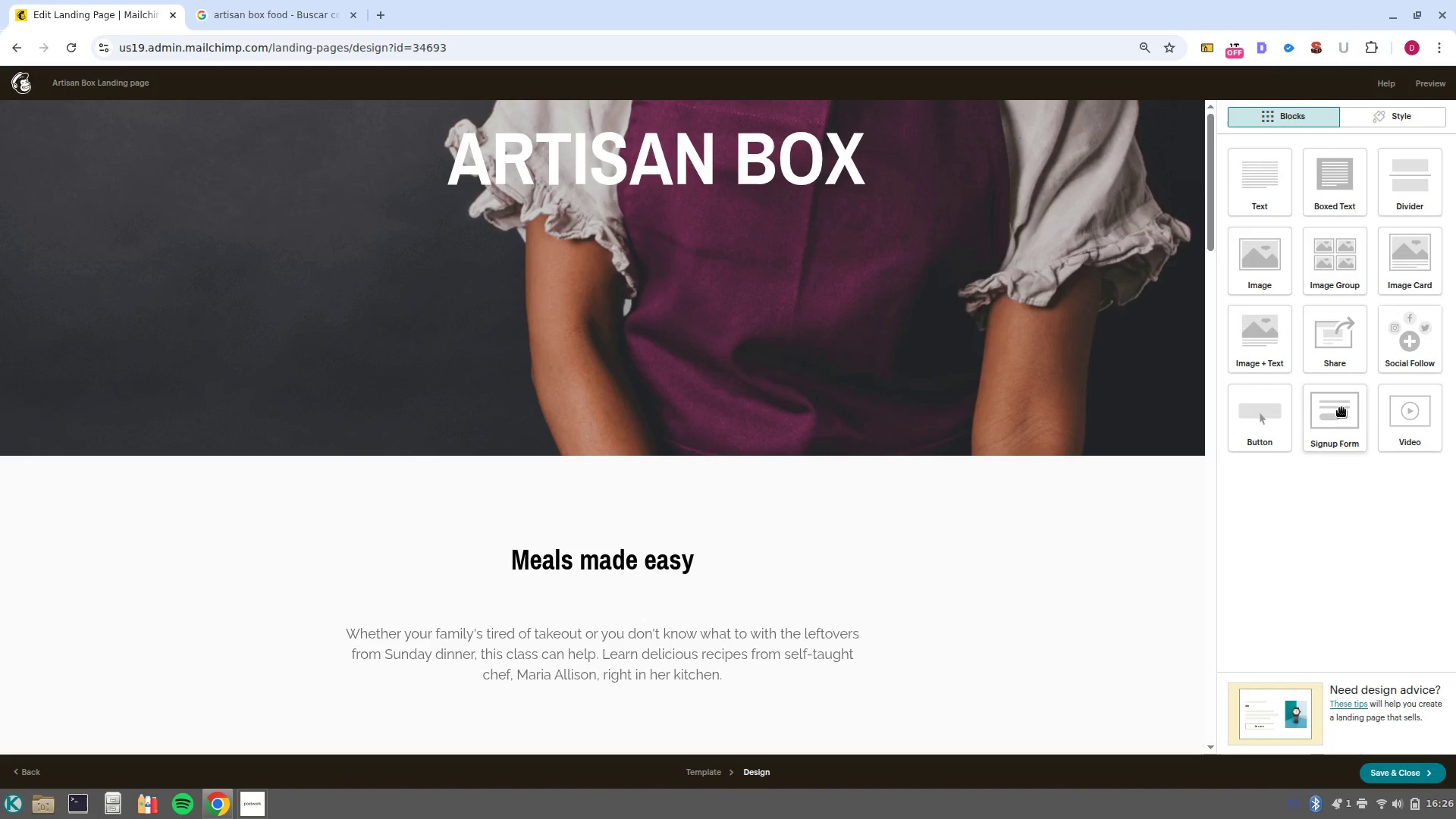 
left_click([252, 0])
 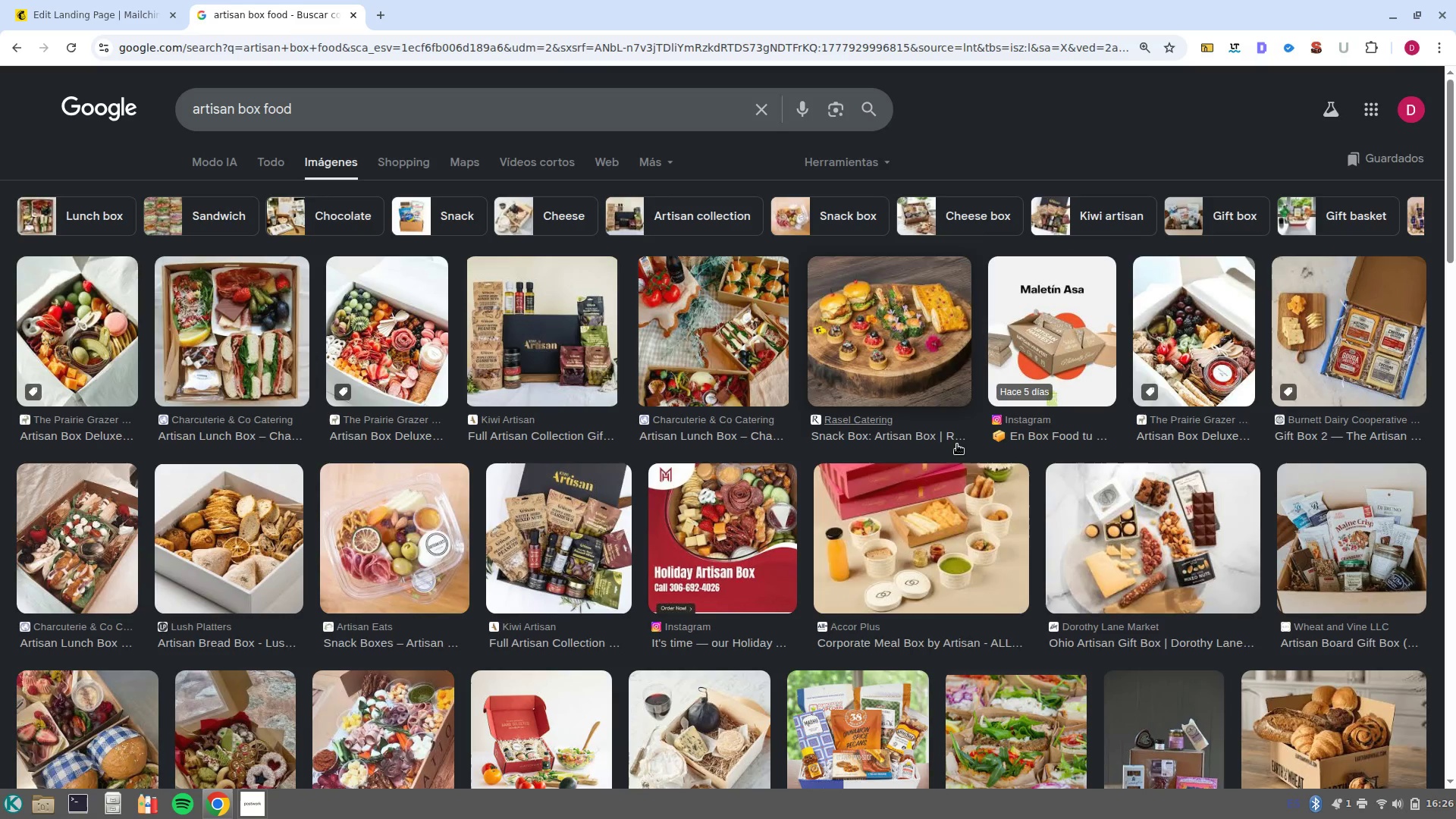 
mouse_move([1080, 532])
 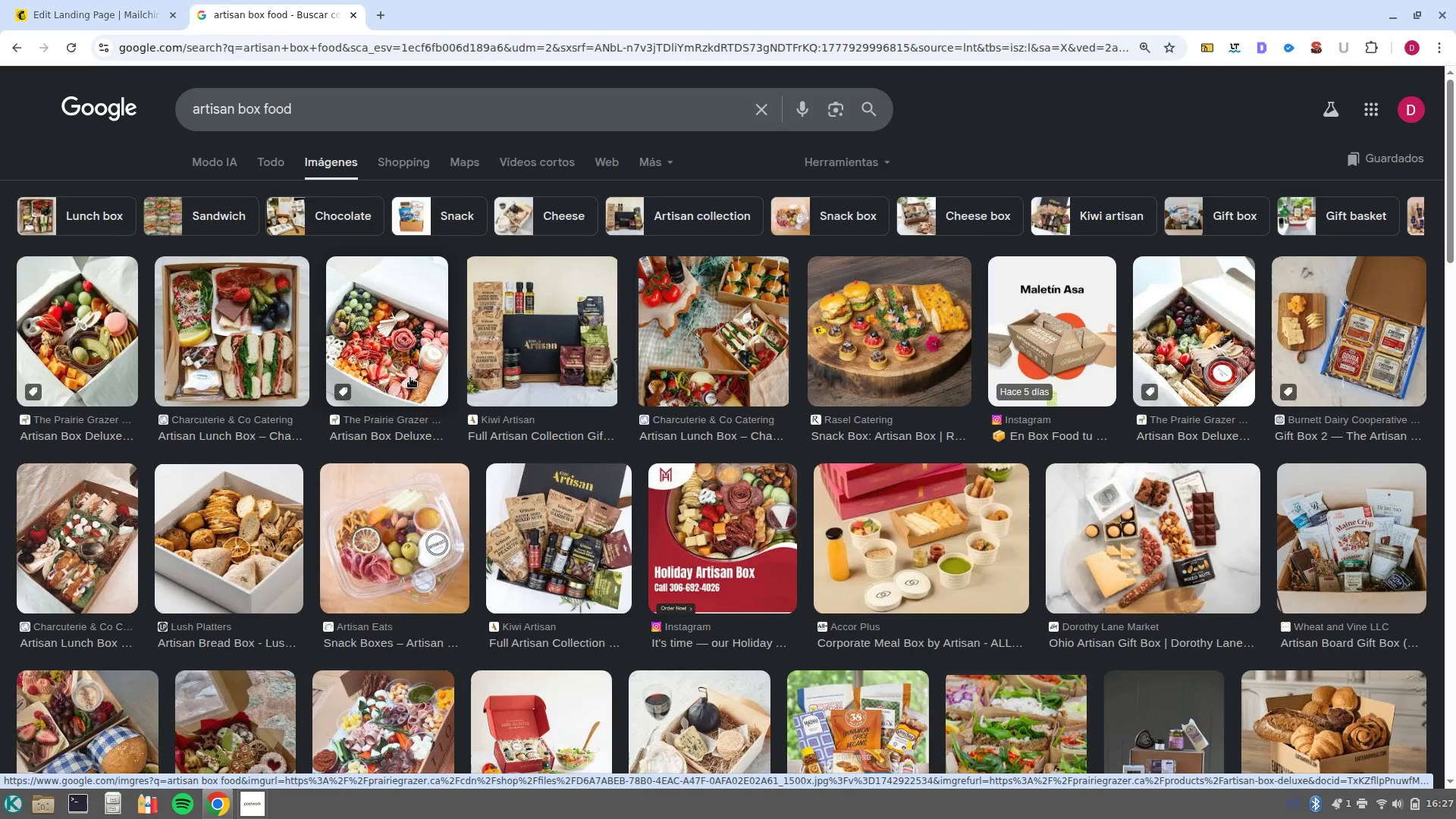 
wait(5.3)
 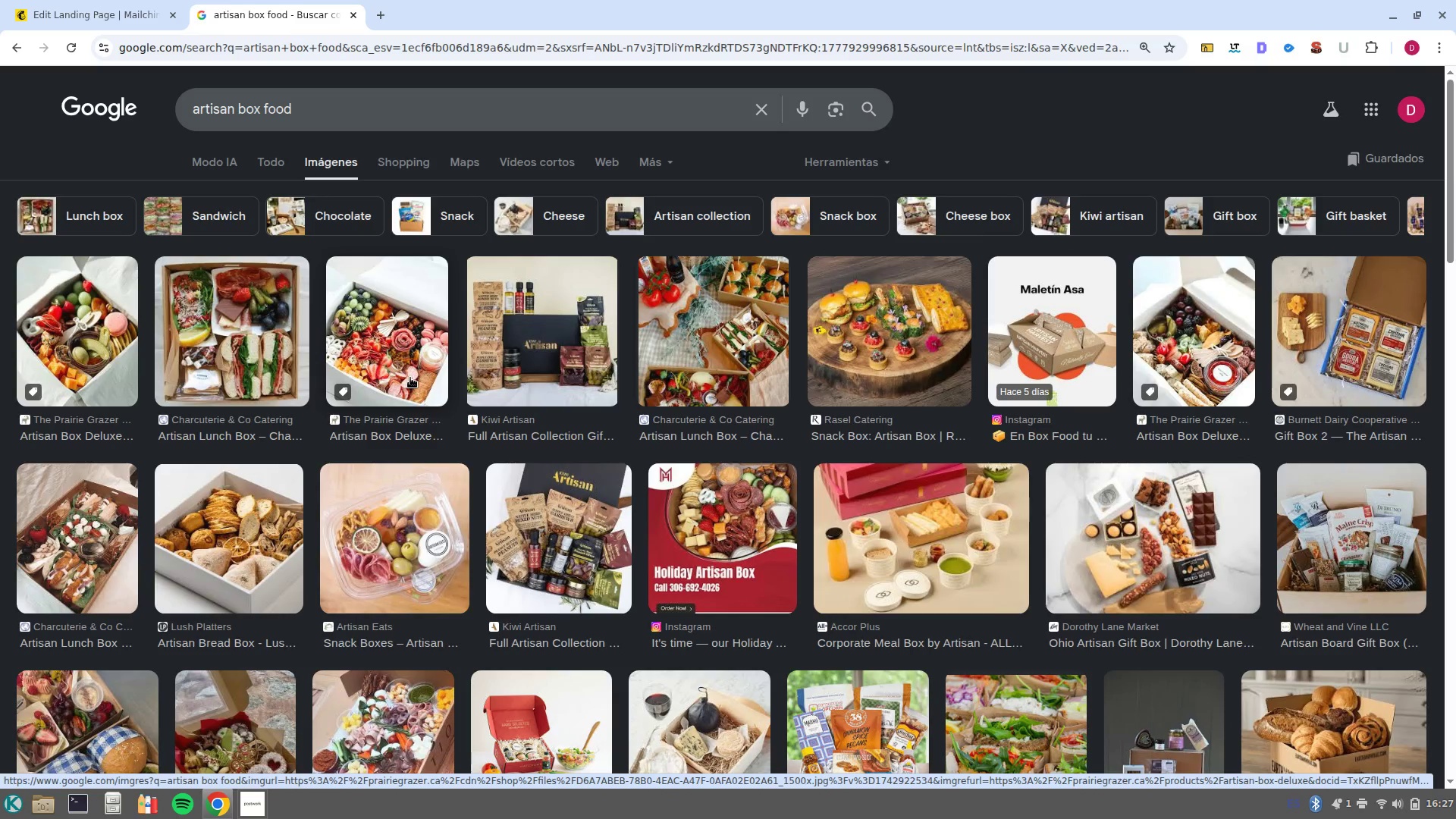 
left_click([217, 366])
 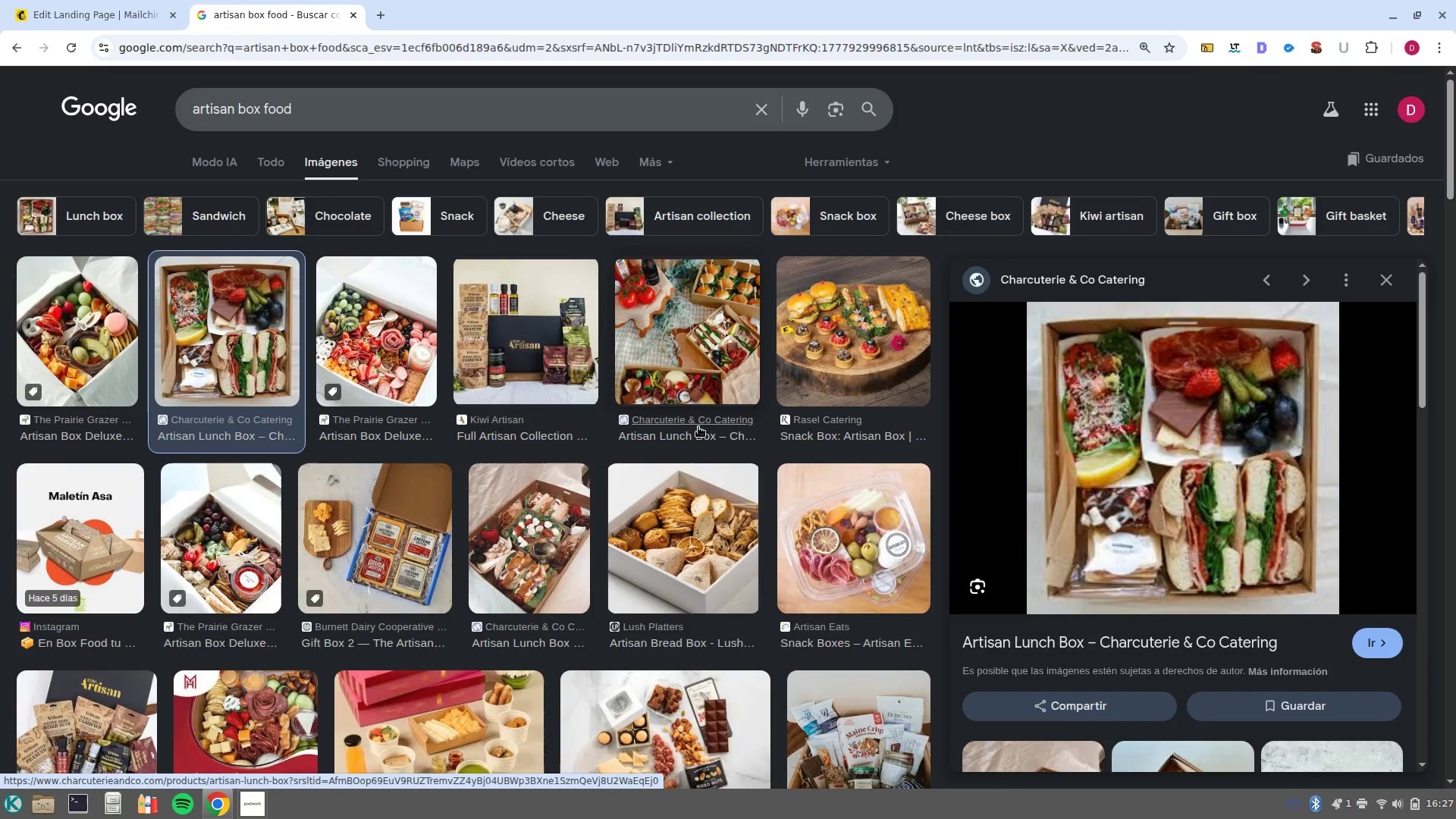 
left_click([361, 349])
 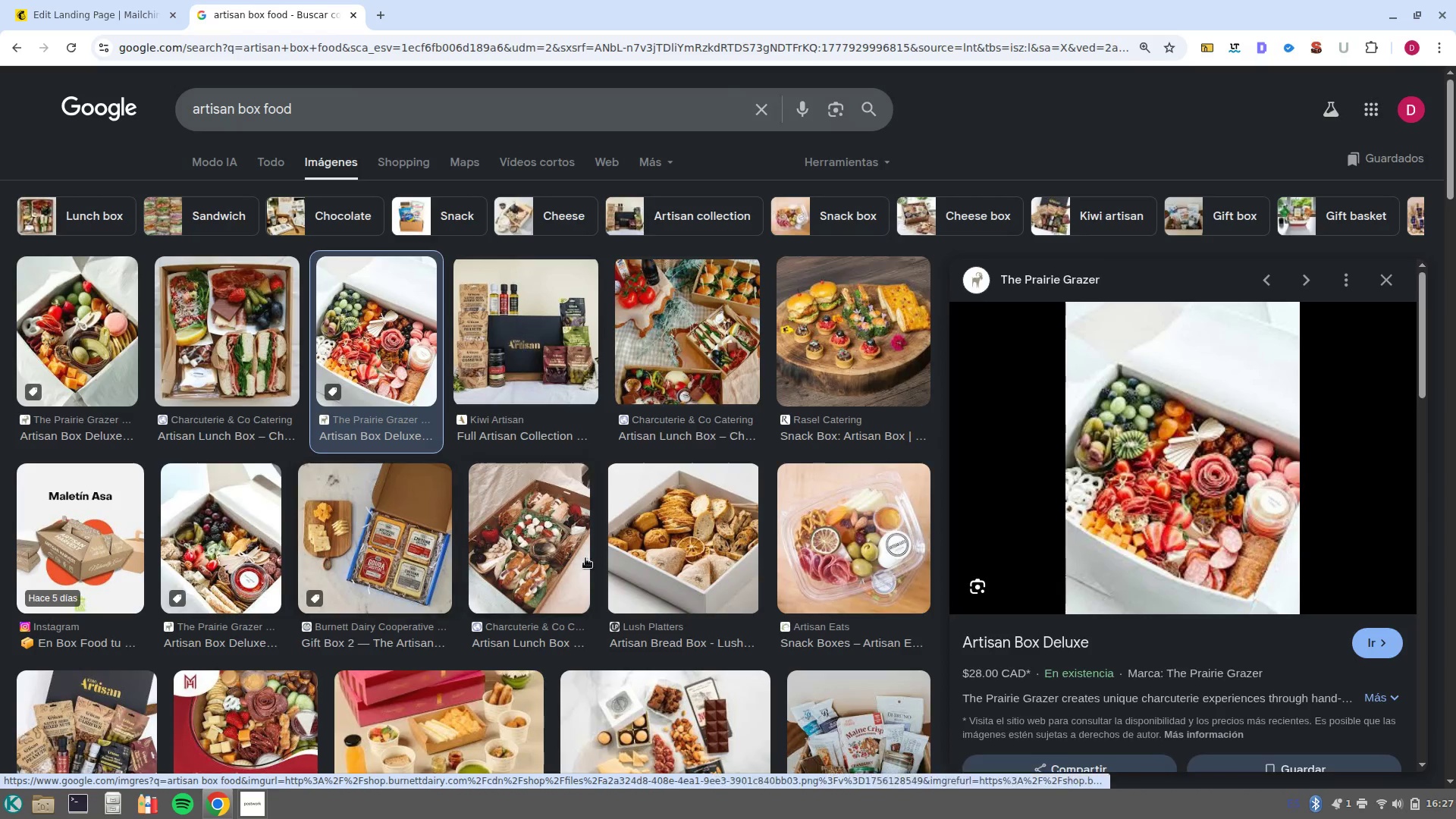 
scroll: coordinate [764, 544], scroll_direction: down, amount: 2.0
 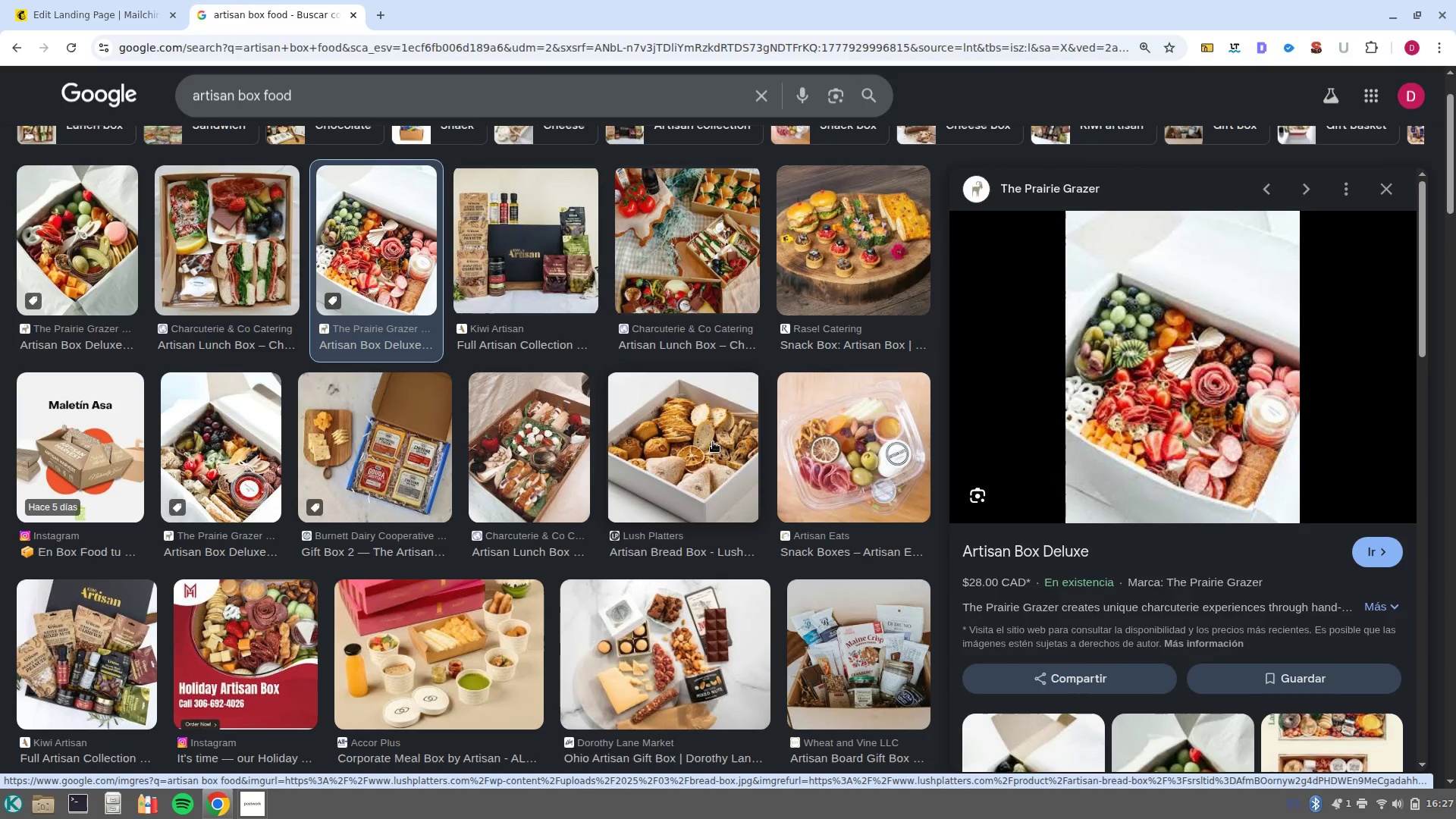 
left_click([713, 442])
 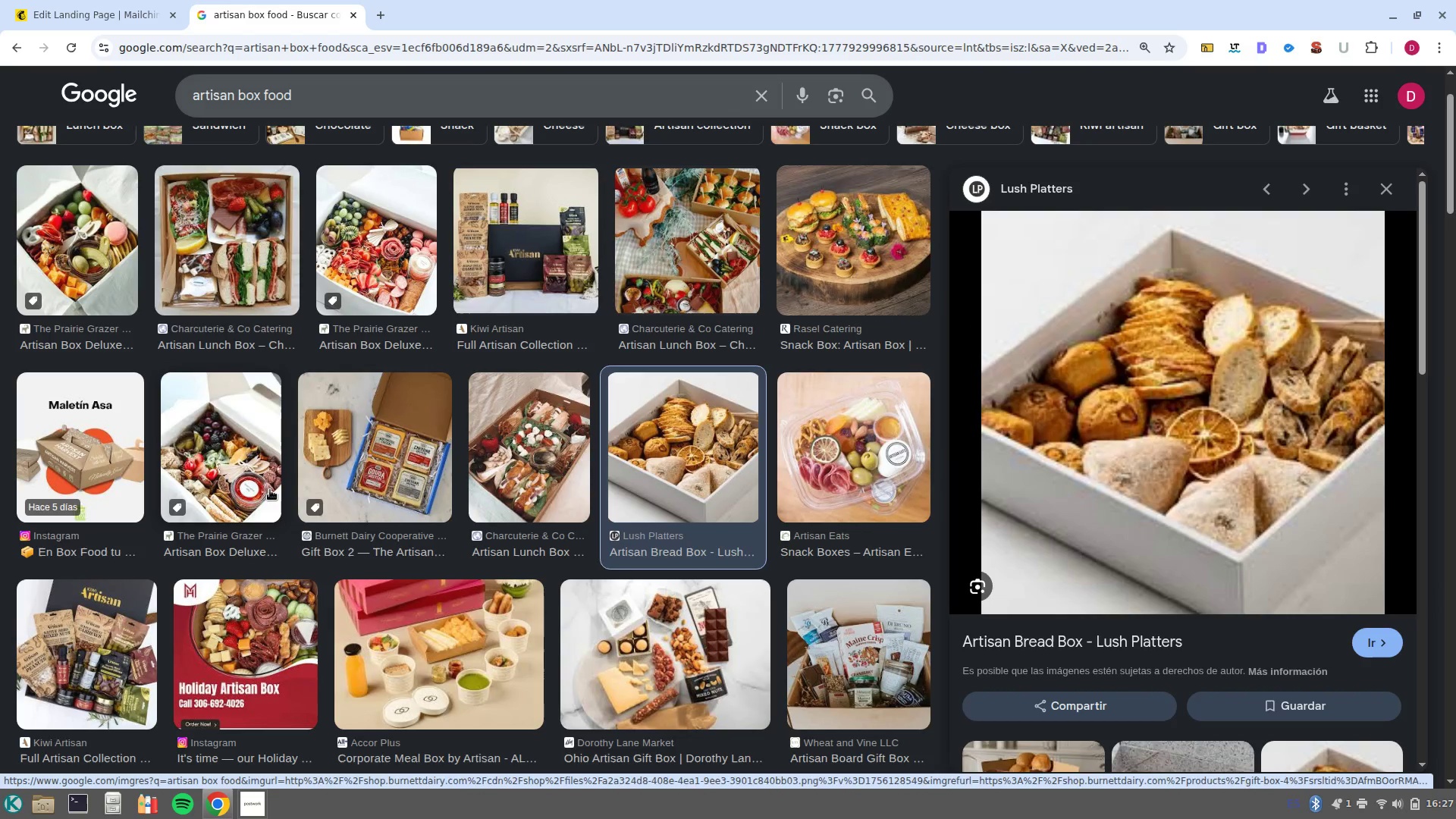 
wait(5.03)
 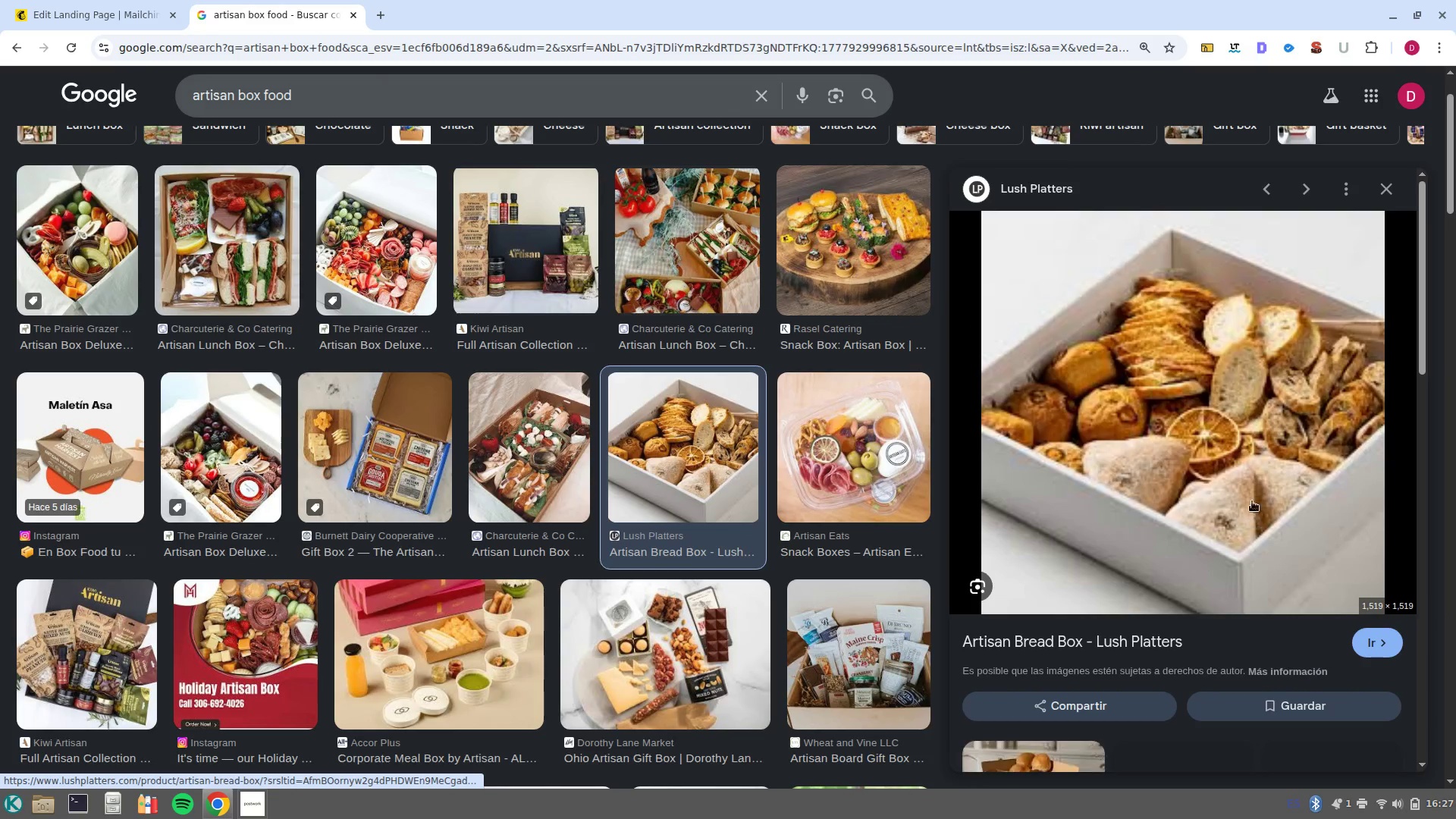 
scroll: coordinate [451, 548], scroll_direction: down, amount: 1.0
 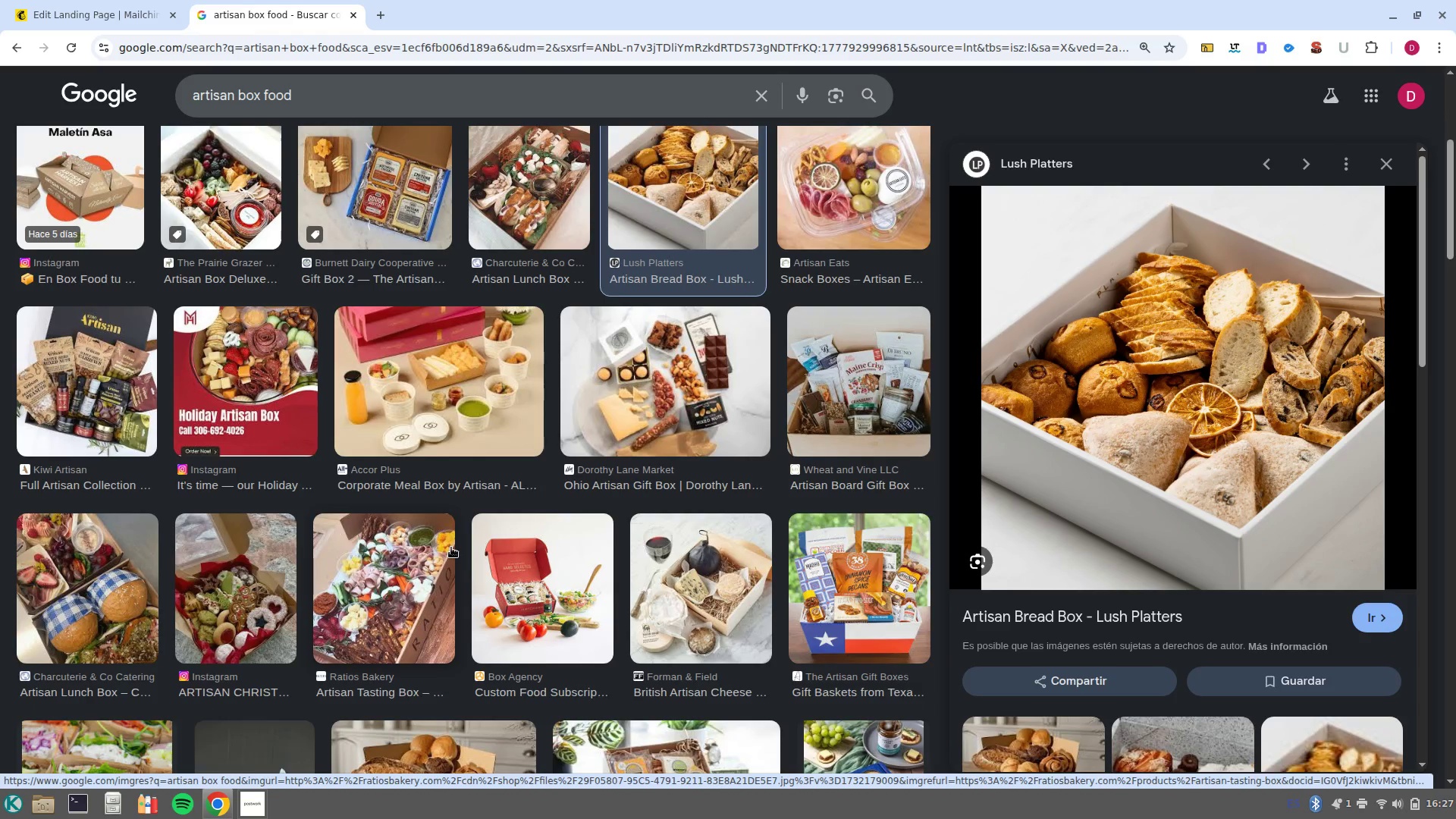 
scroll: coordinate [452, 548], scroll_direction: up, amount: 10.0
 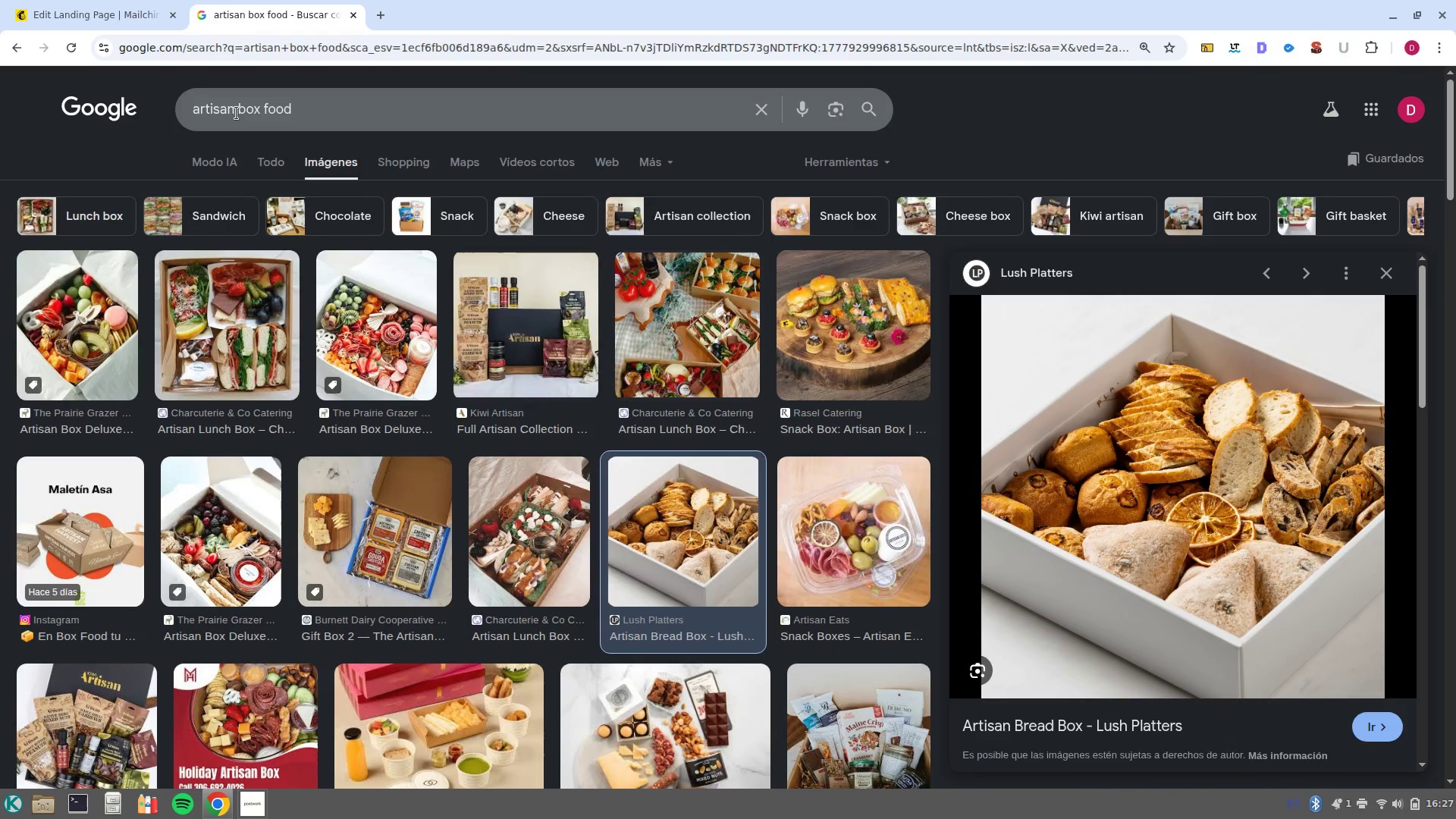 
left_click_drag(start_coordinate=[240, 113], to_coordinate=[157, 114])
 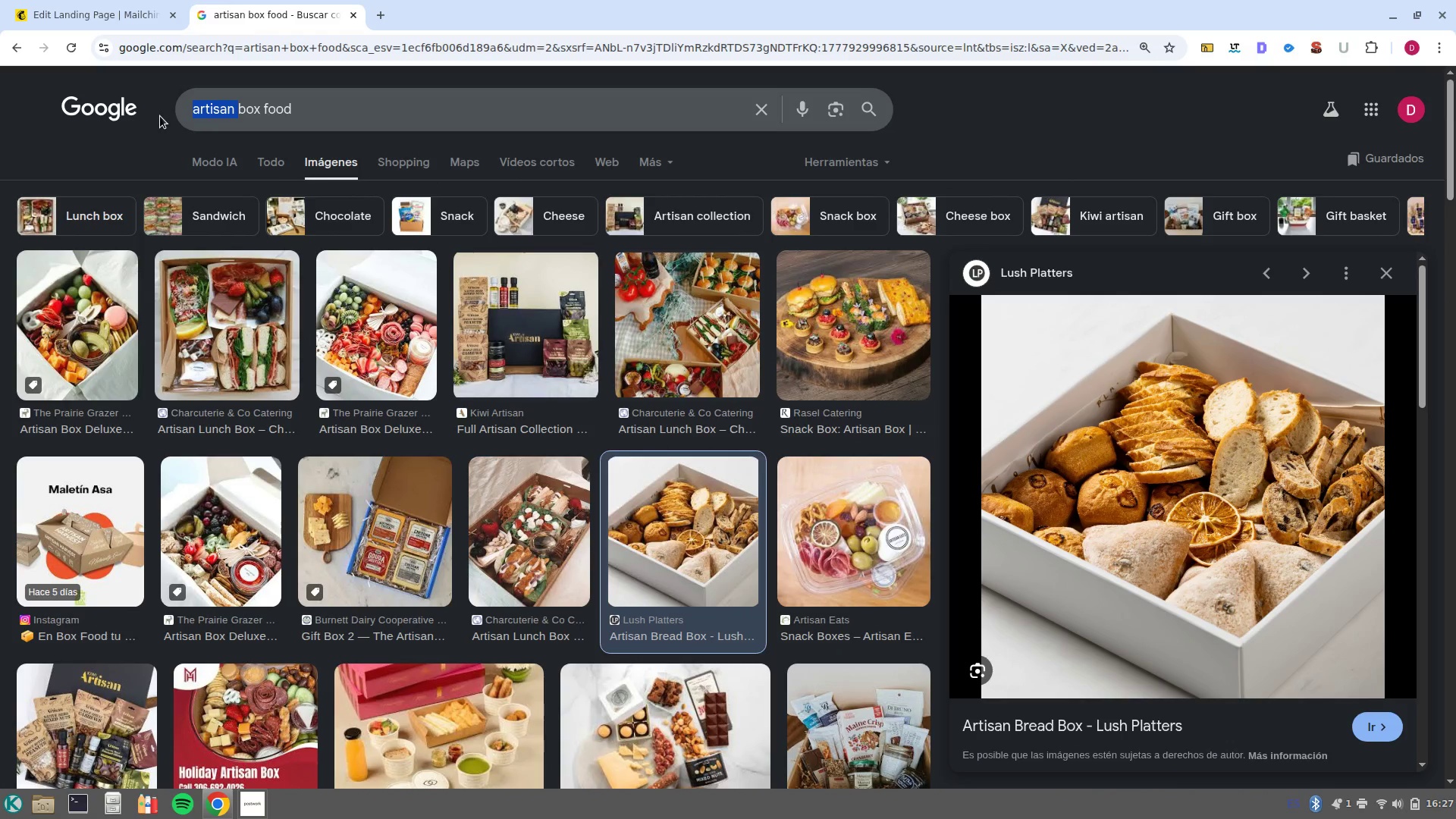 
type(jhe)
key(Backspace)
key(Backspace)
key(Backspace)
type(Helathy )
 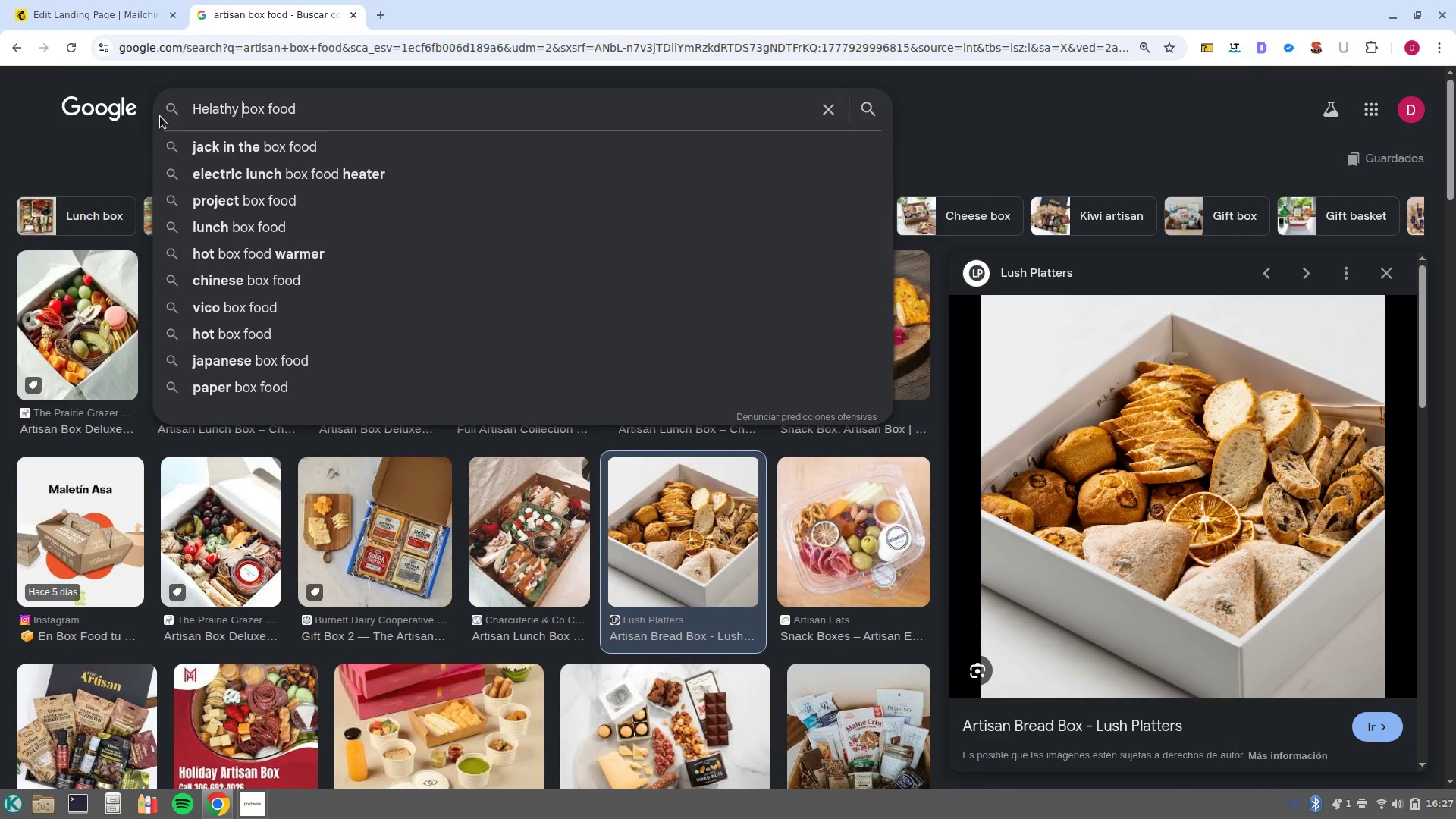 
key(Enter)
 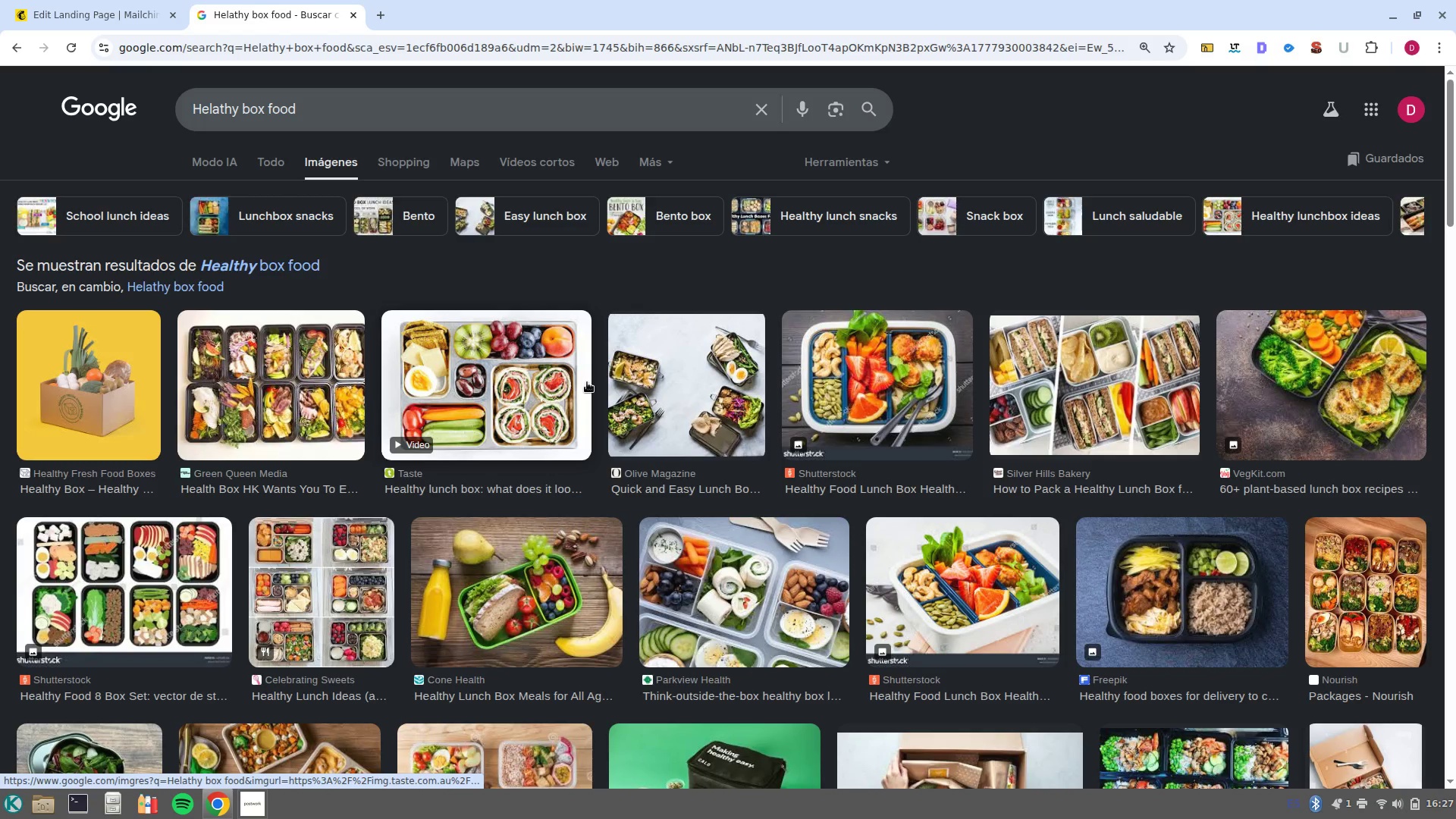 
wait(6.05)
 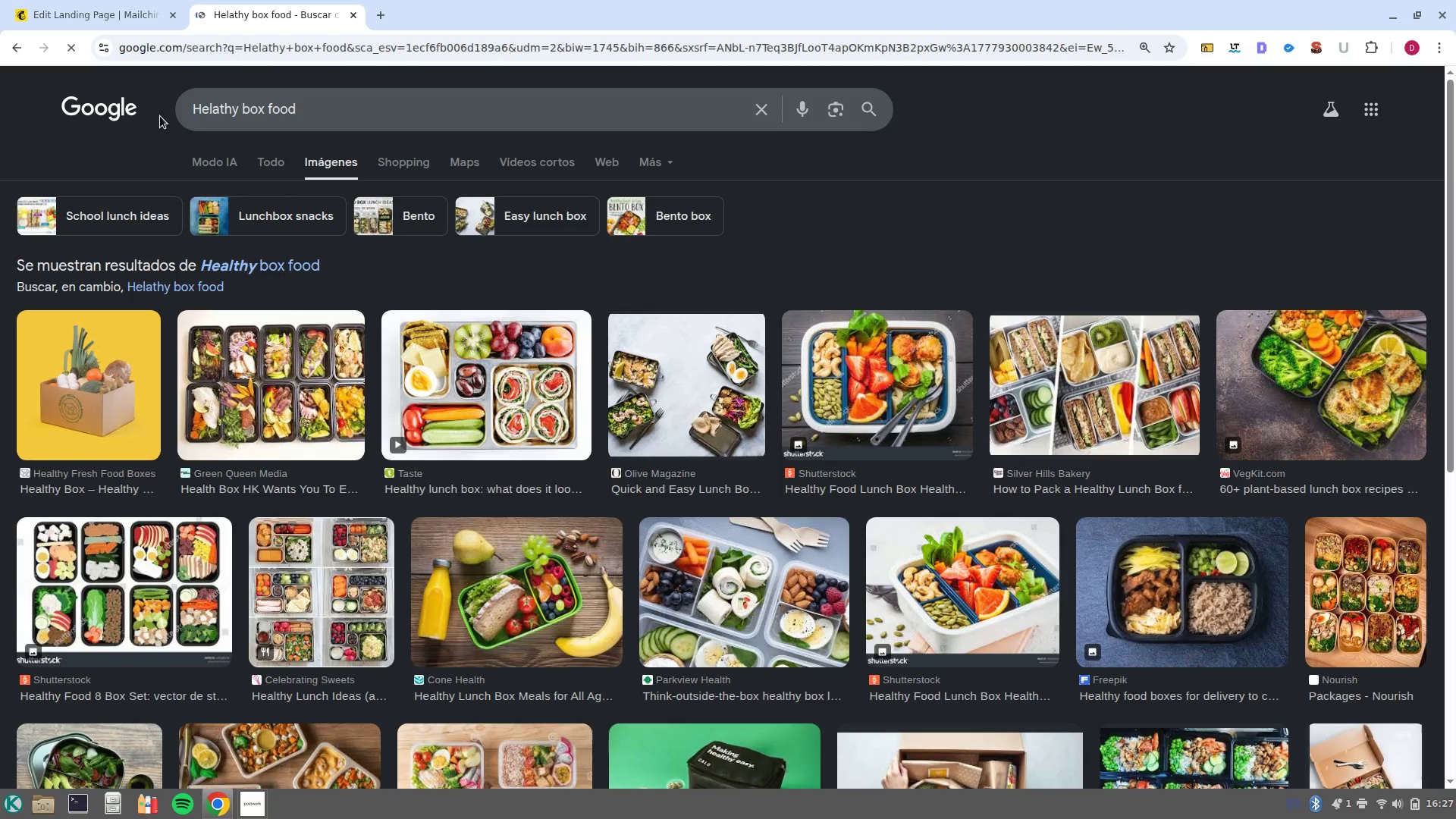 
scroll: coordinate [854, 536], scroll_direction: down, amount: 4.0
 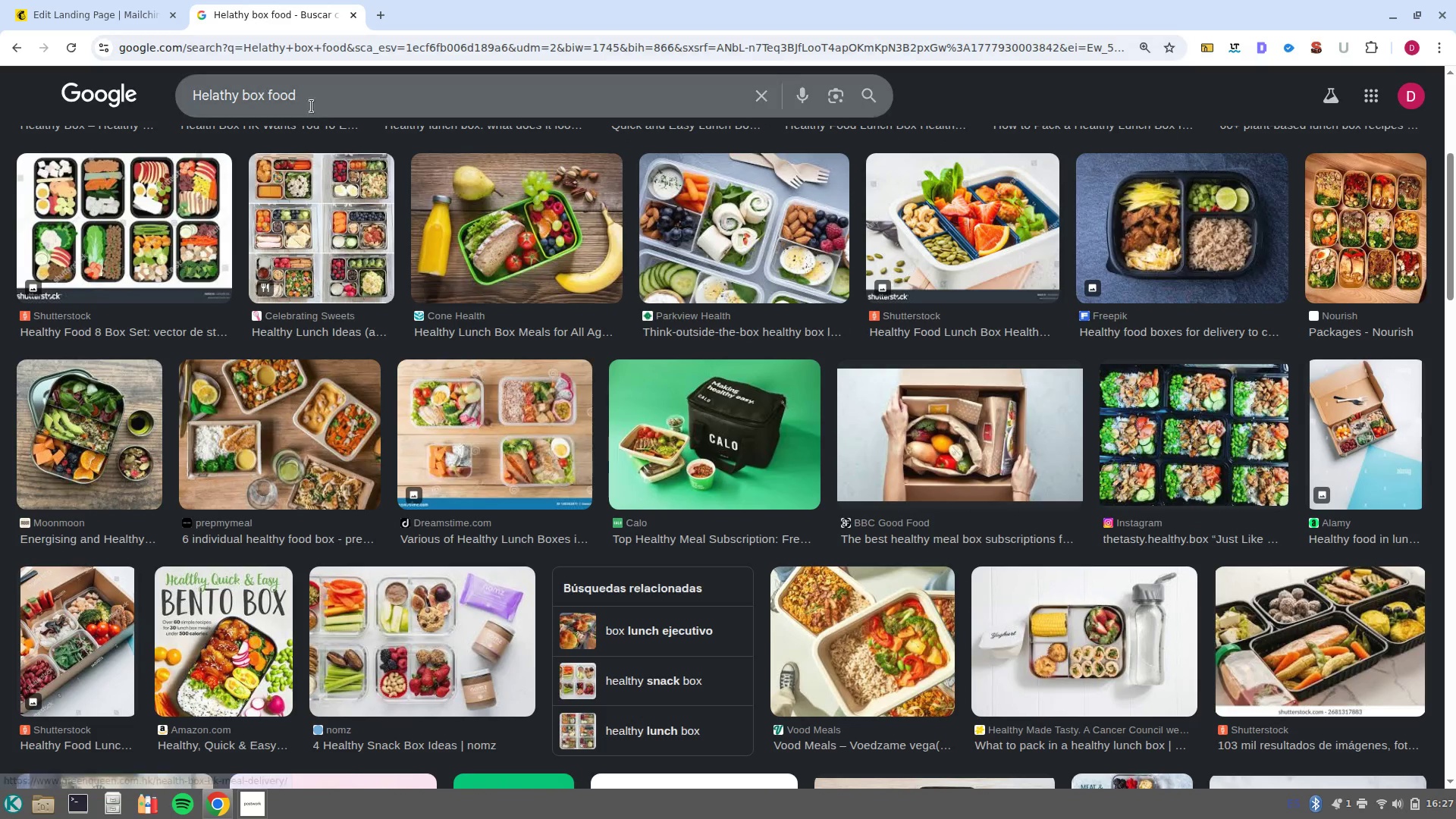 
left_click([266, 96])
 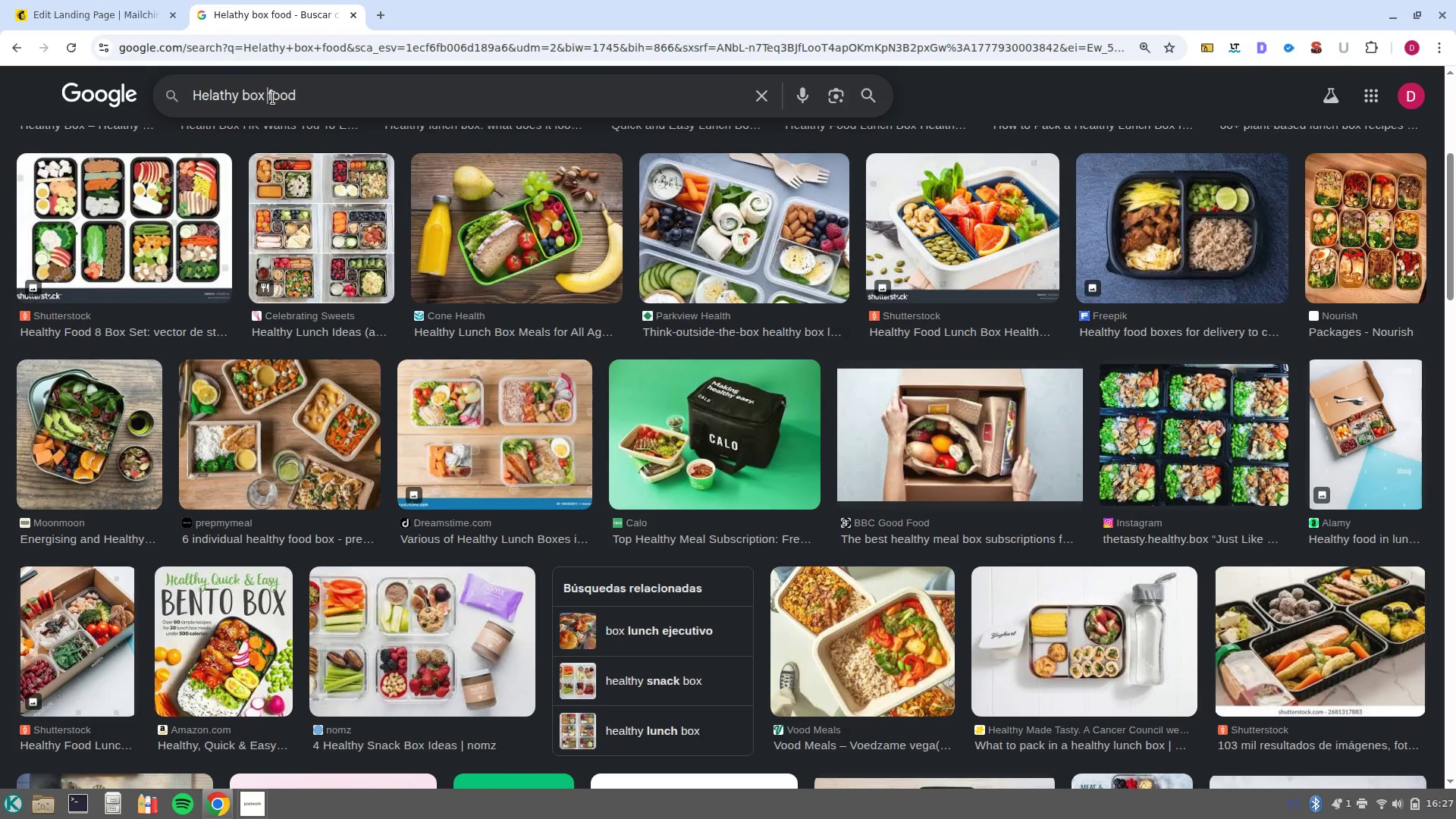 
type( lun)
key(Backspace)
key(Backspace)
type(aunch )
 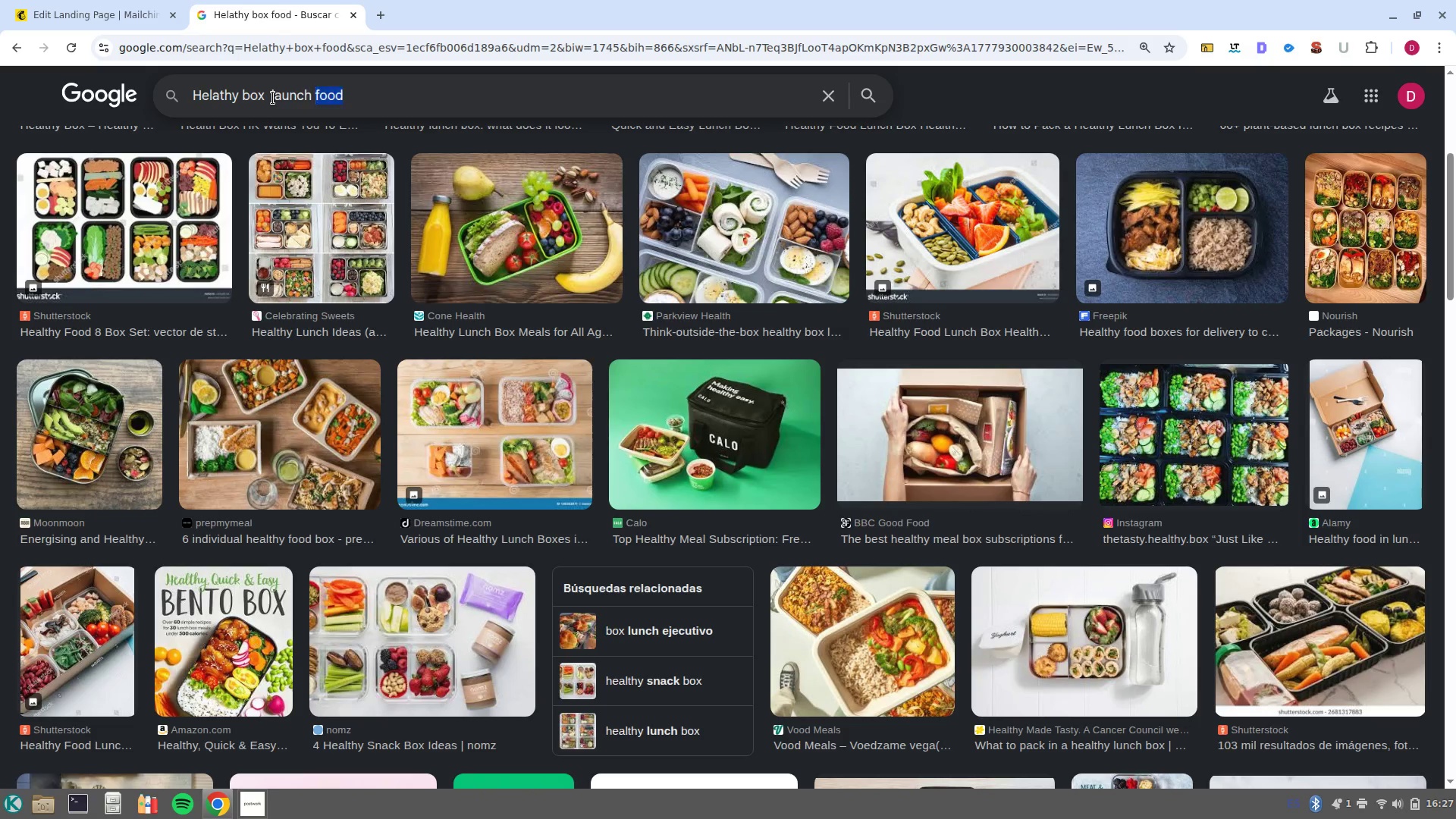 
key(Shift+ArrowDown)
 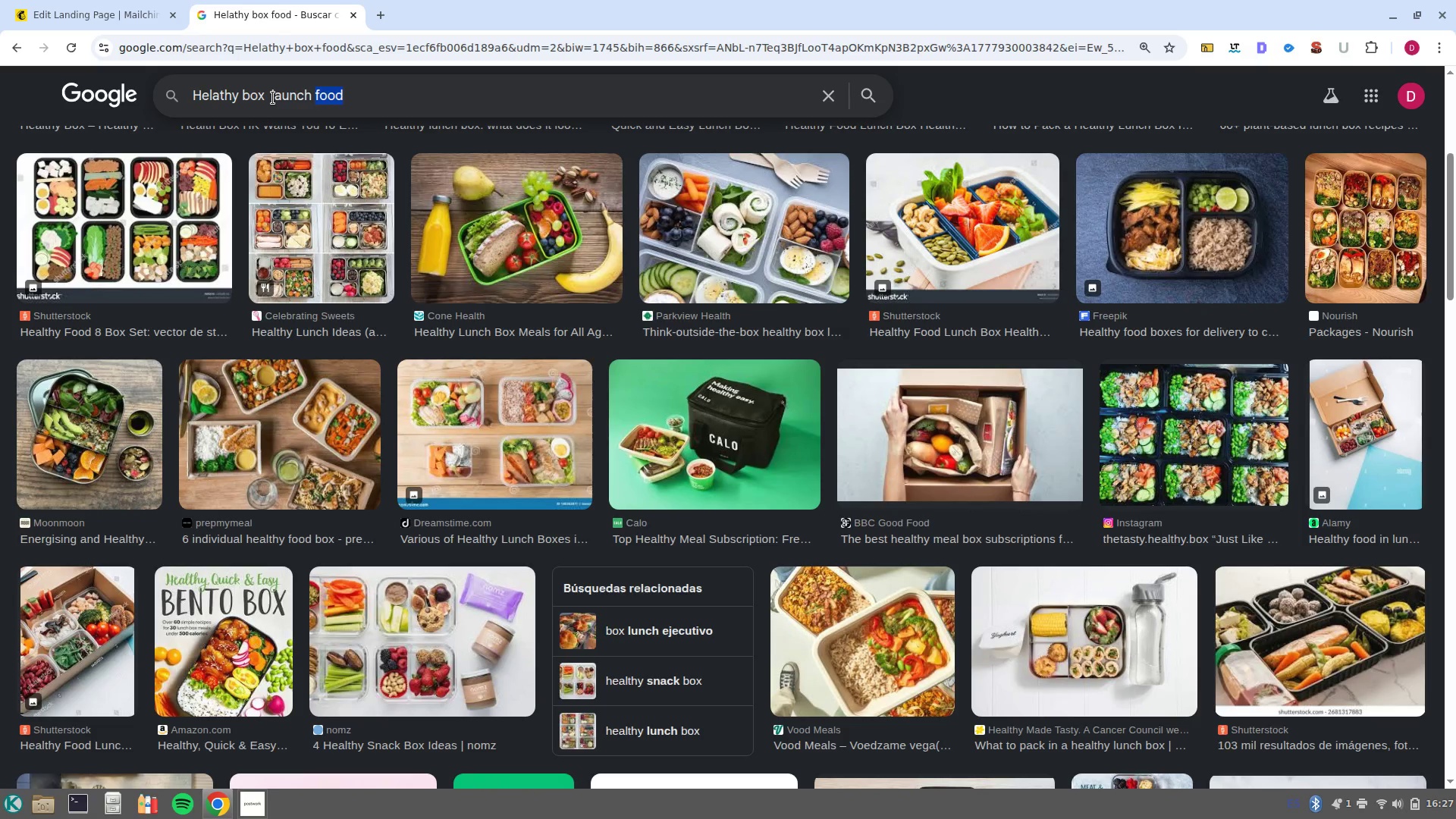 
key(Backspace)
 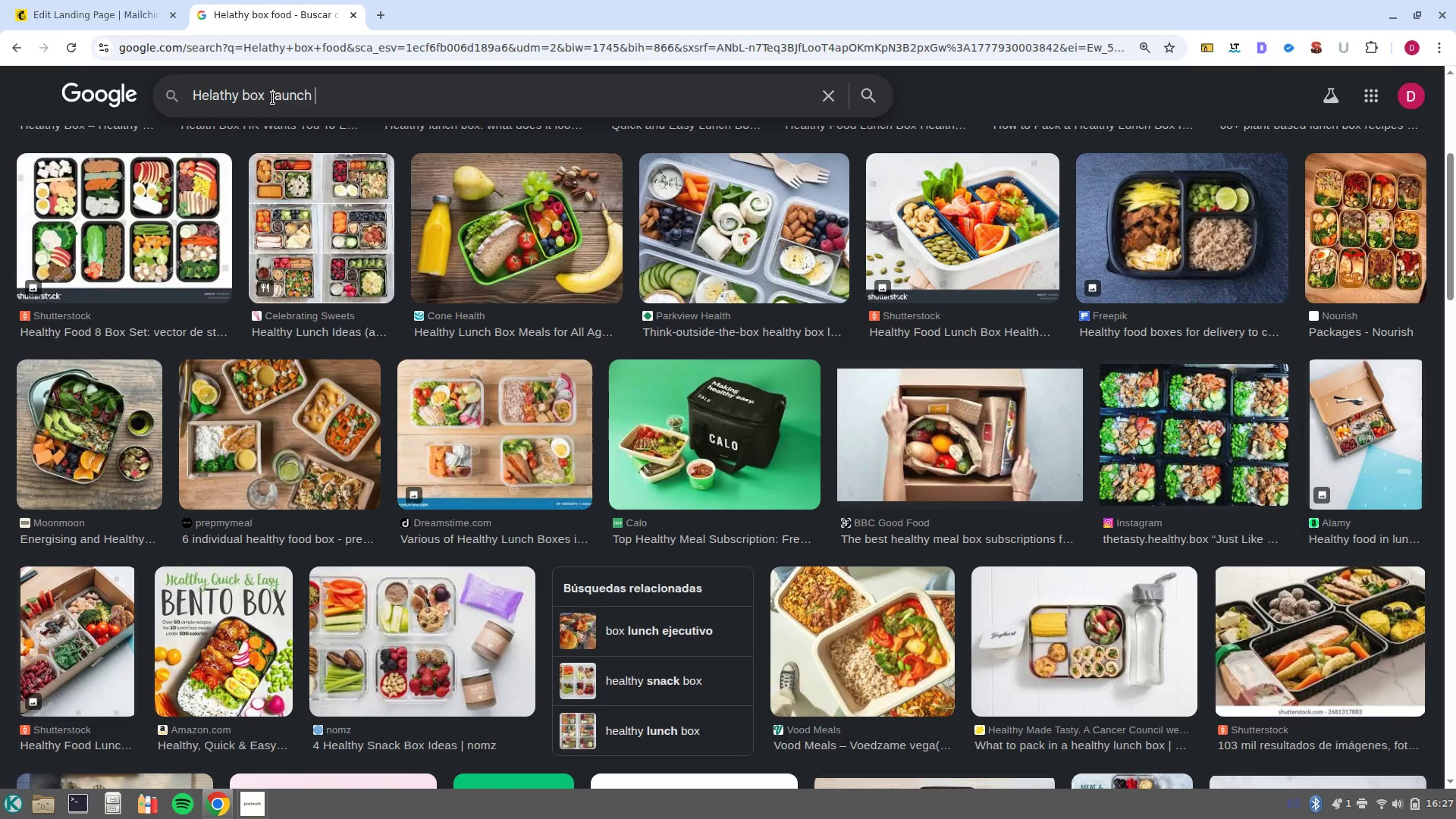 
key(Enter)
 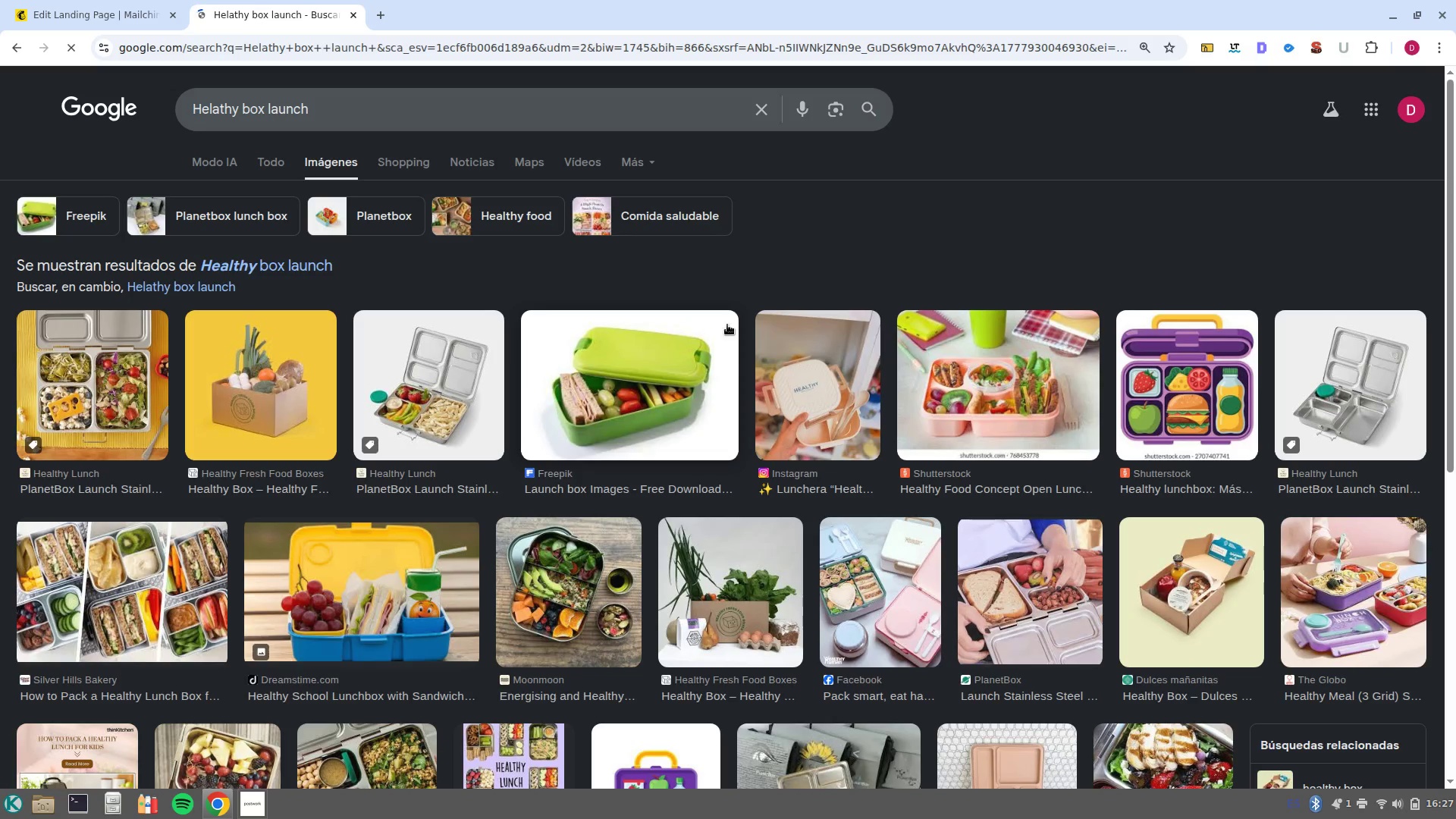 
scroll: coordinate [512, 394], scroll_direction: down, amount: 2.0
 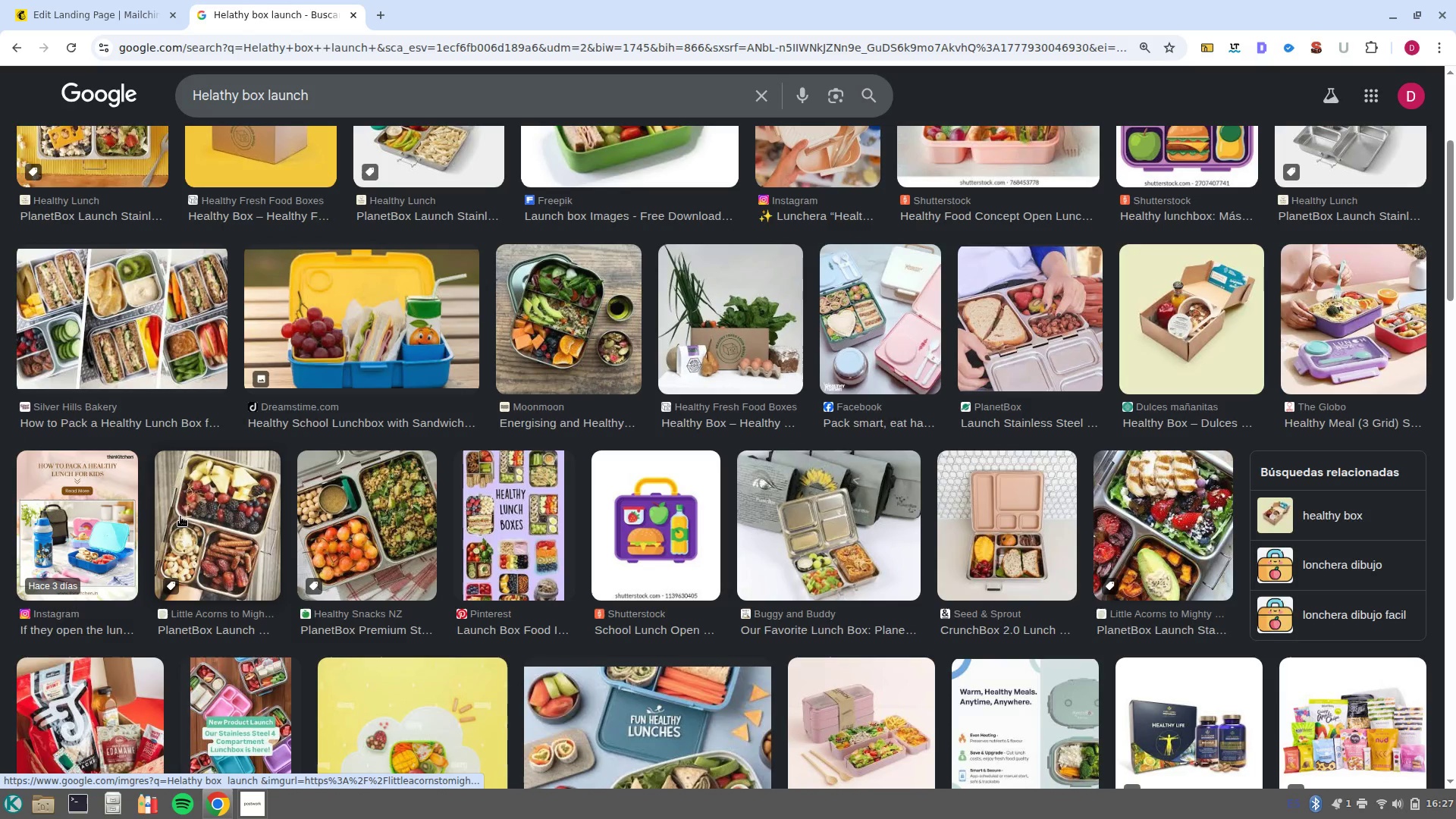 
left_click([252, 518])
 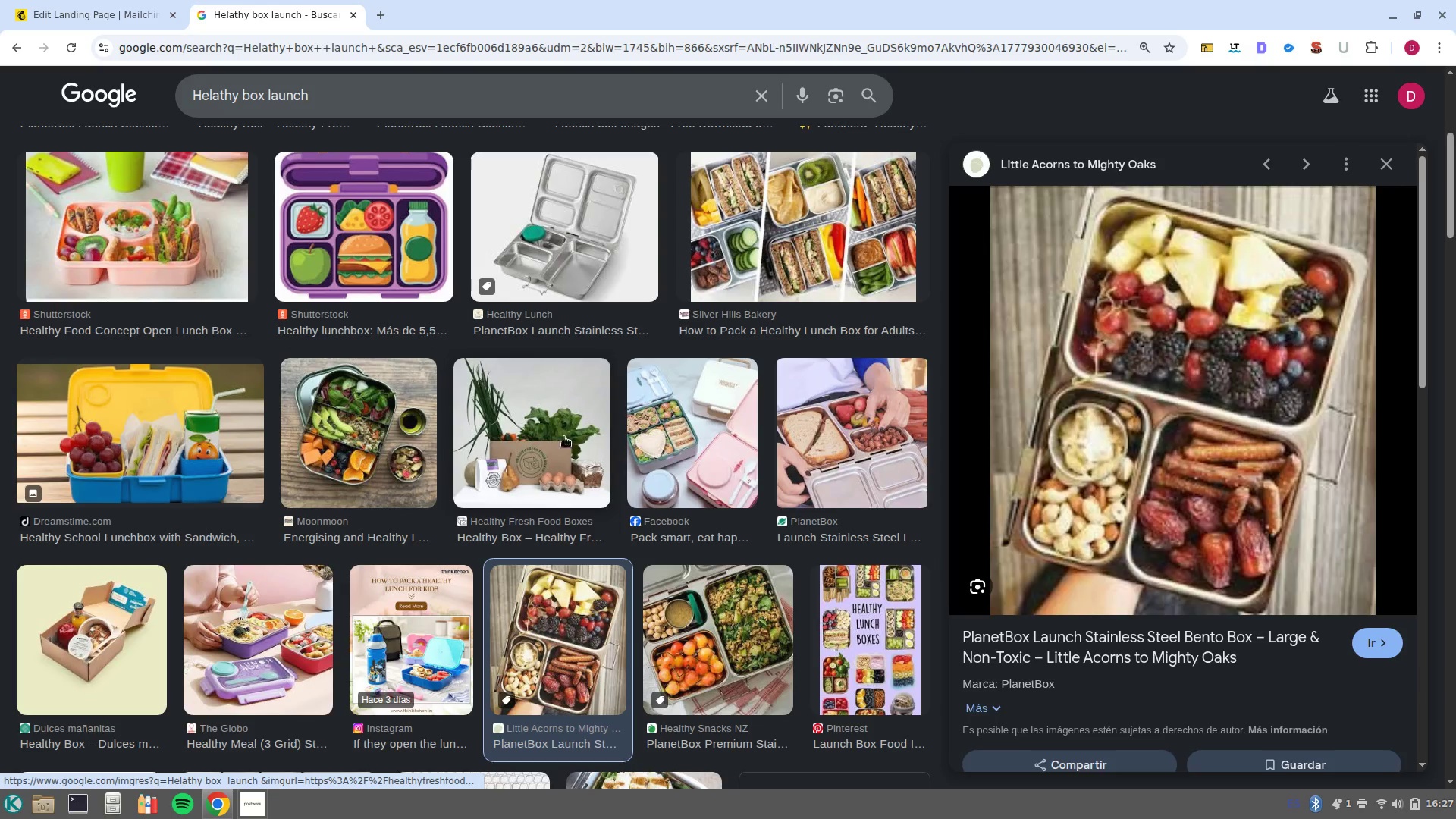 
left_click([340, 445])
 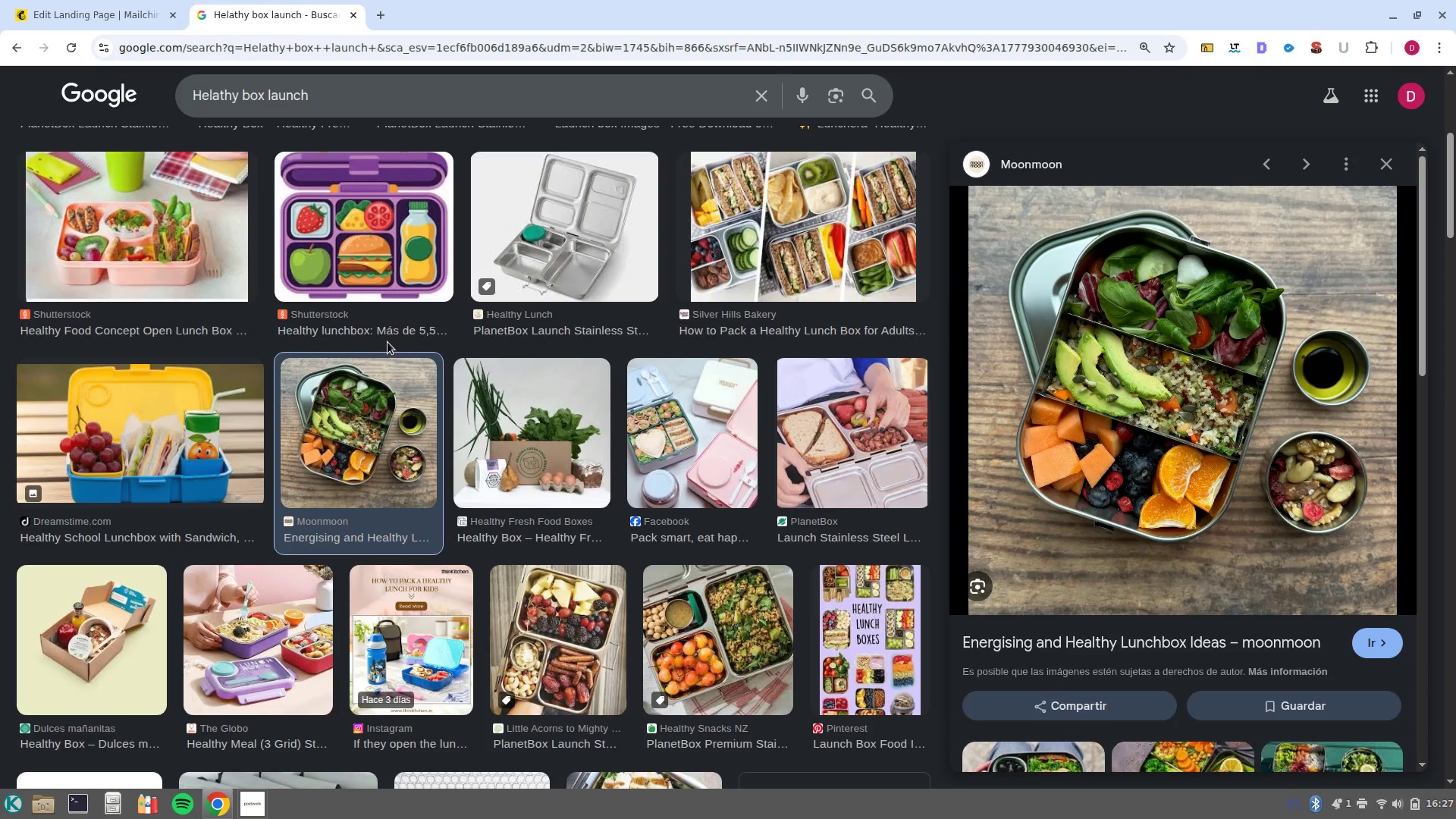 
wait(5.31)
 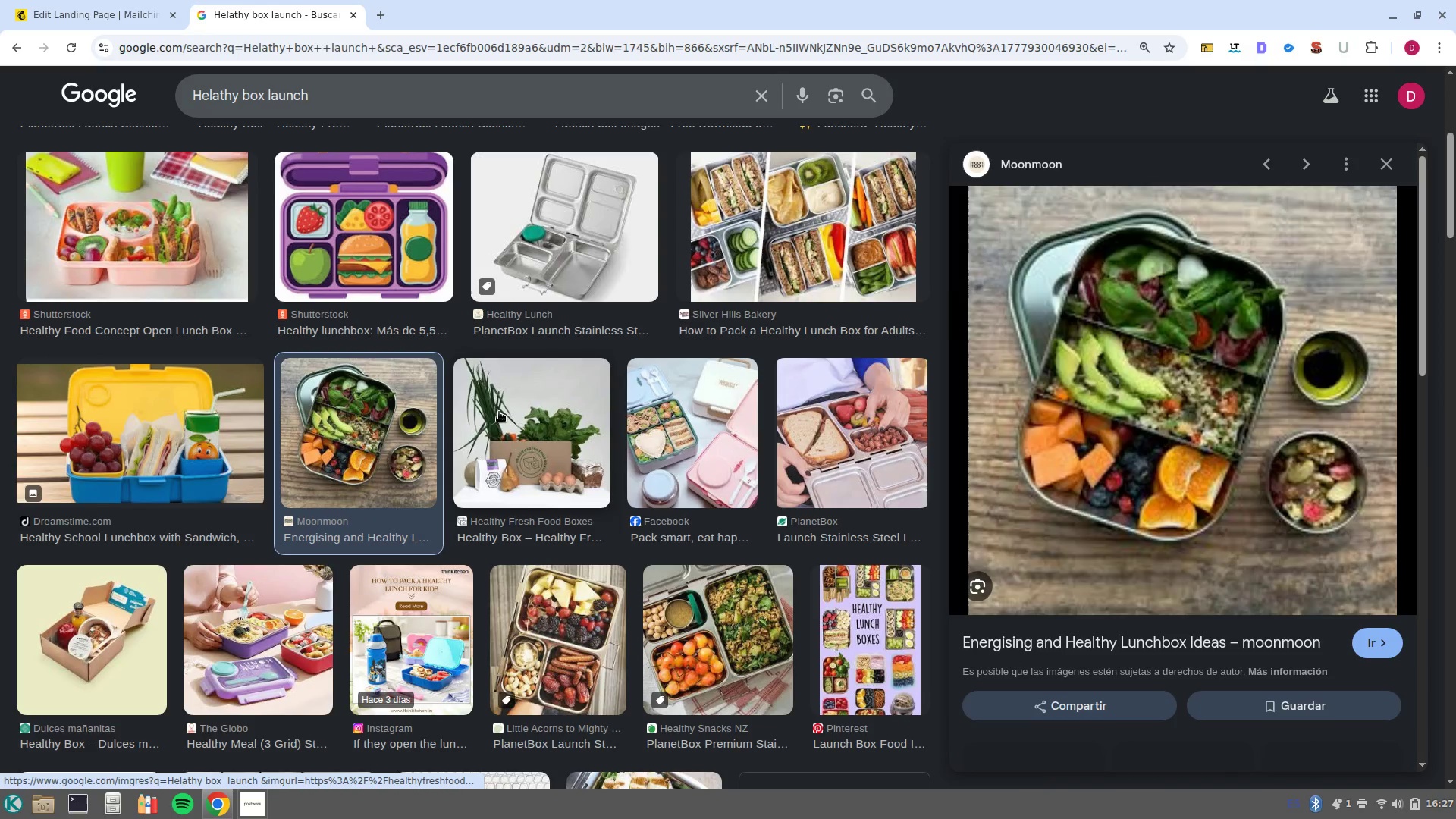 
right_click([1145, 339])
 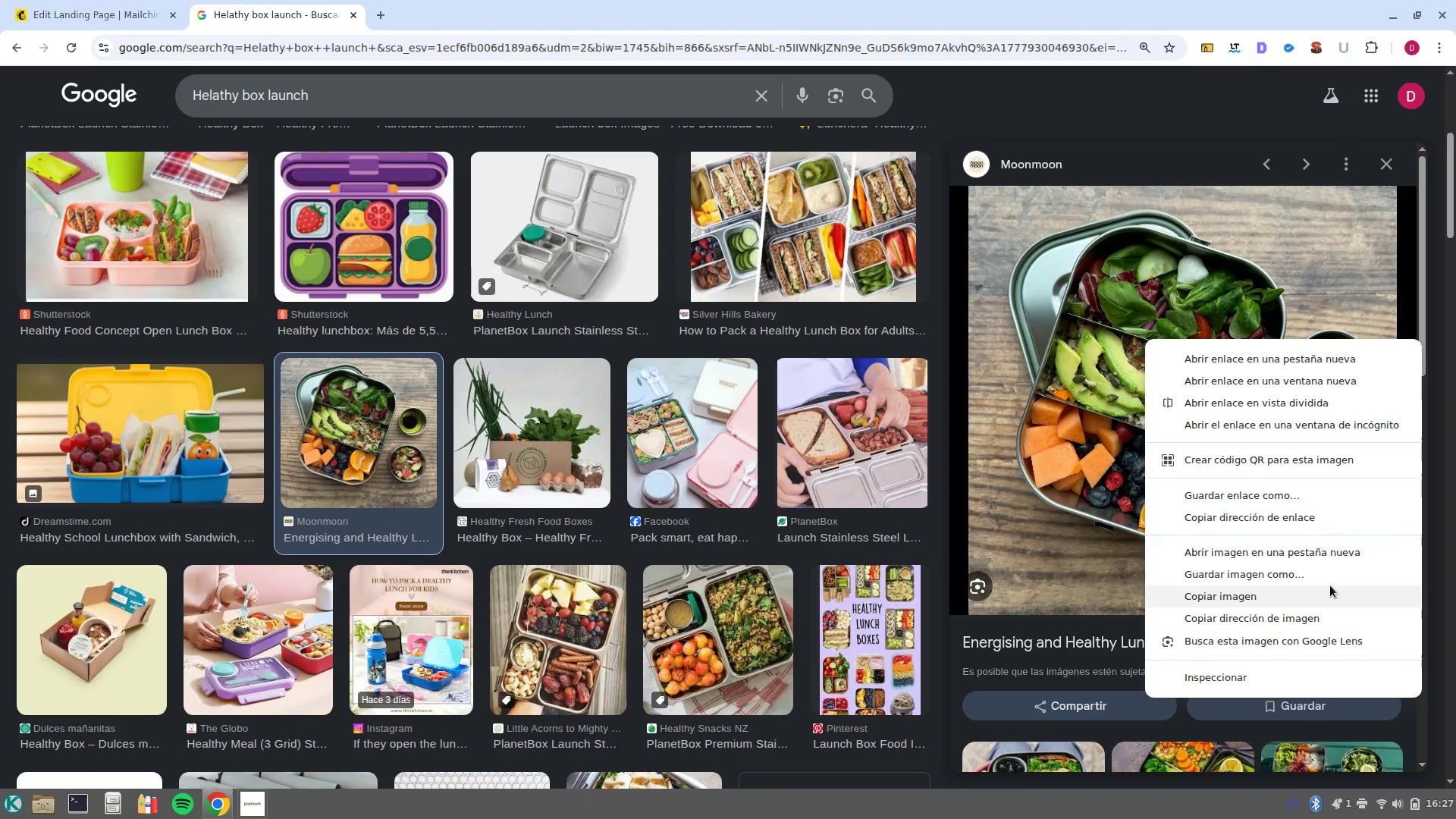 
left_click([1330, 573])
 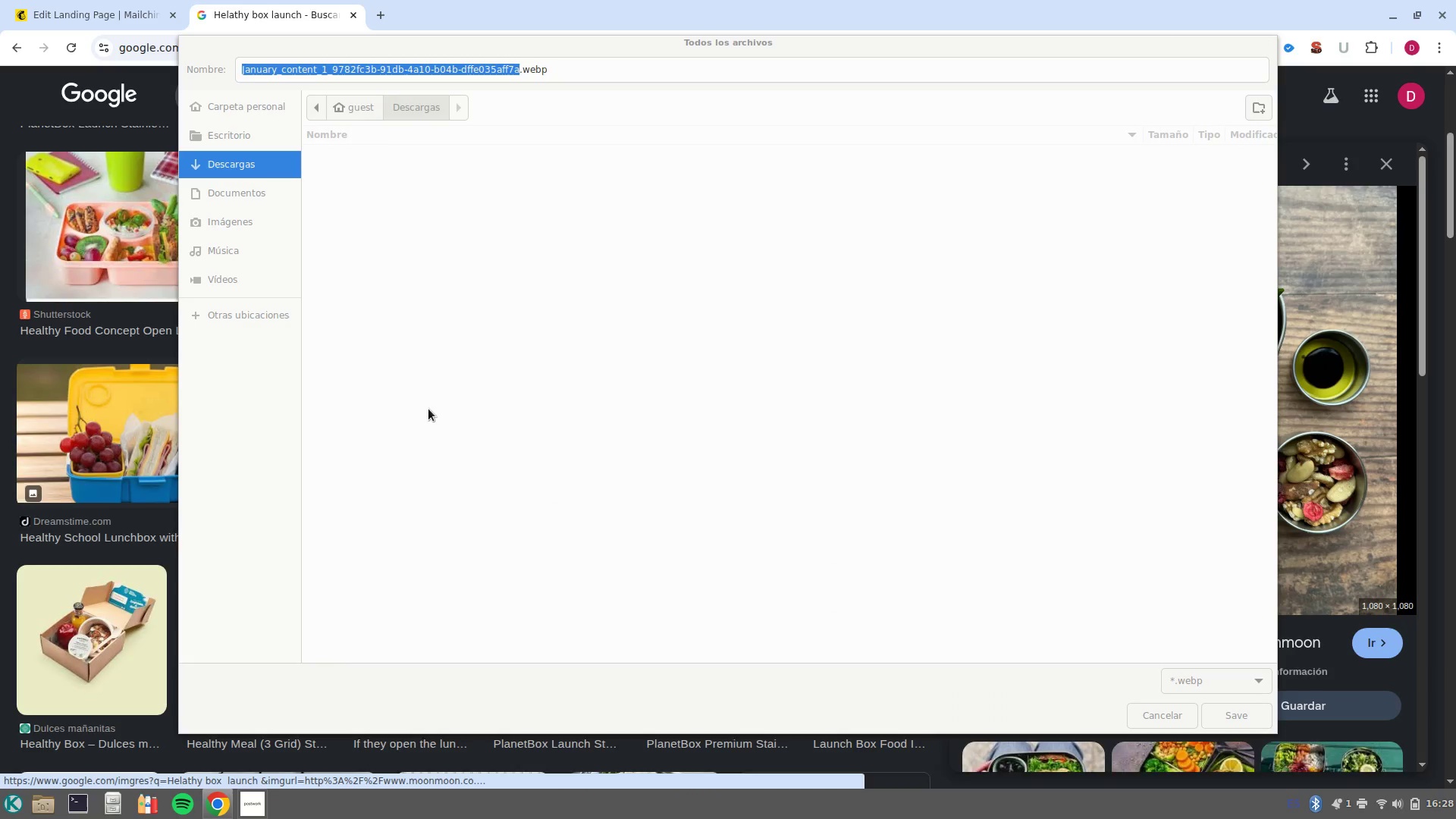 
left_click([1178, 706])
 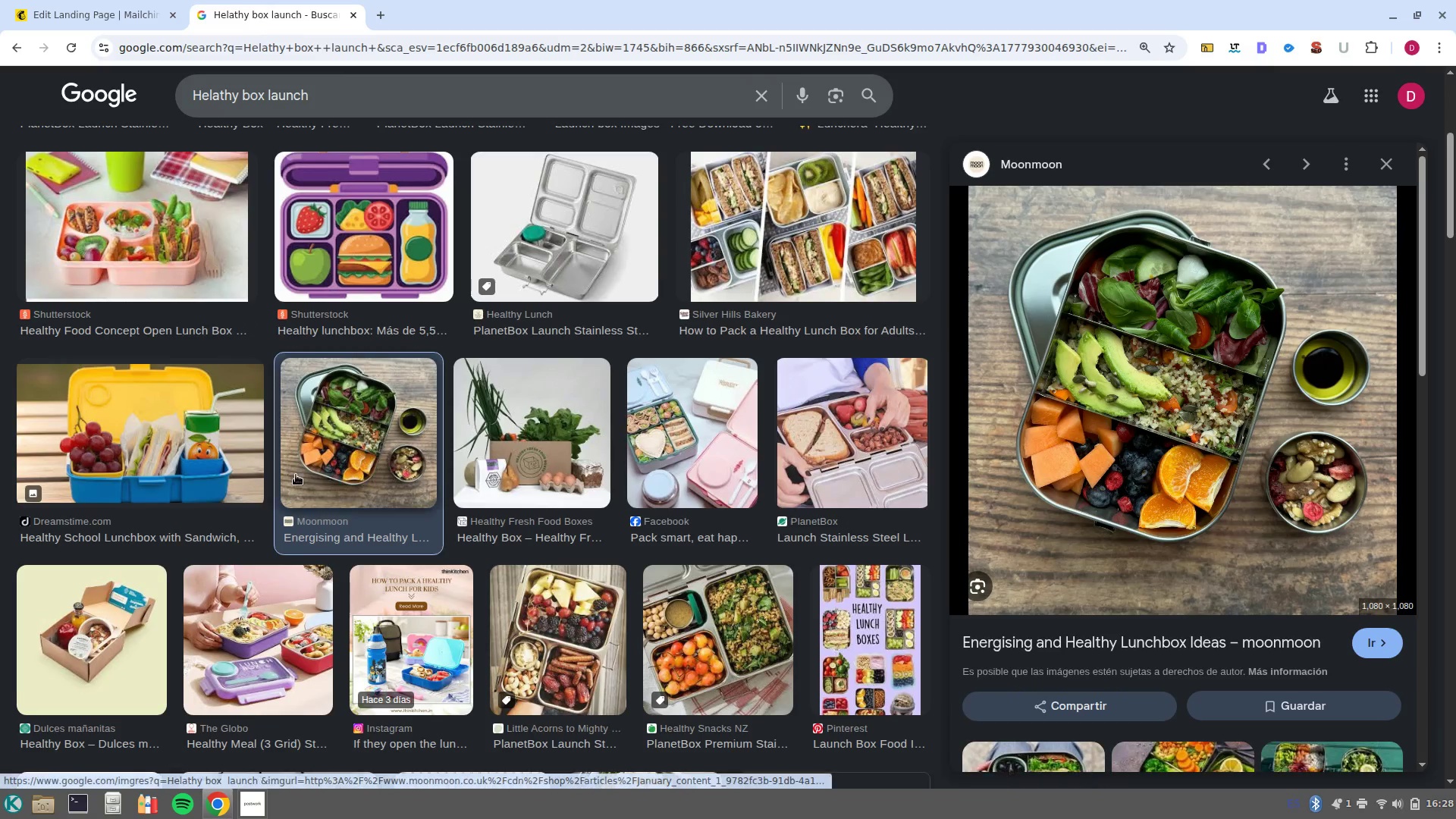 
scroll: coordinate [296, 475], scroll_direction: up, amount: 5.0
 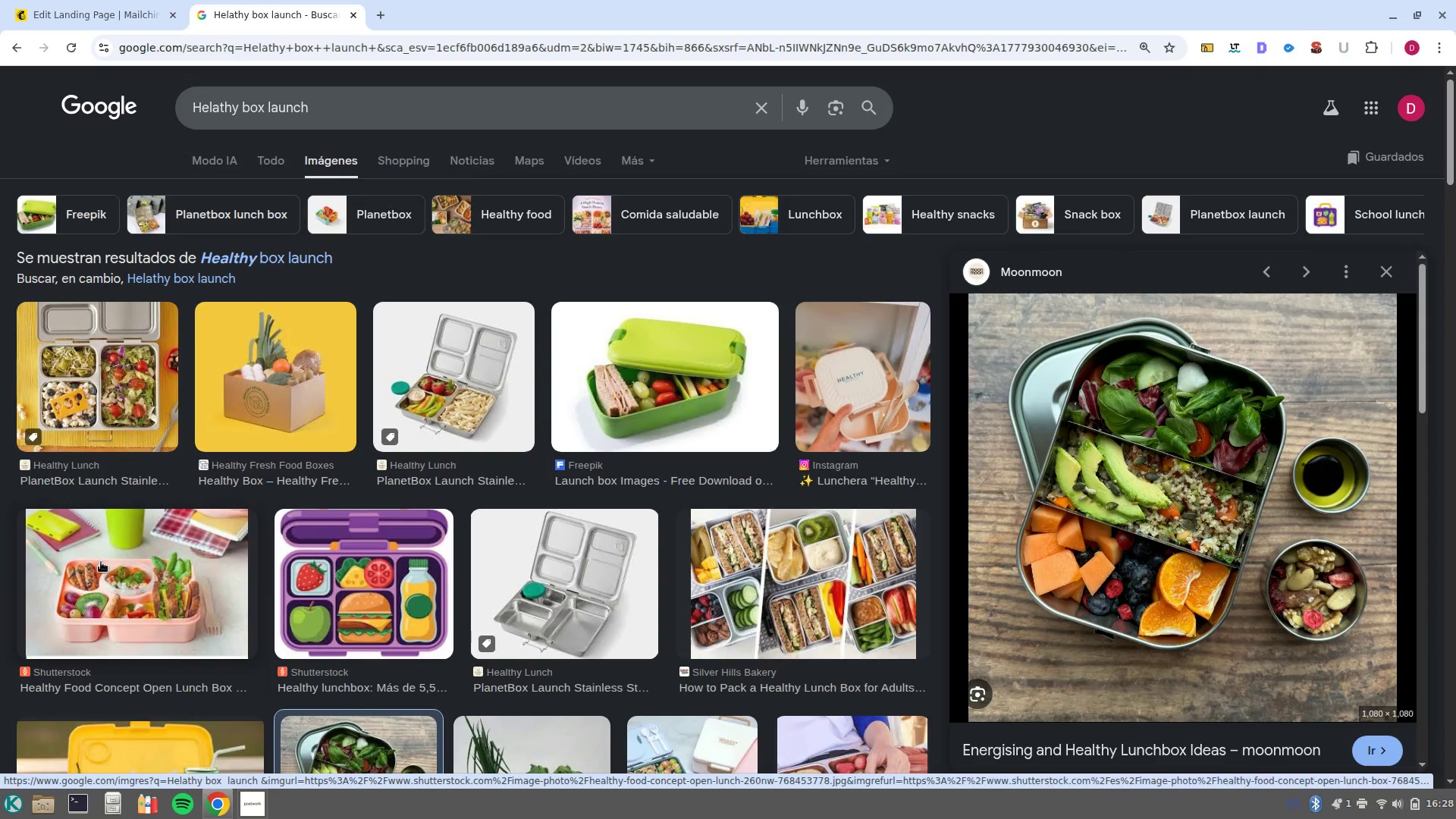 
left_click([101, 562])
 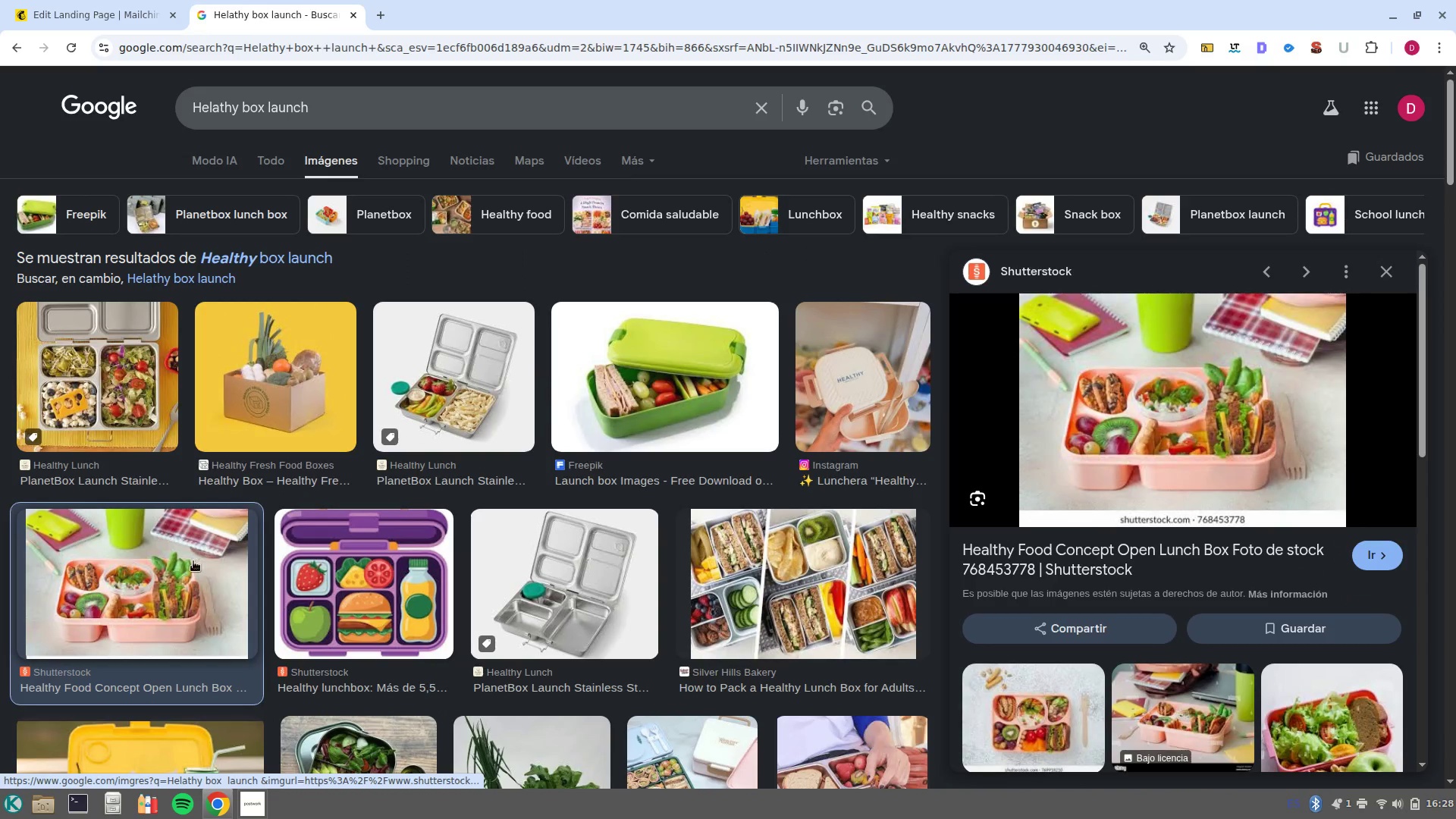 
scroll: coordinate [494, 497], scroll_direction: up, amount: 3.0
 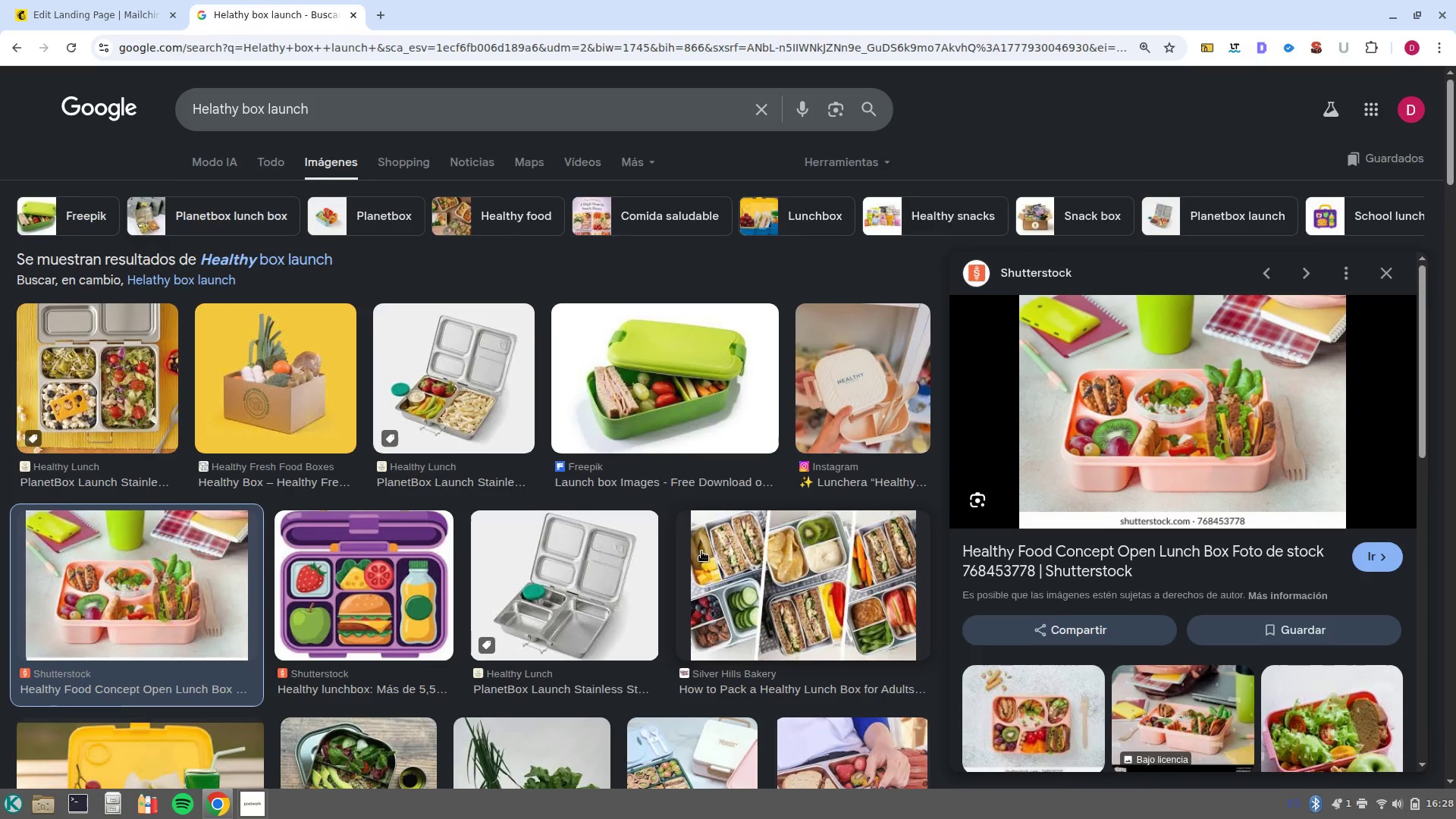 
scroll: coordinate [708, 560], scroll_direction: down, amount: 2.0
 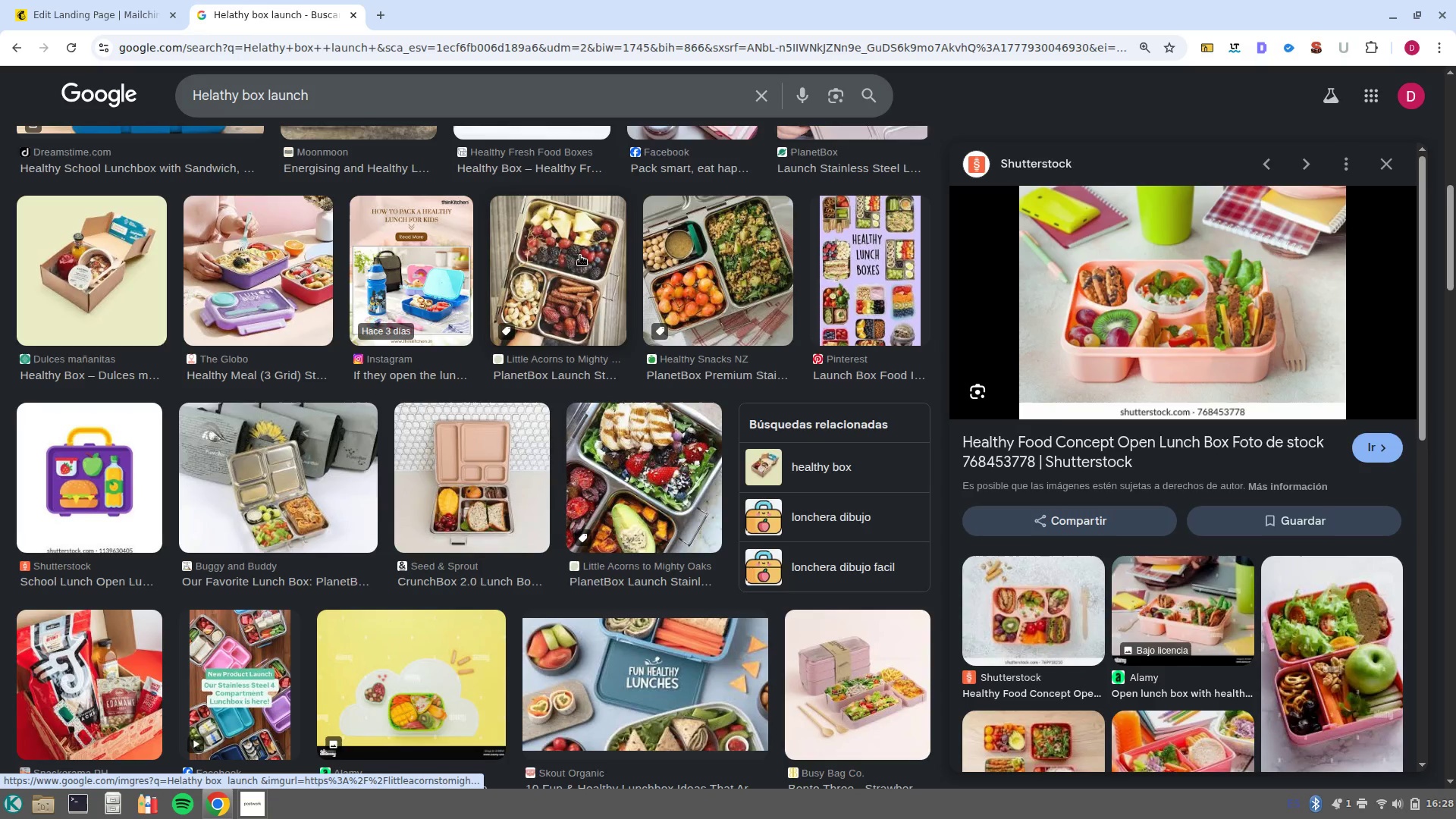 
left_click([566, 291])
 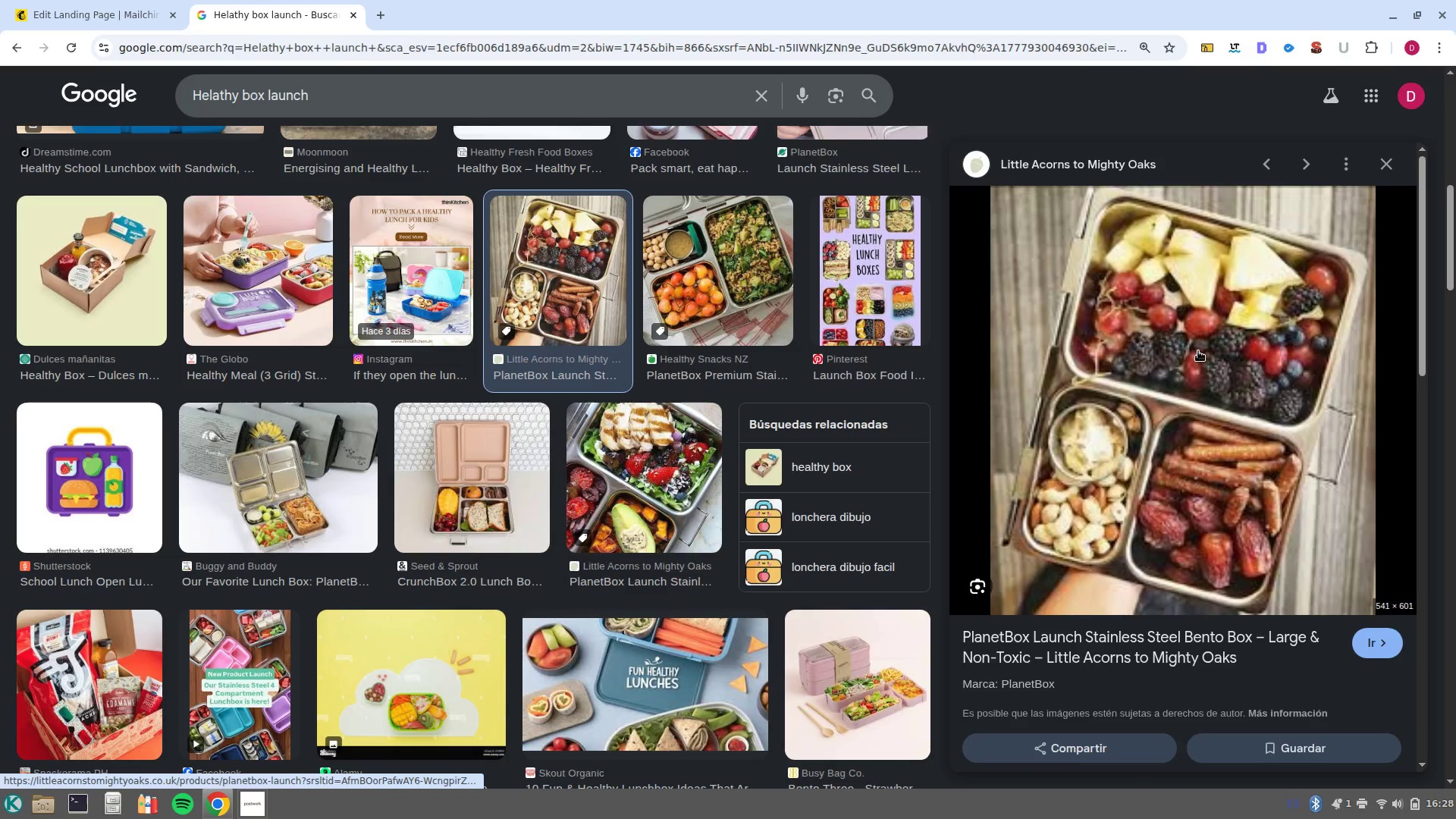 
right_click([1199, 352])
 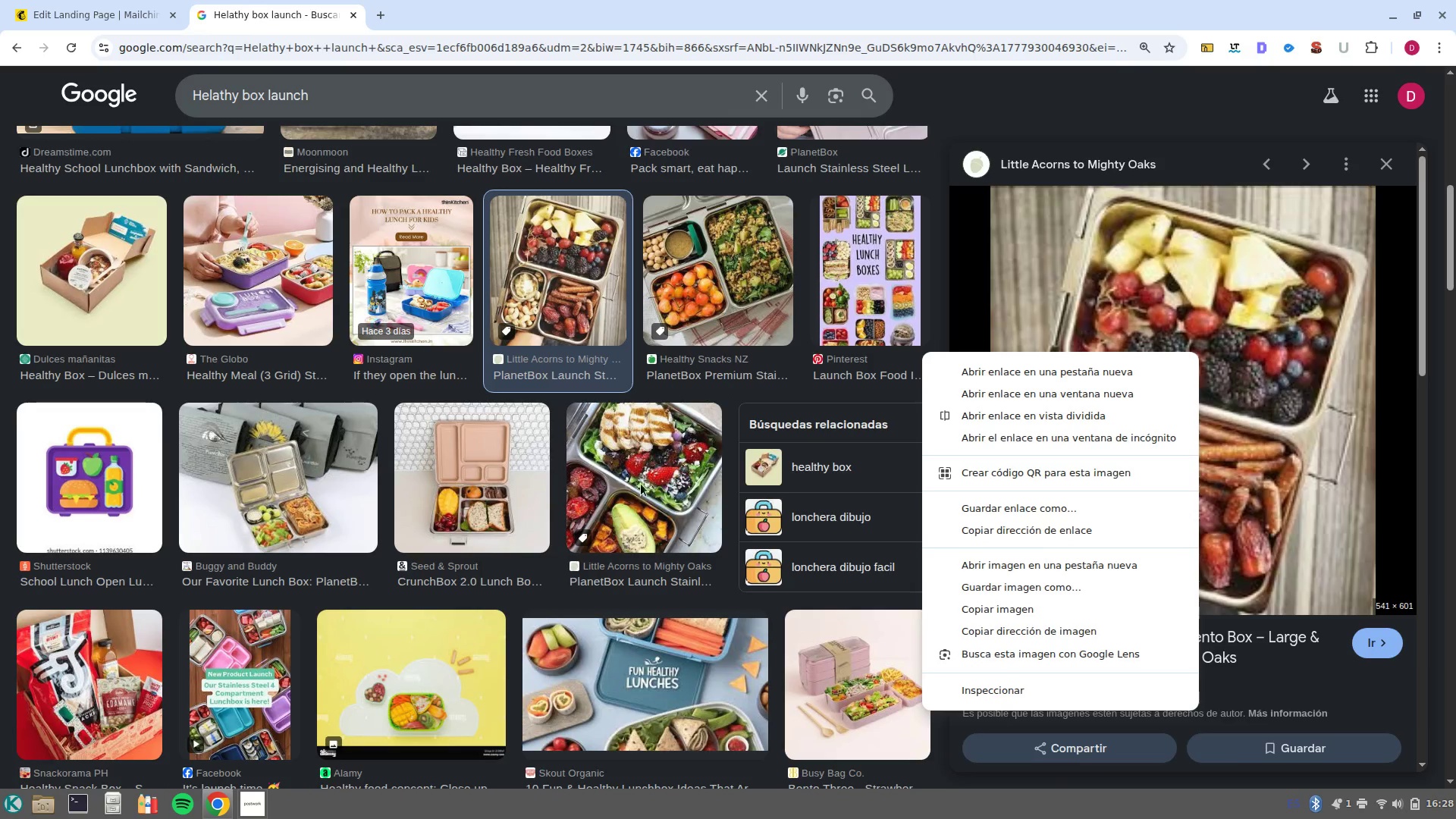 
scroll: coordinate [715, 604], scroll_direction: down, amount: 9.0
 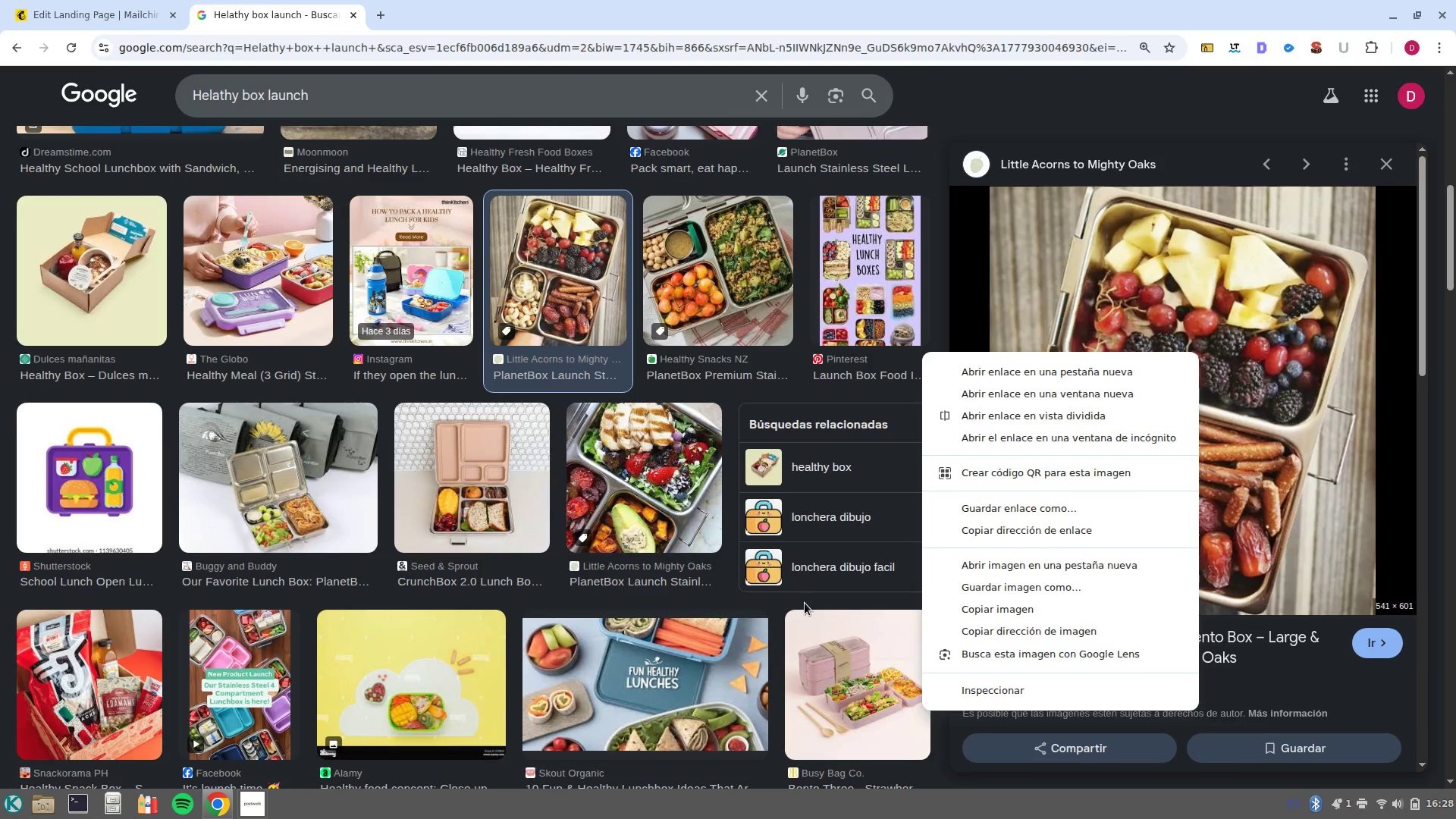 
left_click([805, 603])
 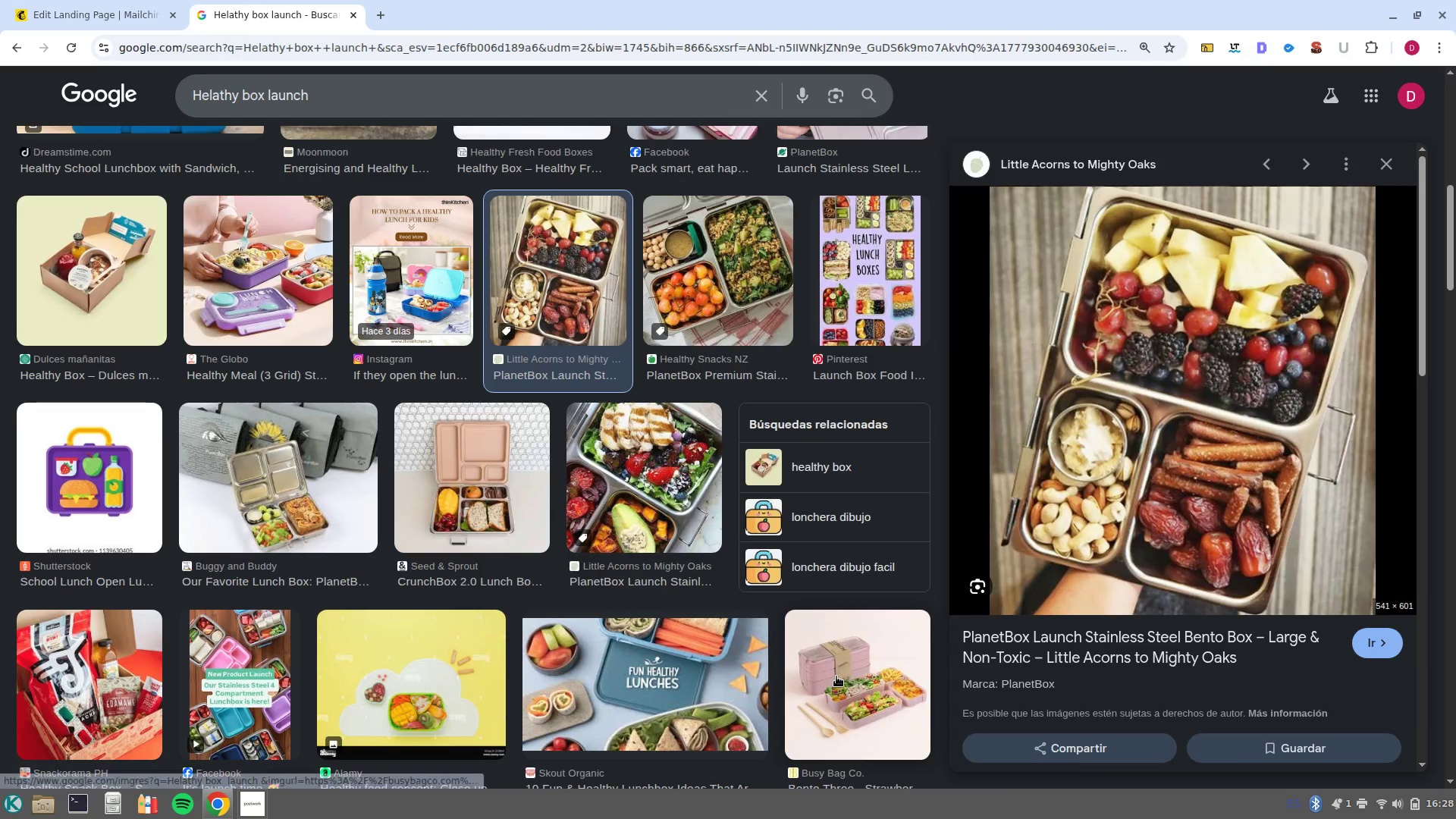 
left_click([836, 676])
 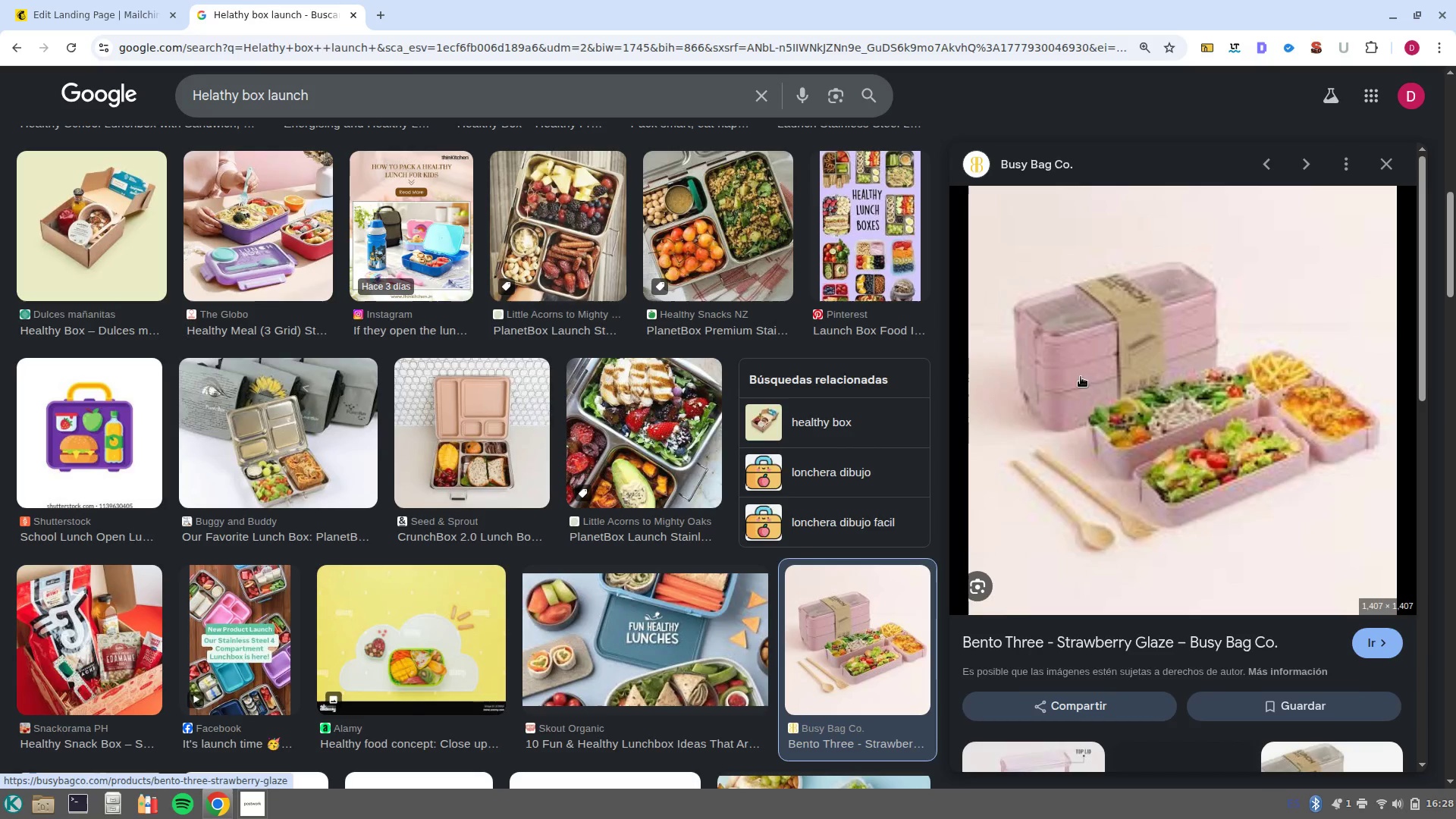 
right_click([1089, 366])
 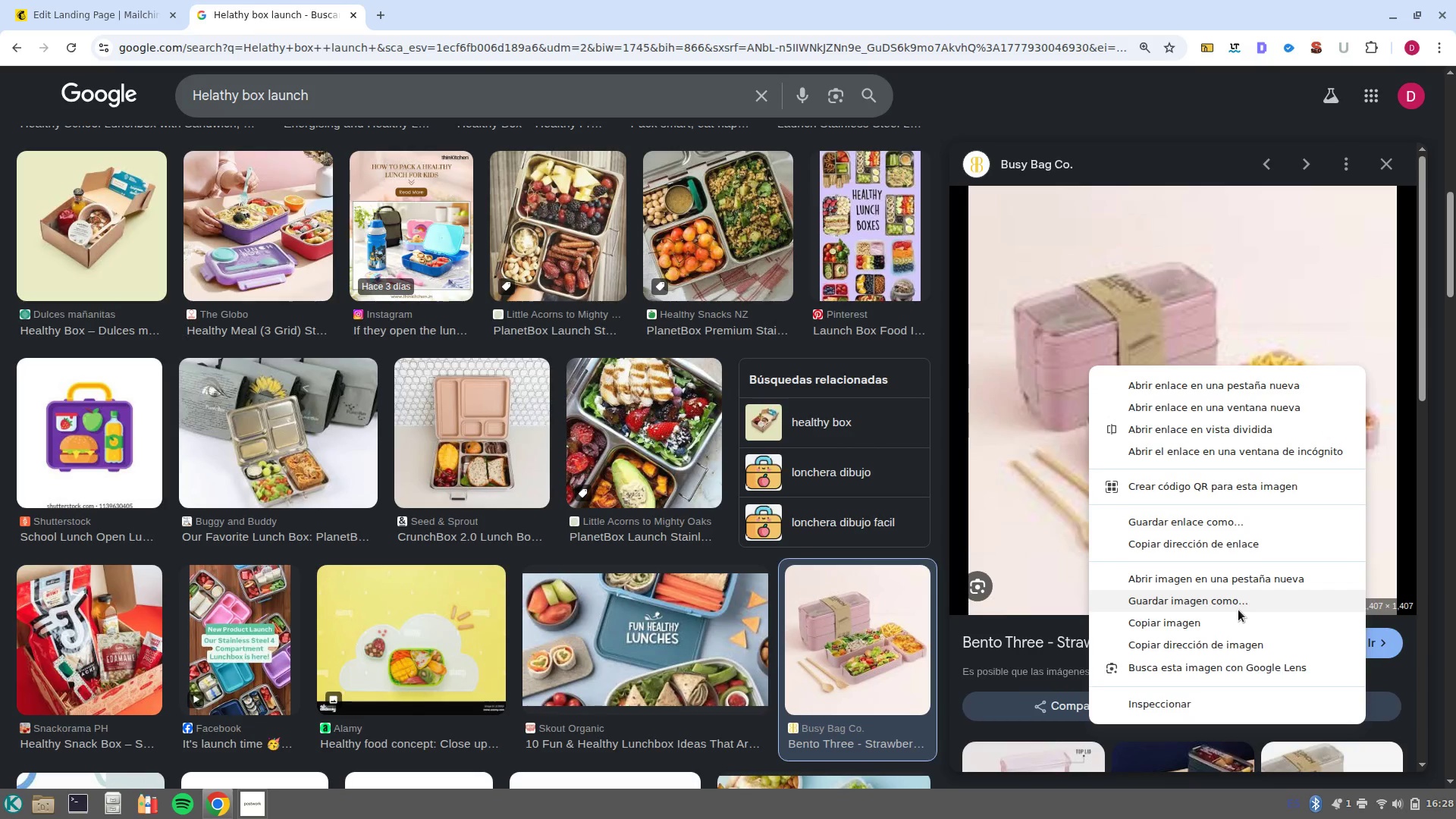 
left_click([1241, 604])
 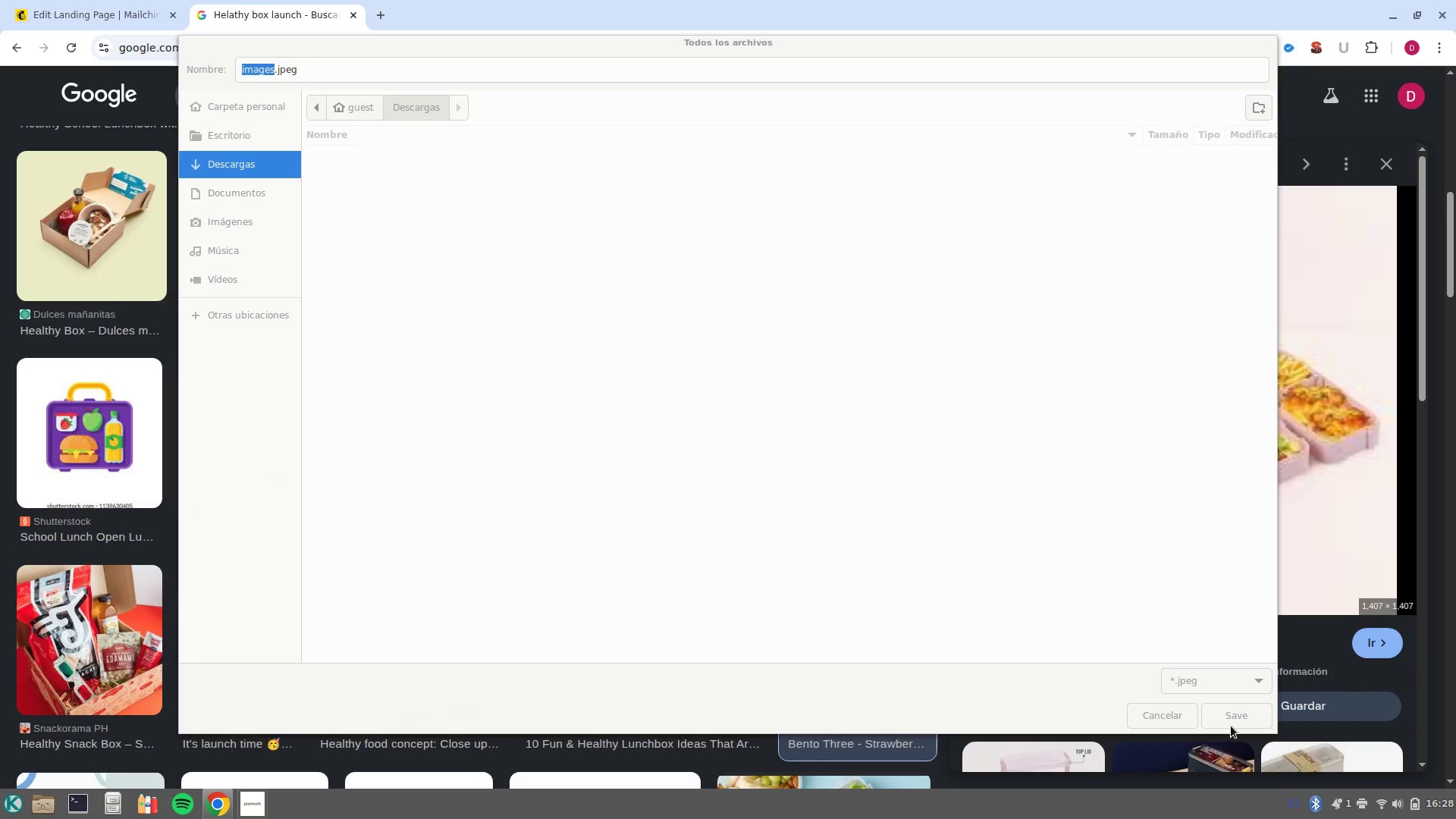 
left_click([1234, 718])
 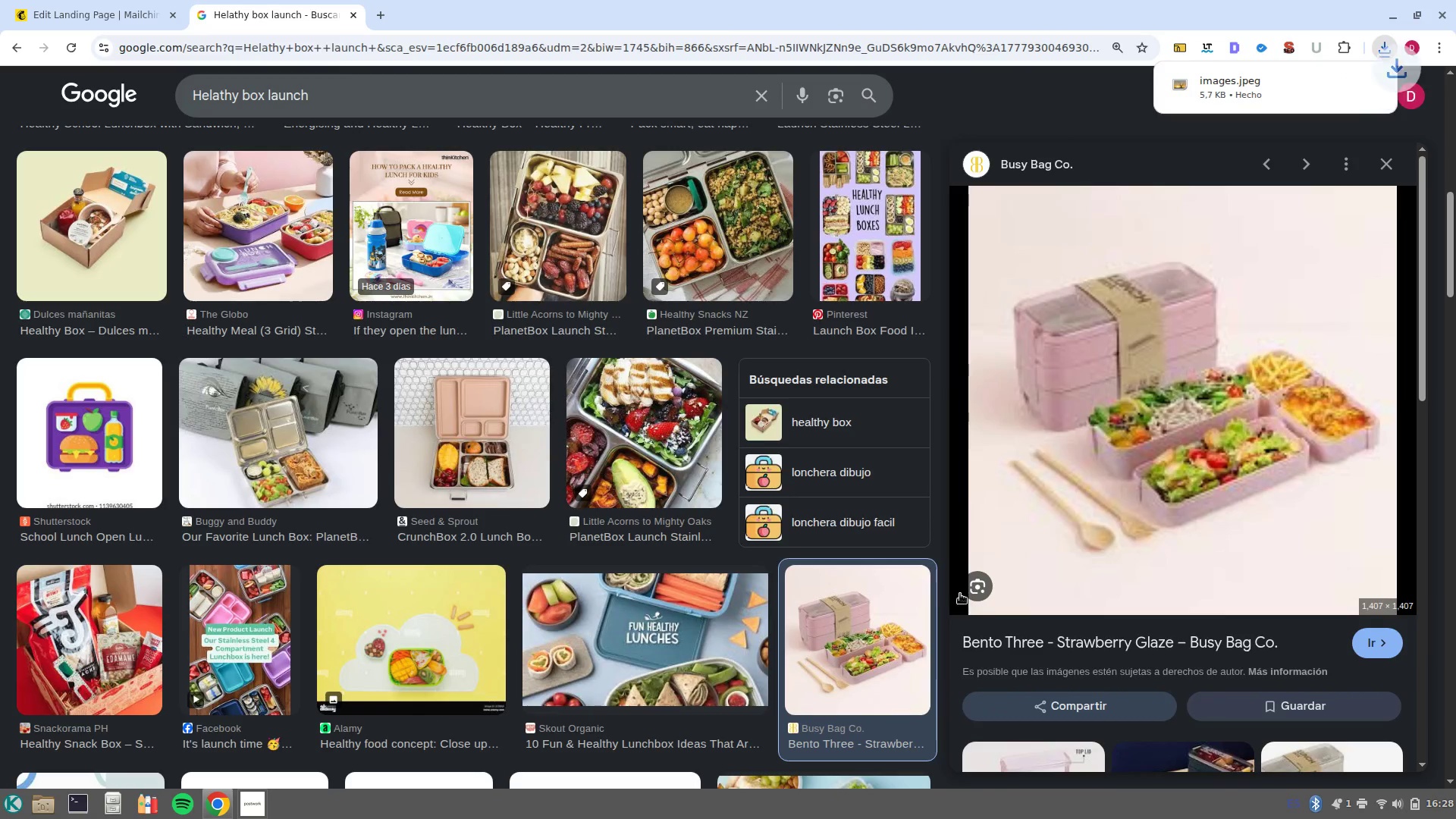 
scroll: coordinate [671, 550], scroll_direction: down, amount: 5.0
 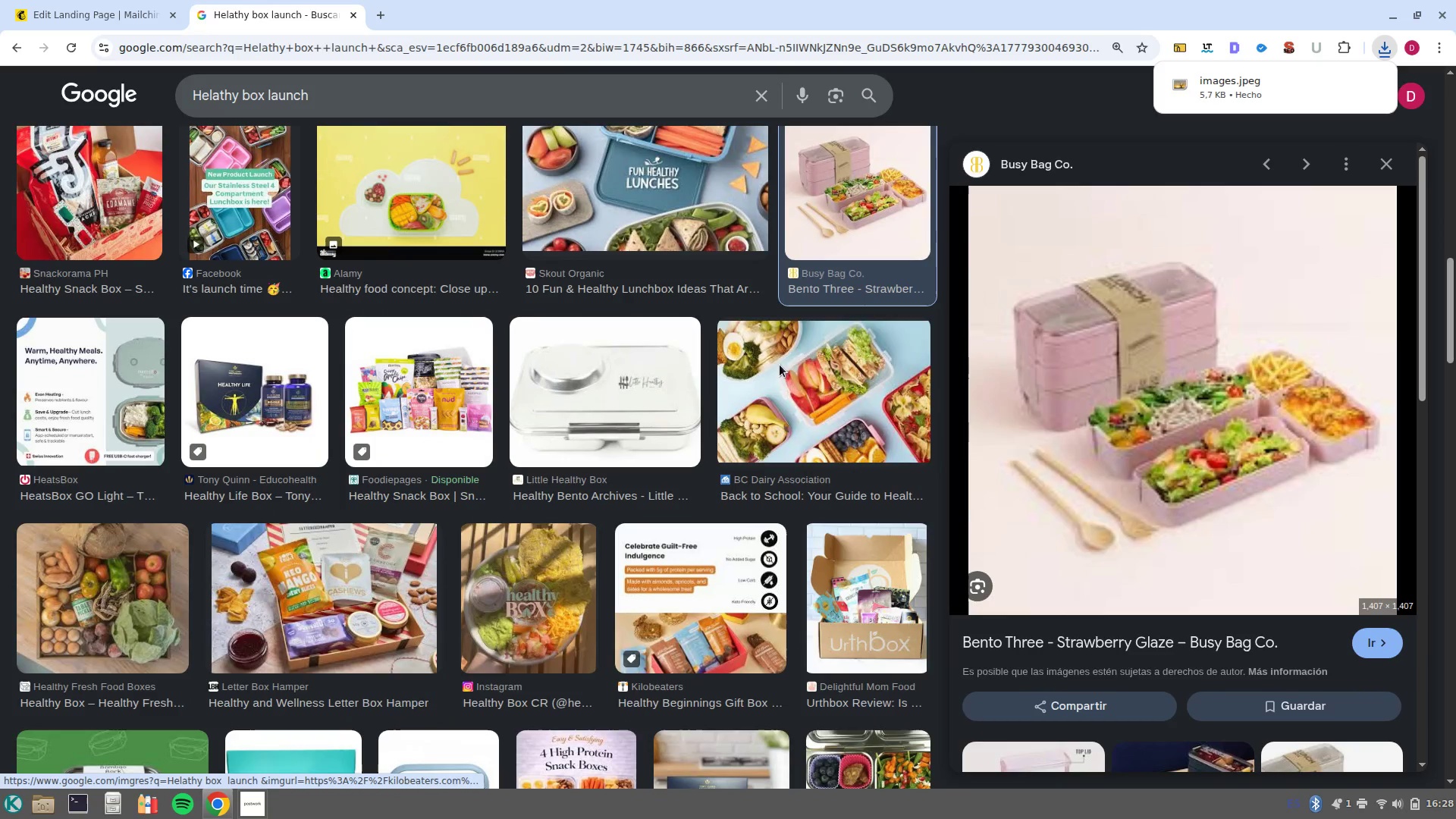 
left_click([780, 364])
 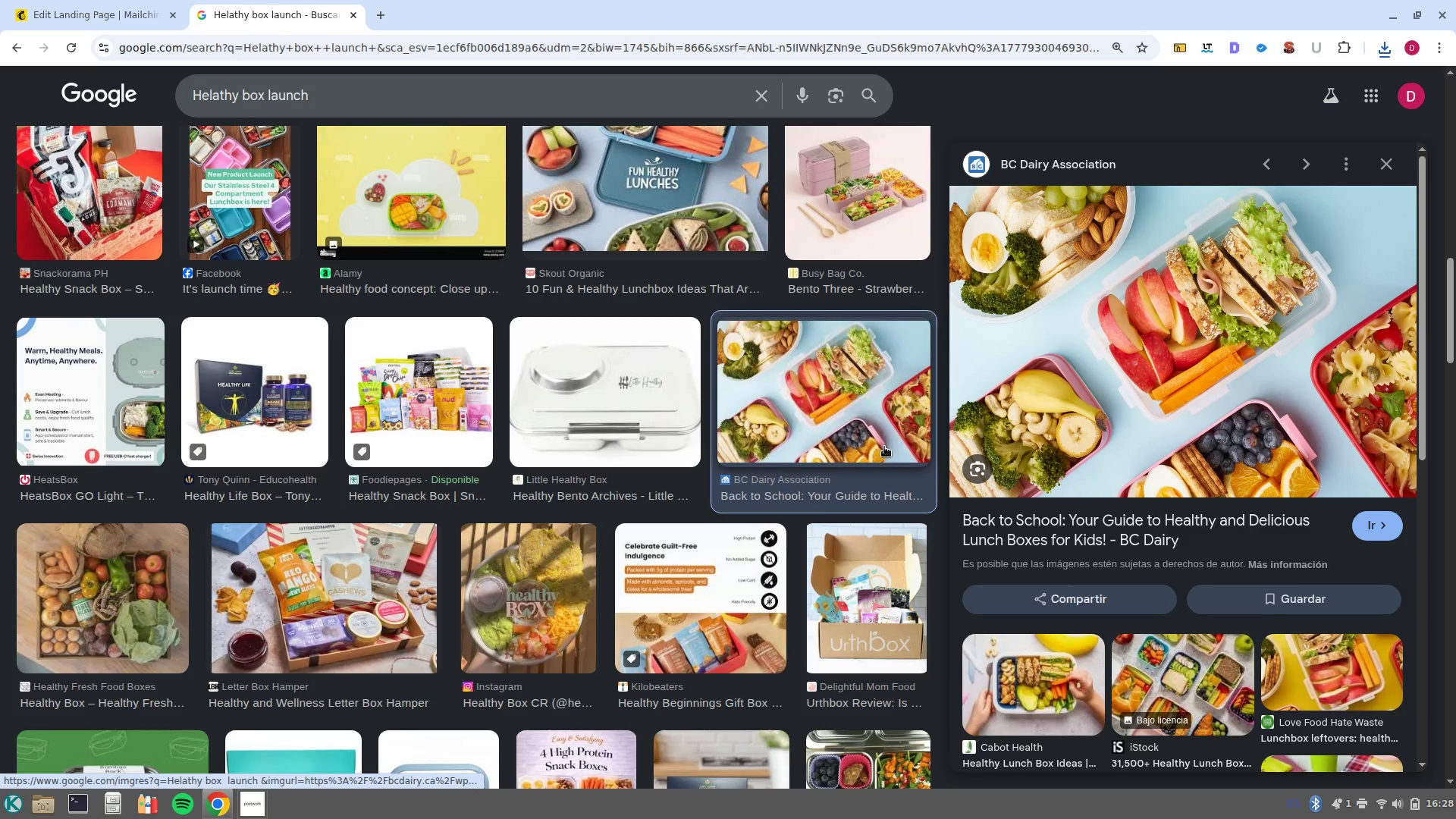 
wait(6.67)
 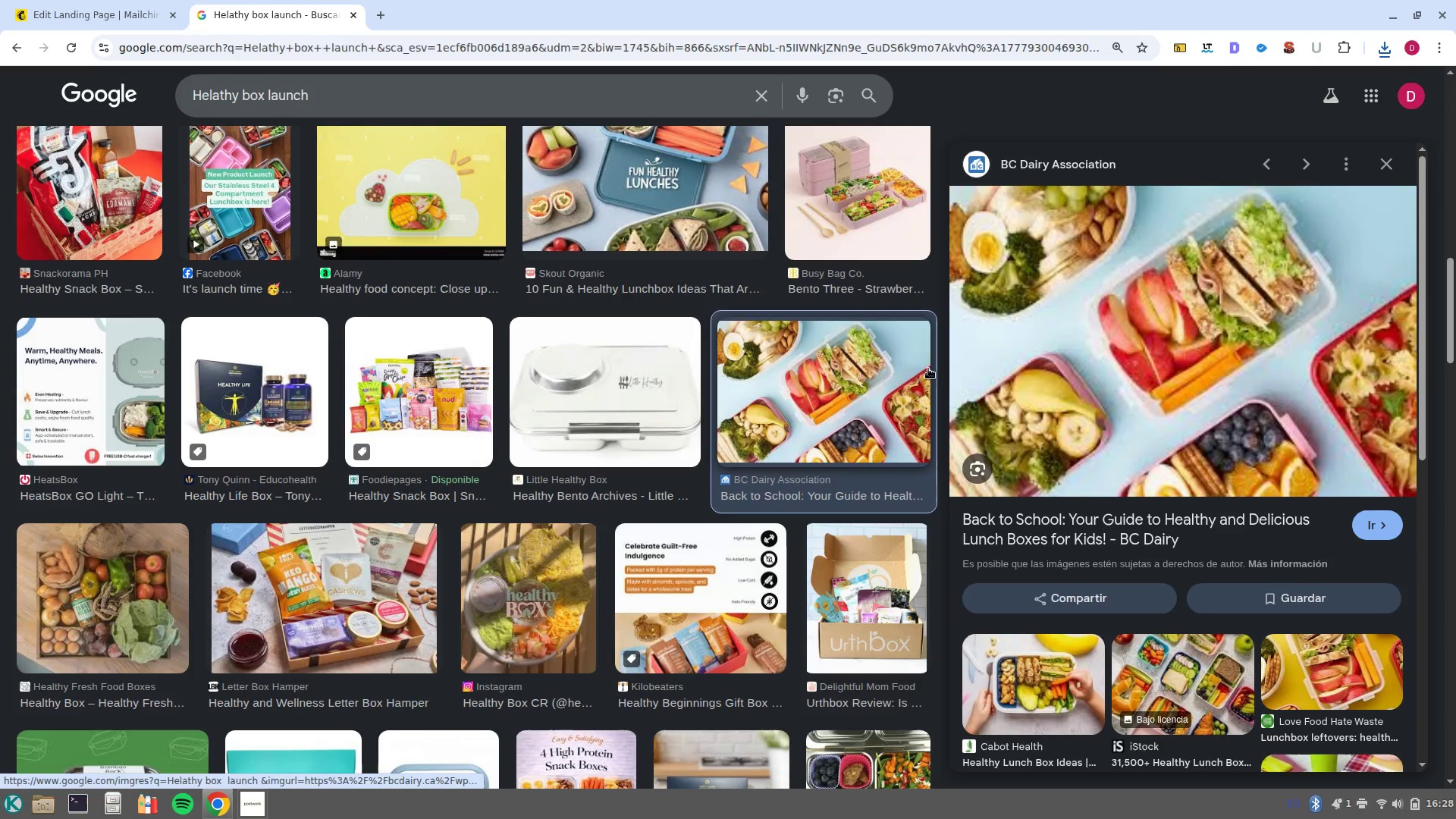 
right_click([1245, 320])
 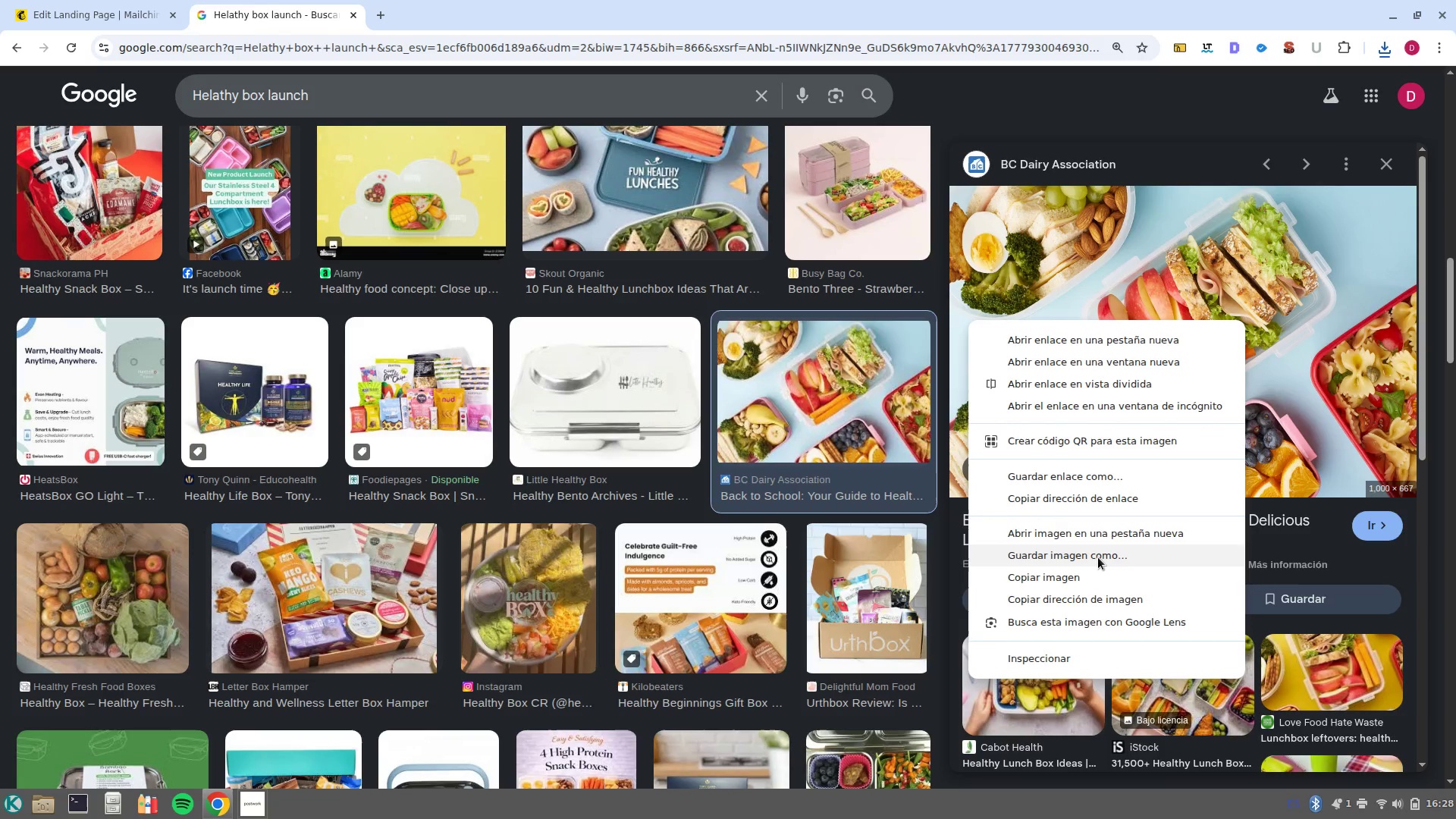 
left_click([1099, 557])
 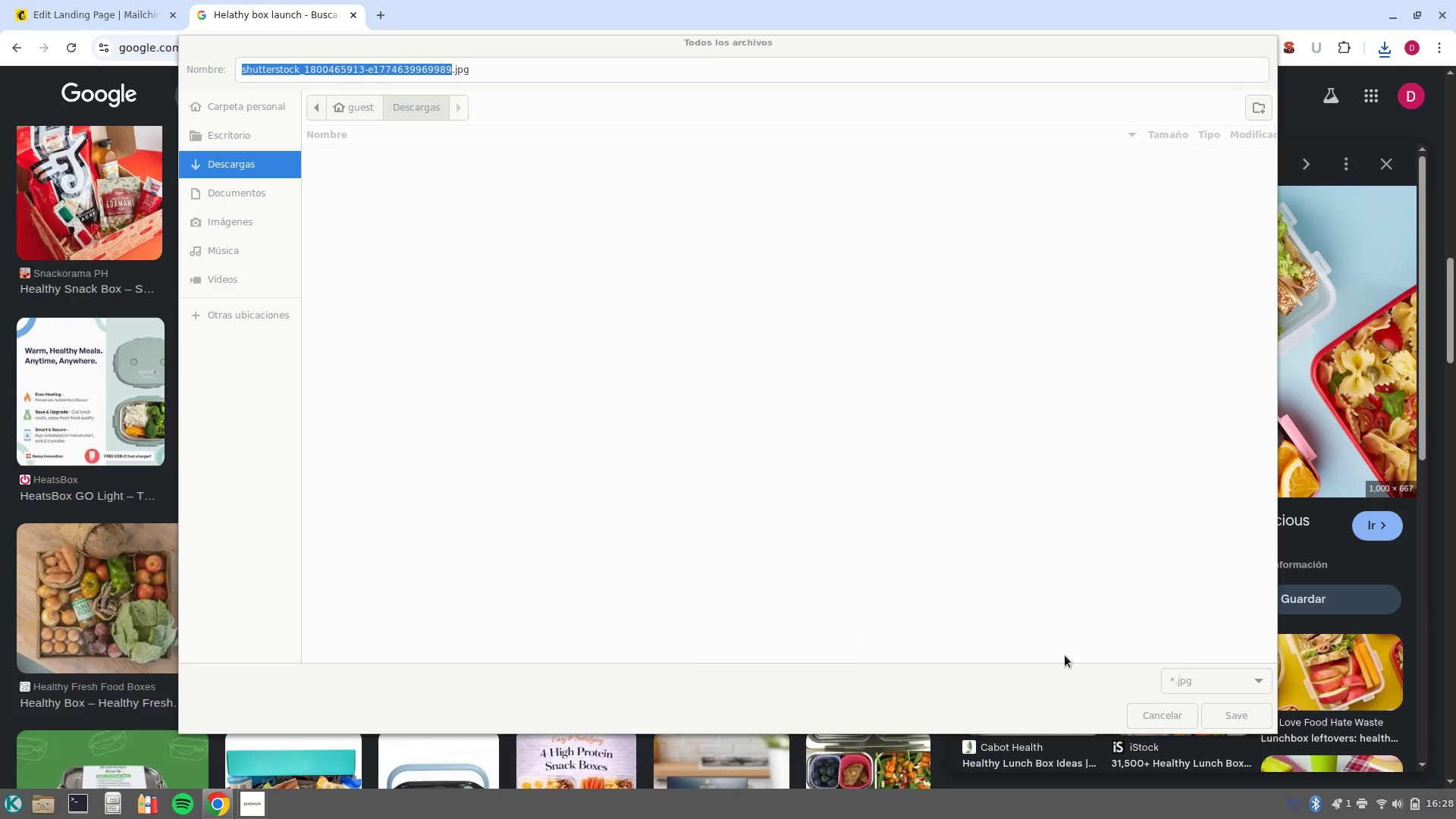 
left_click([1216, 716])
 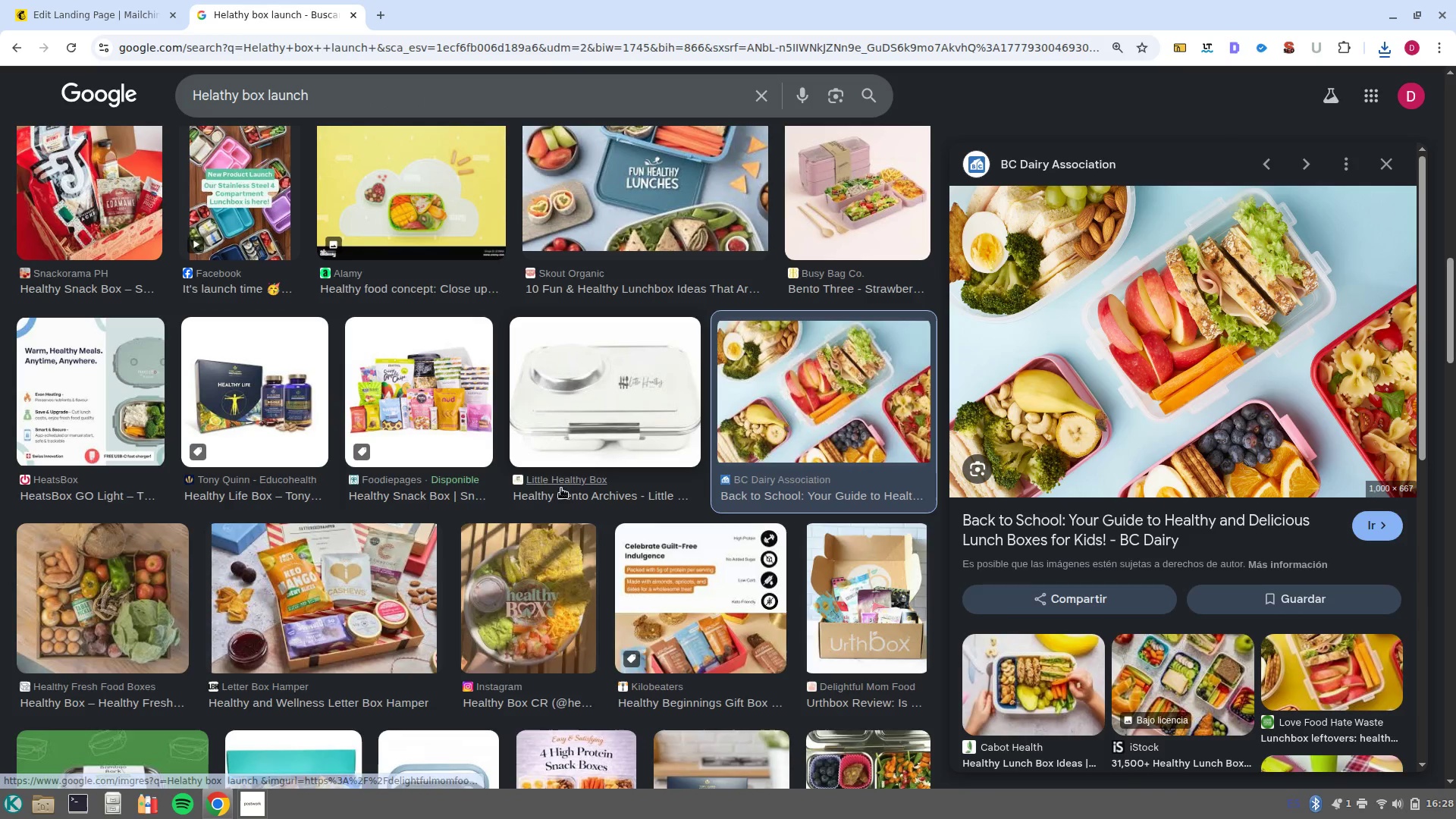 
scroll: coordinate [478, 488], scroll_direction: down, amount: 4.0
 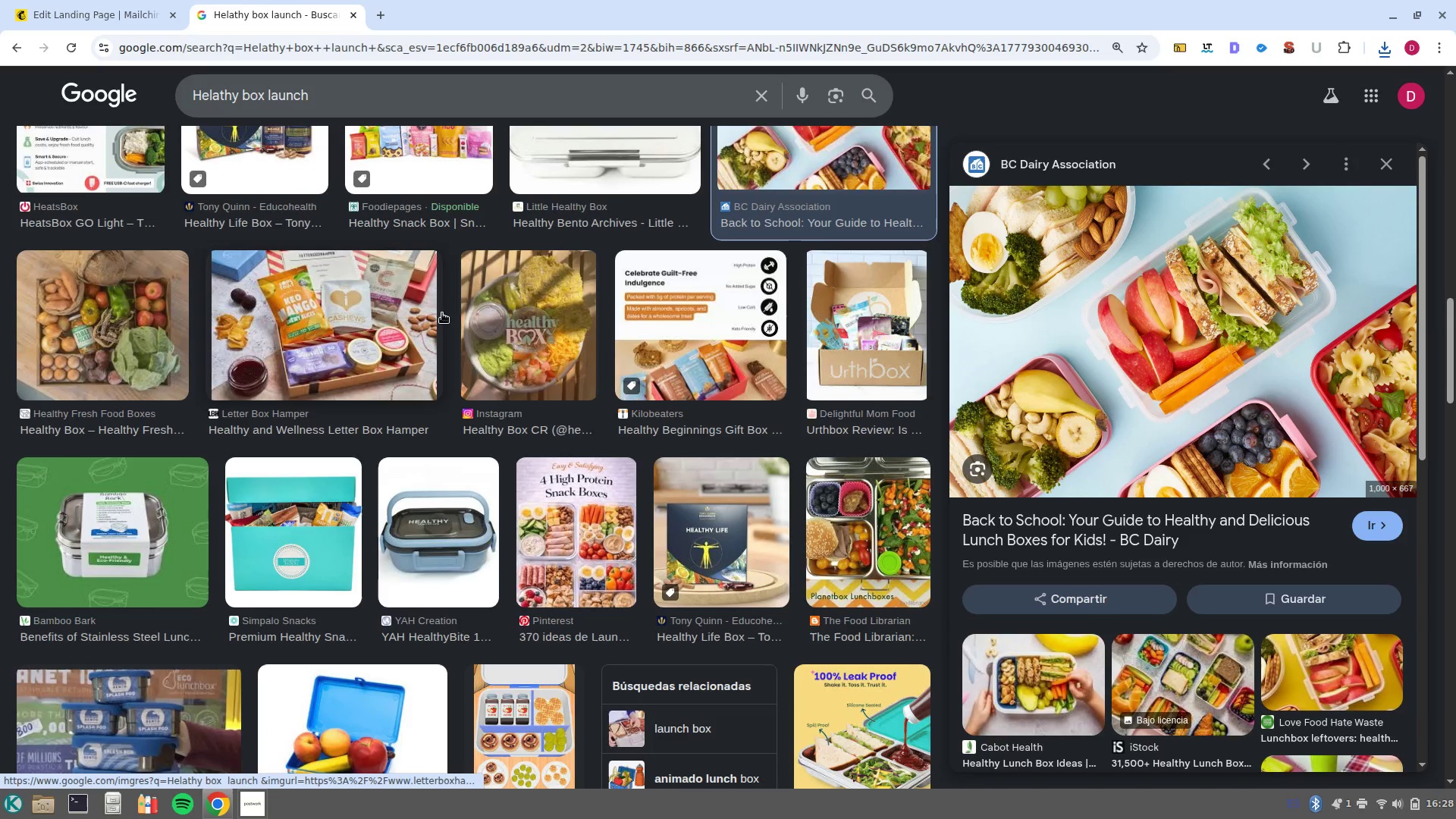 
left_click([492, 337])
 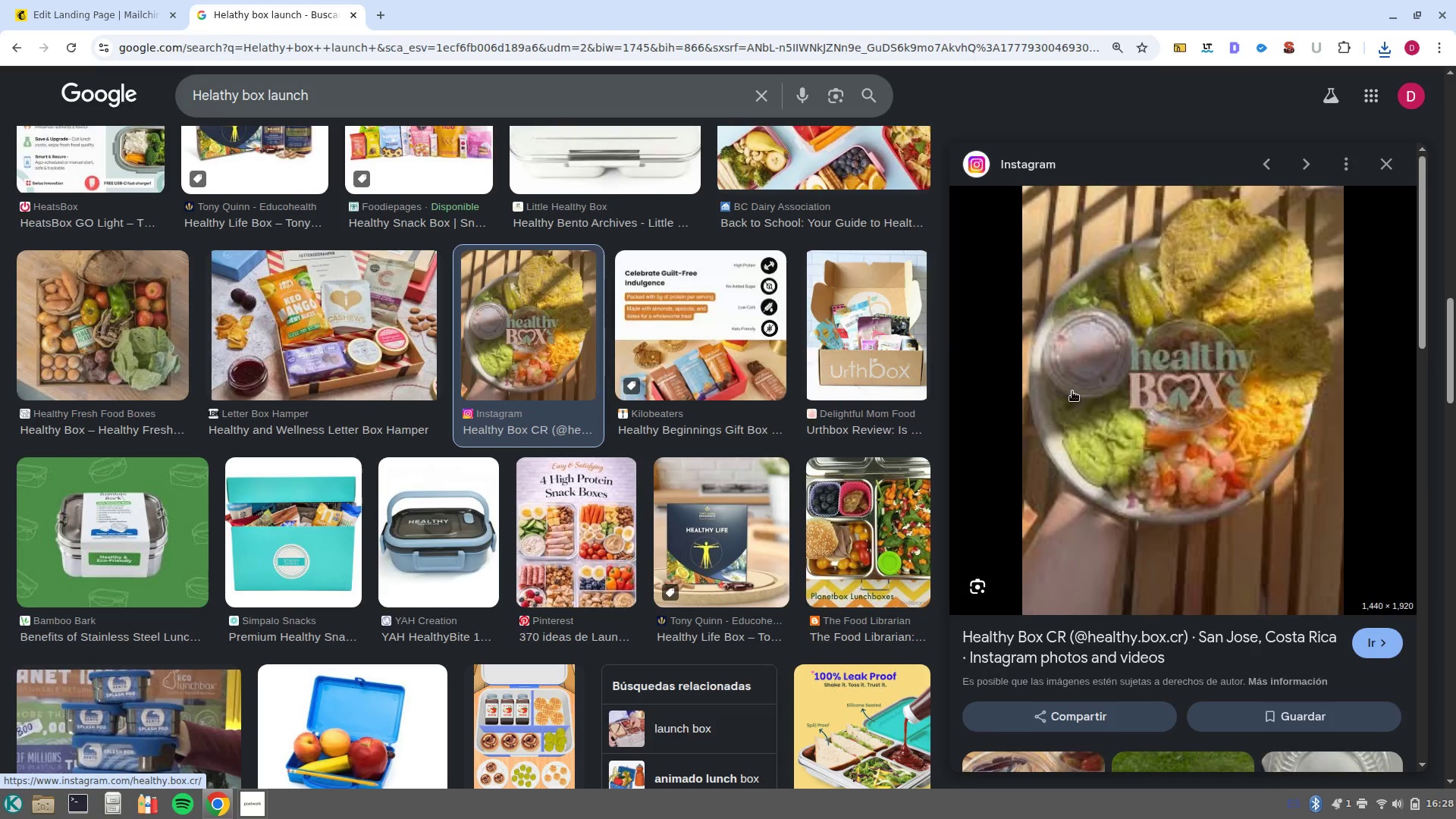 
wait(8.31)
 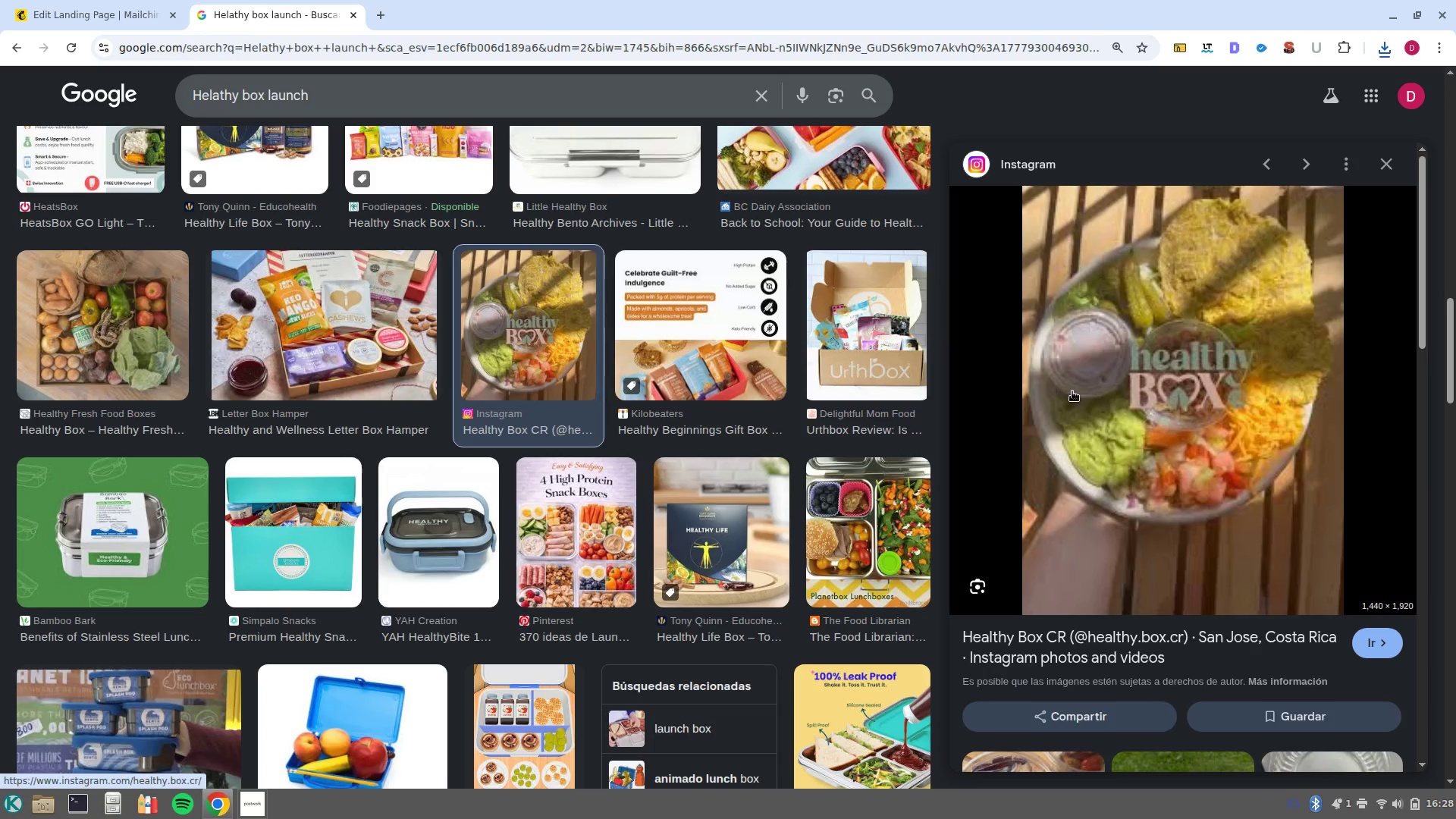 
scroll: coordinate [544, 435], scroll_direction: down, amount: 9.0
 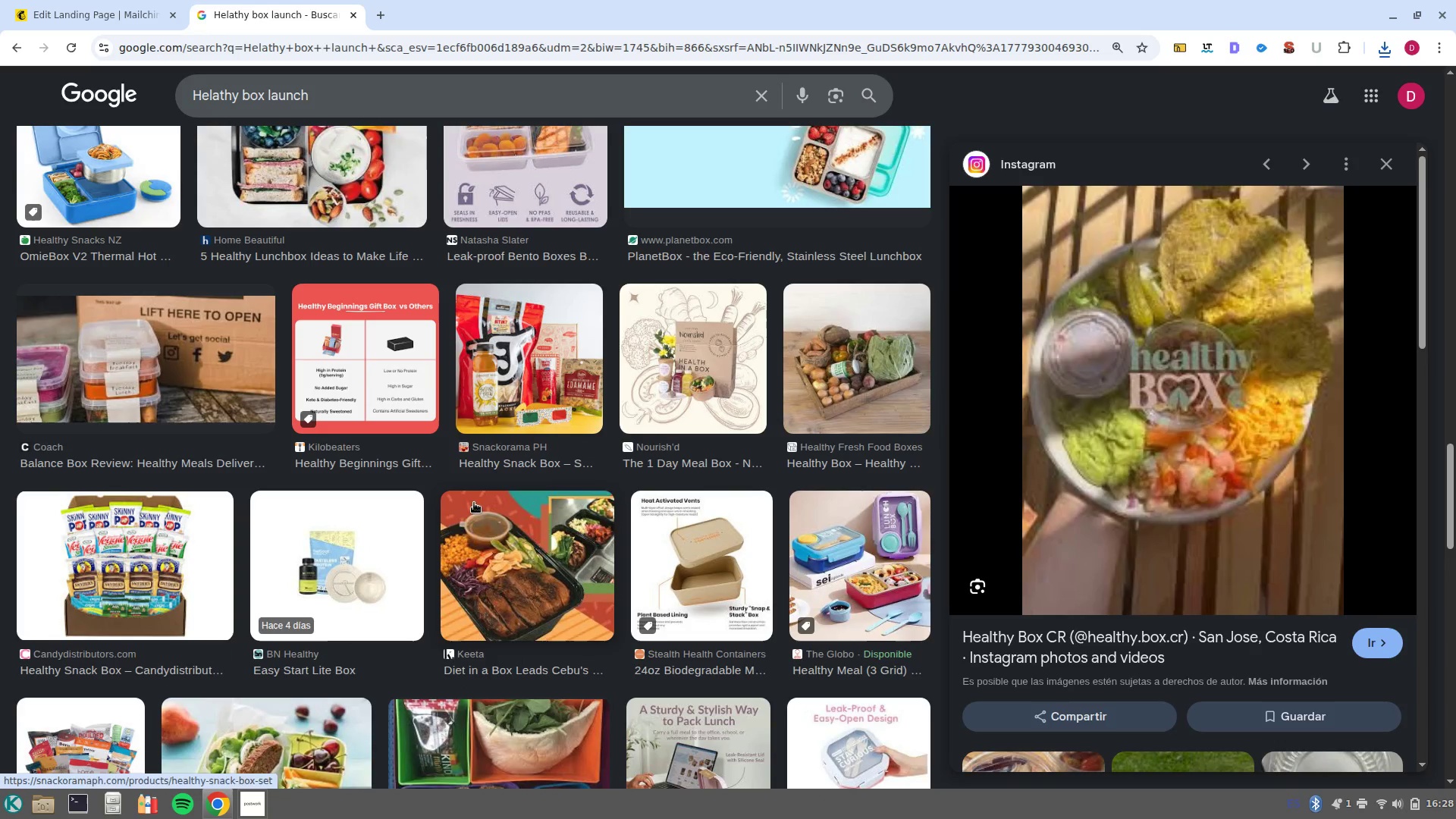 
left_click([495, 524])
 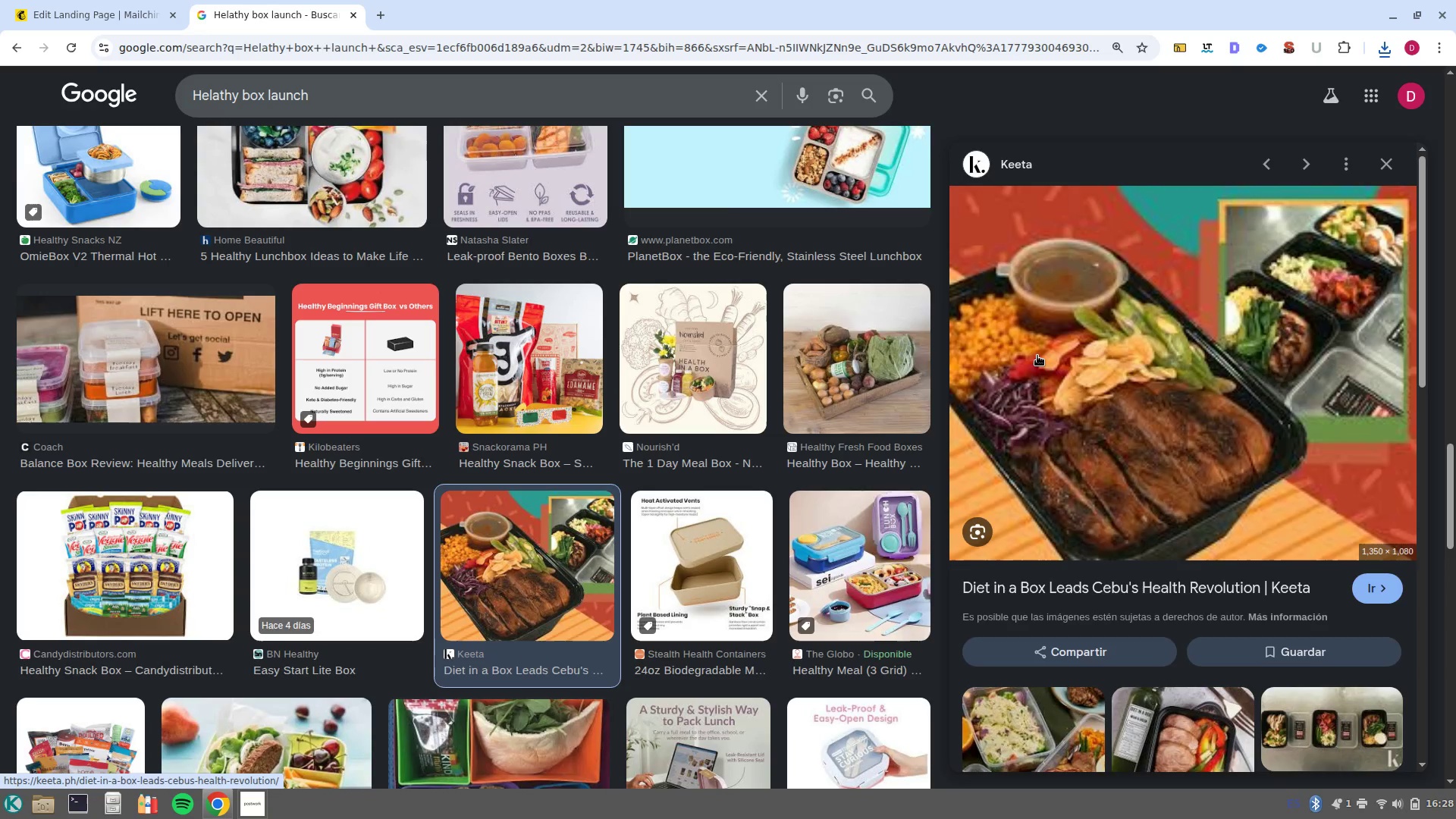 
wait(5.16)
 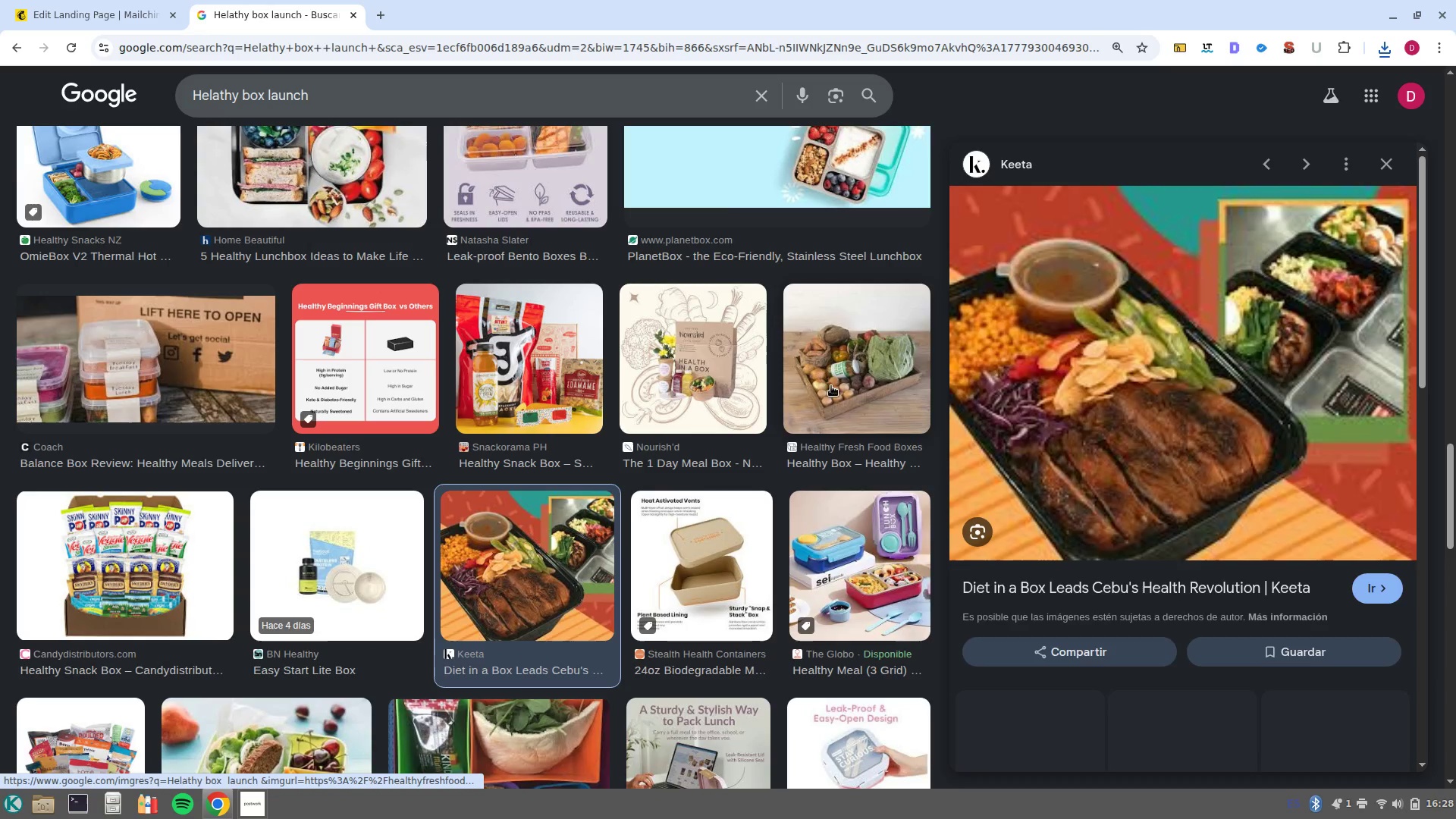 
scroll: coordinate [681, 463], scroll_direction: down, amount: 1.0
 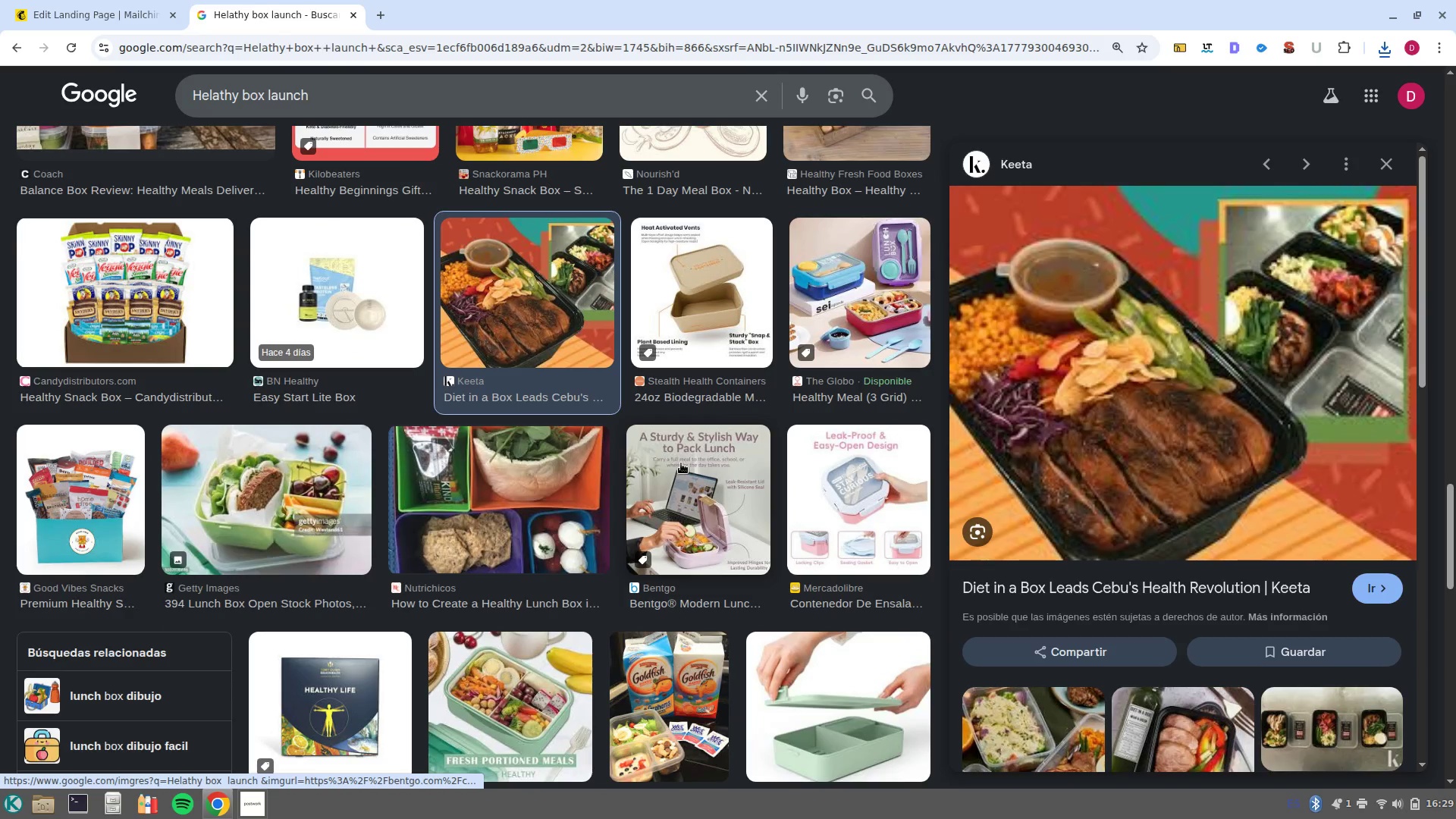 
scroll: coordinate [457, 485], scroll_direction: up, amount: 33.0
 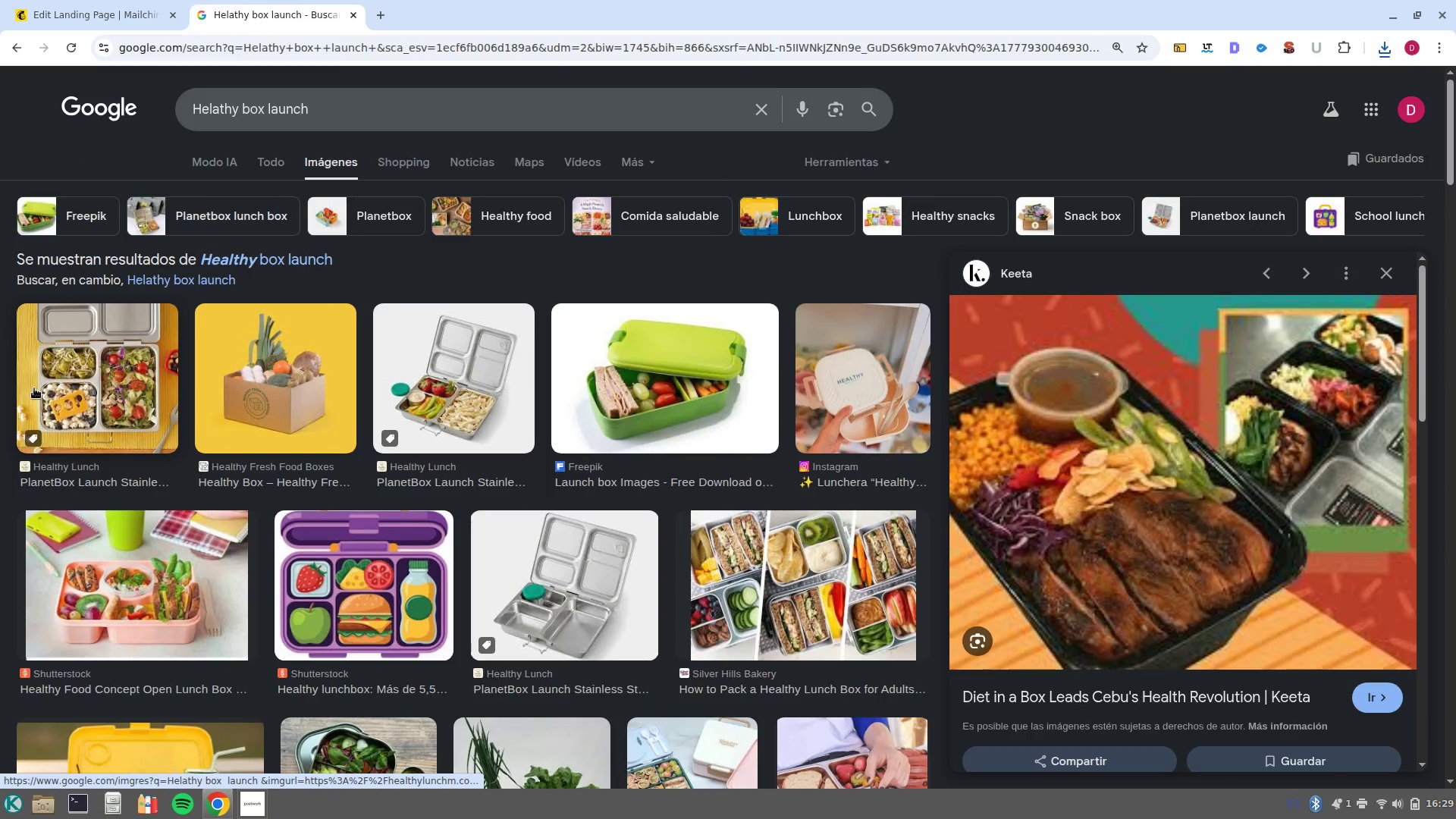 
left_click([55, 384])
 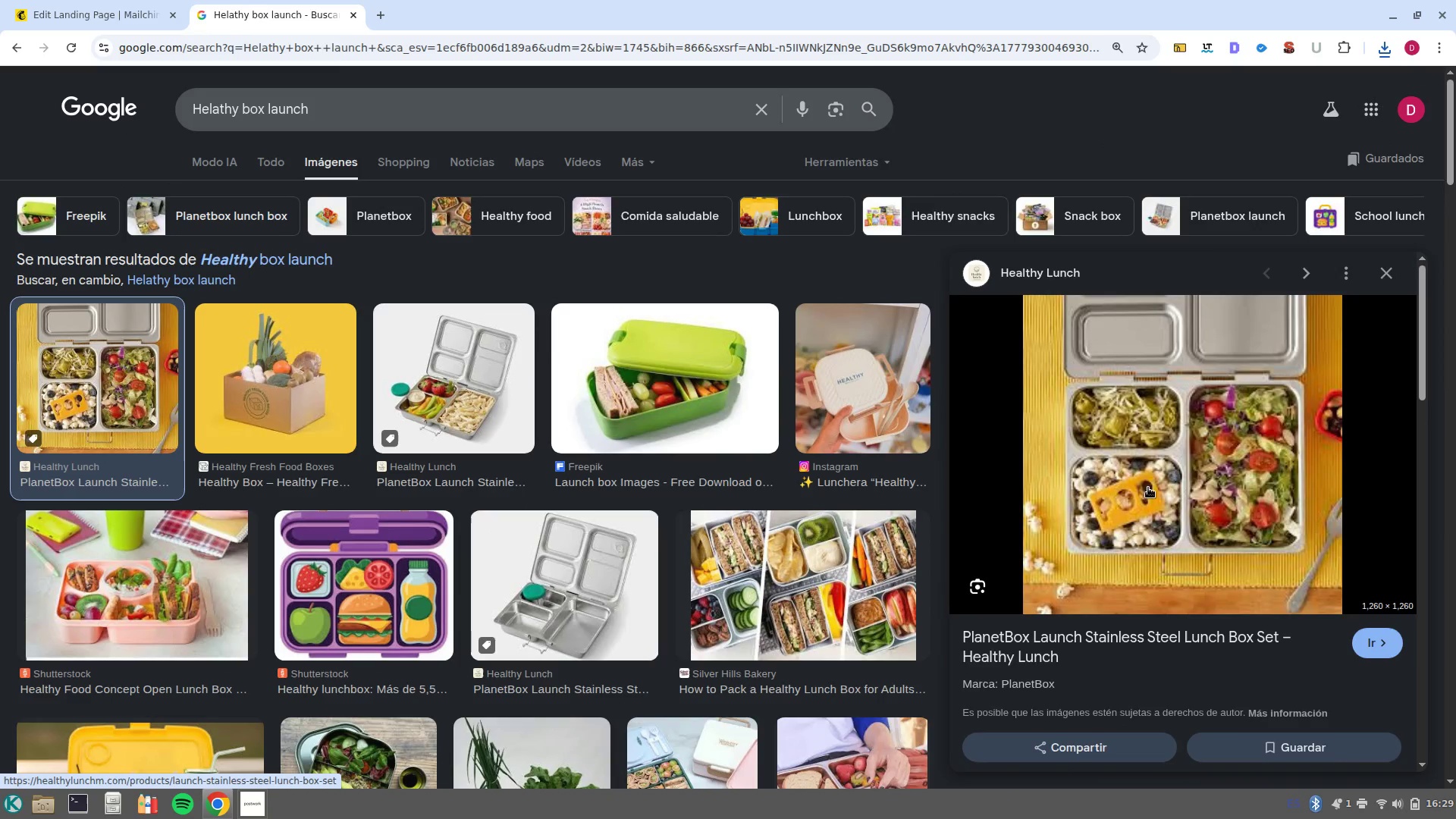 
right_click([1116, 460])
 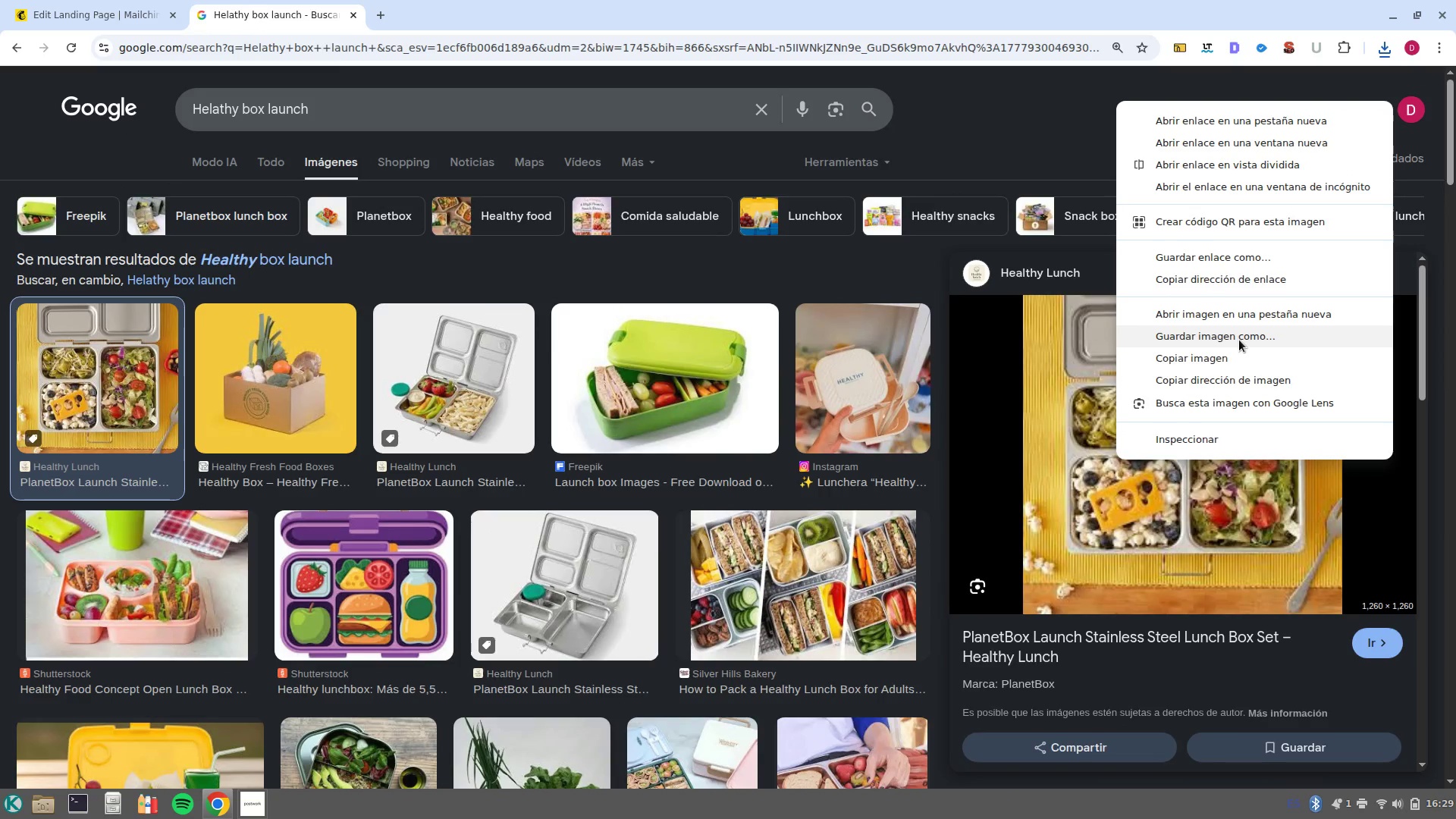 
left_click([1239, 340])
 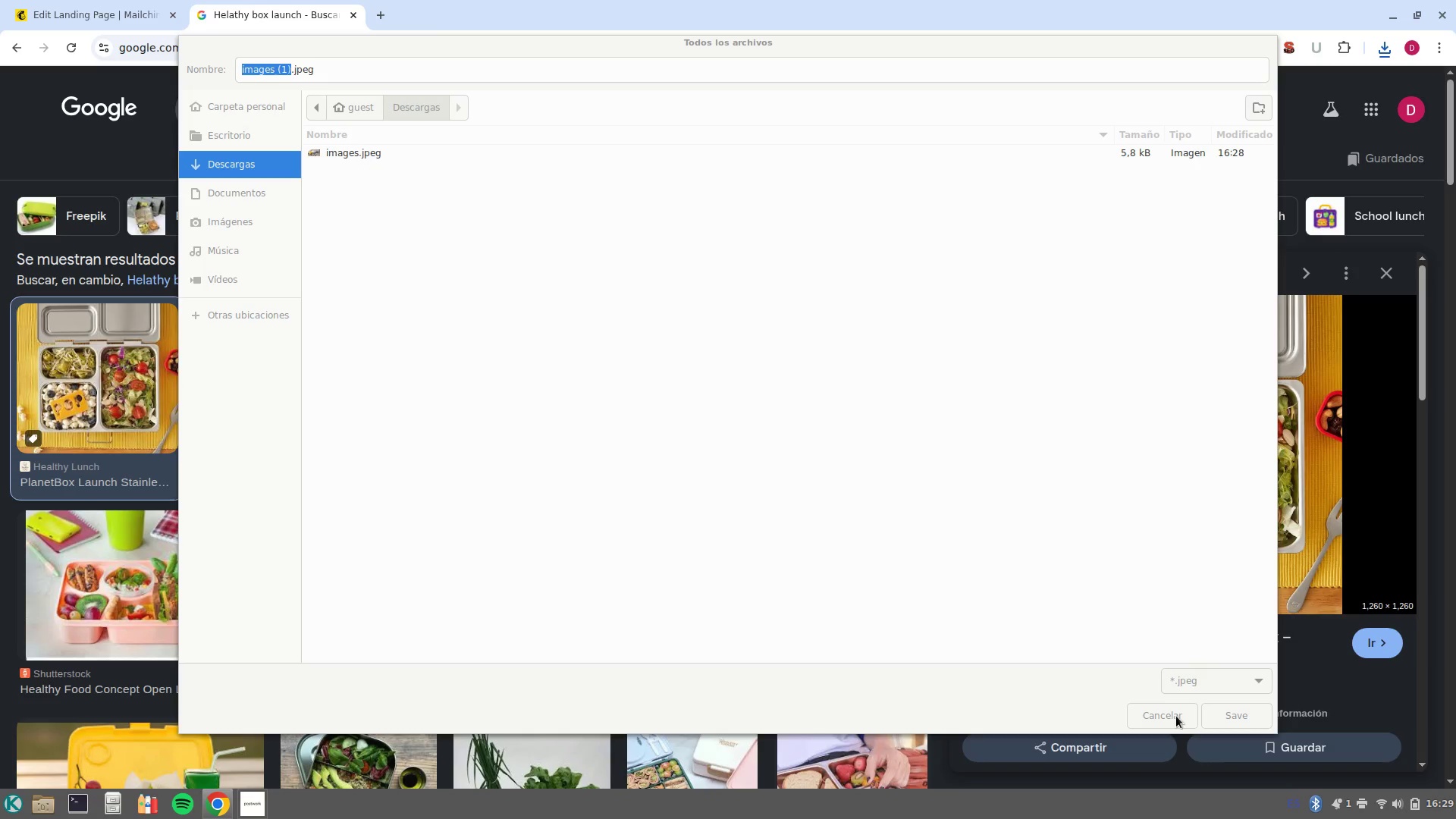 
left_click([1176, 716])
 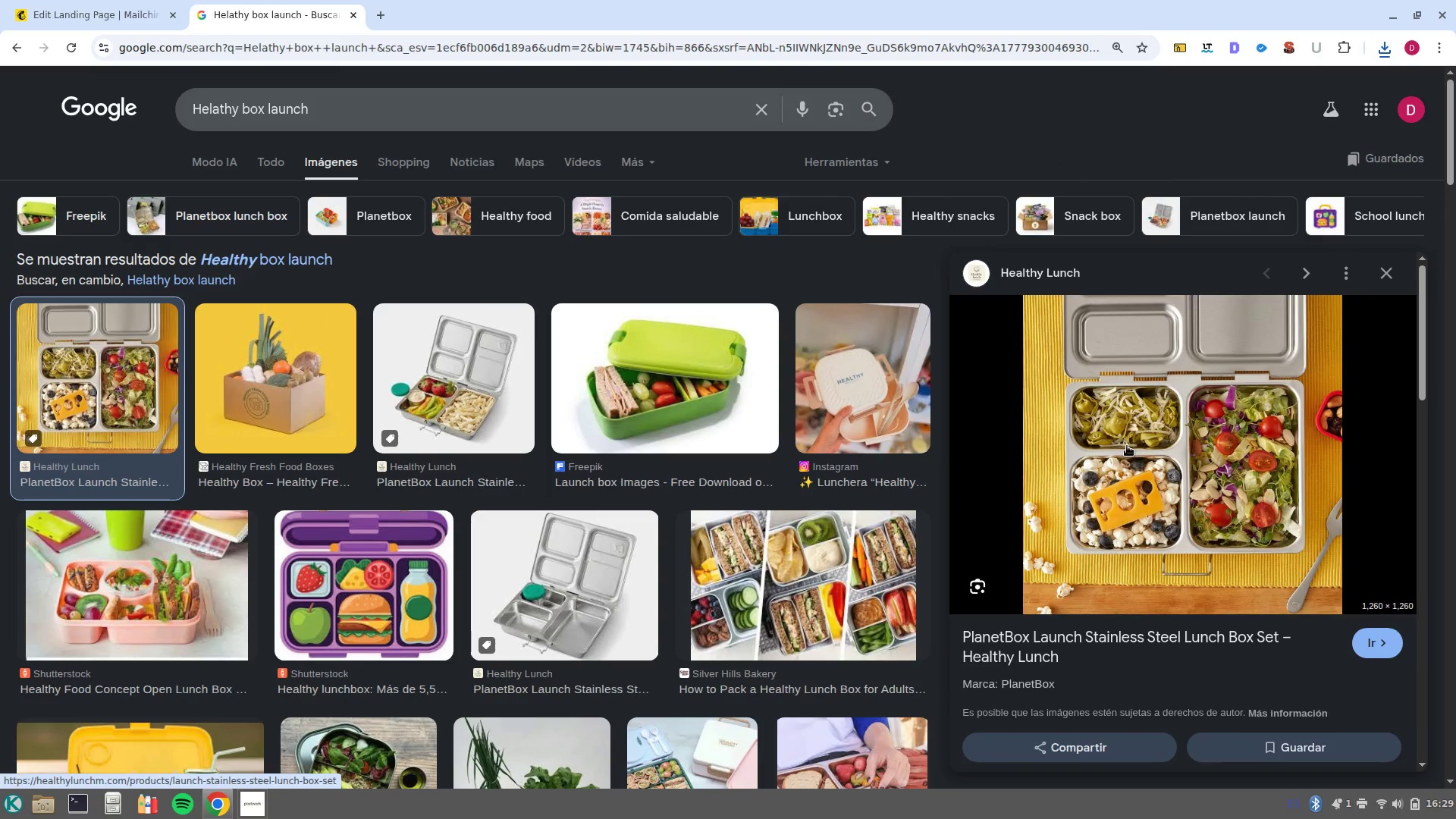 
right_click([1127, 446])
 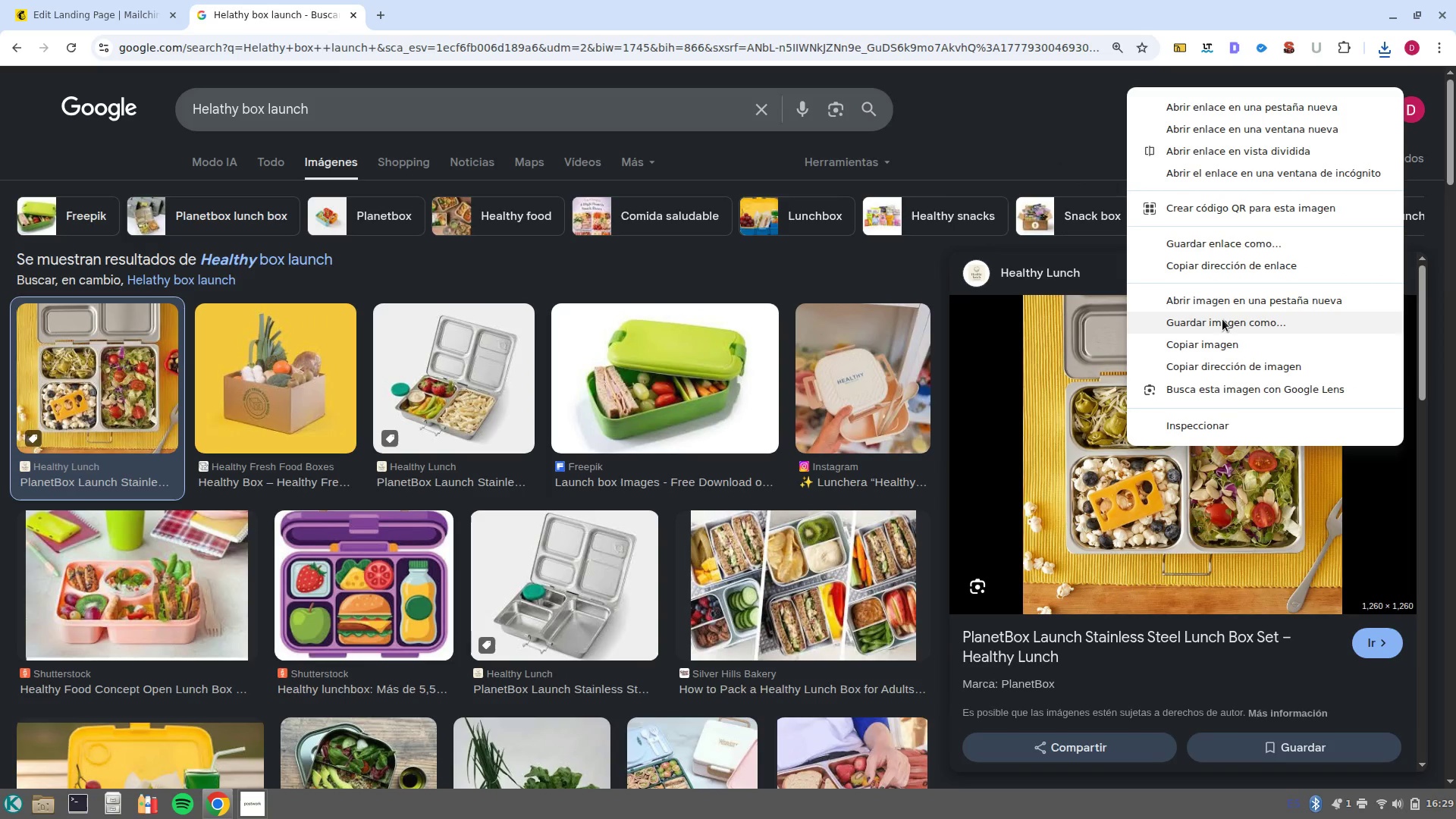 
left_click([1222, 319])
 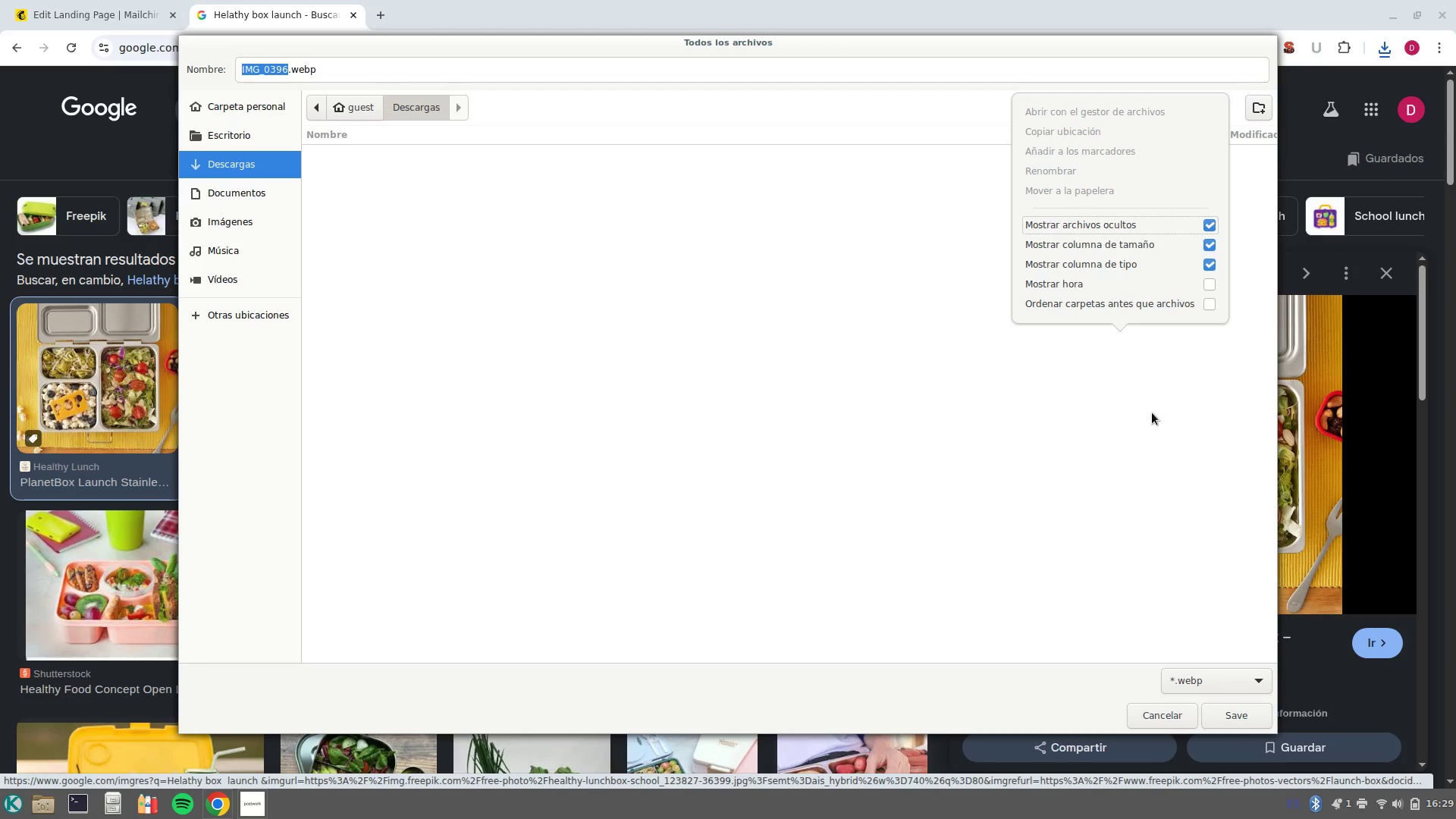 
left_click([1169, 720])
 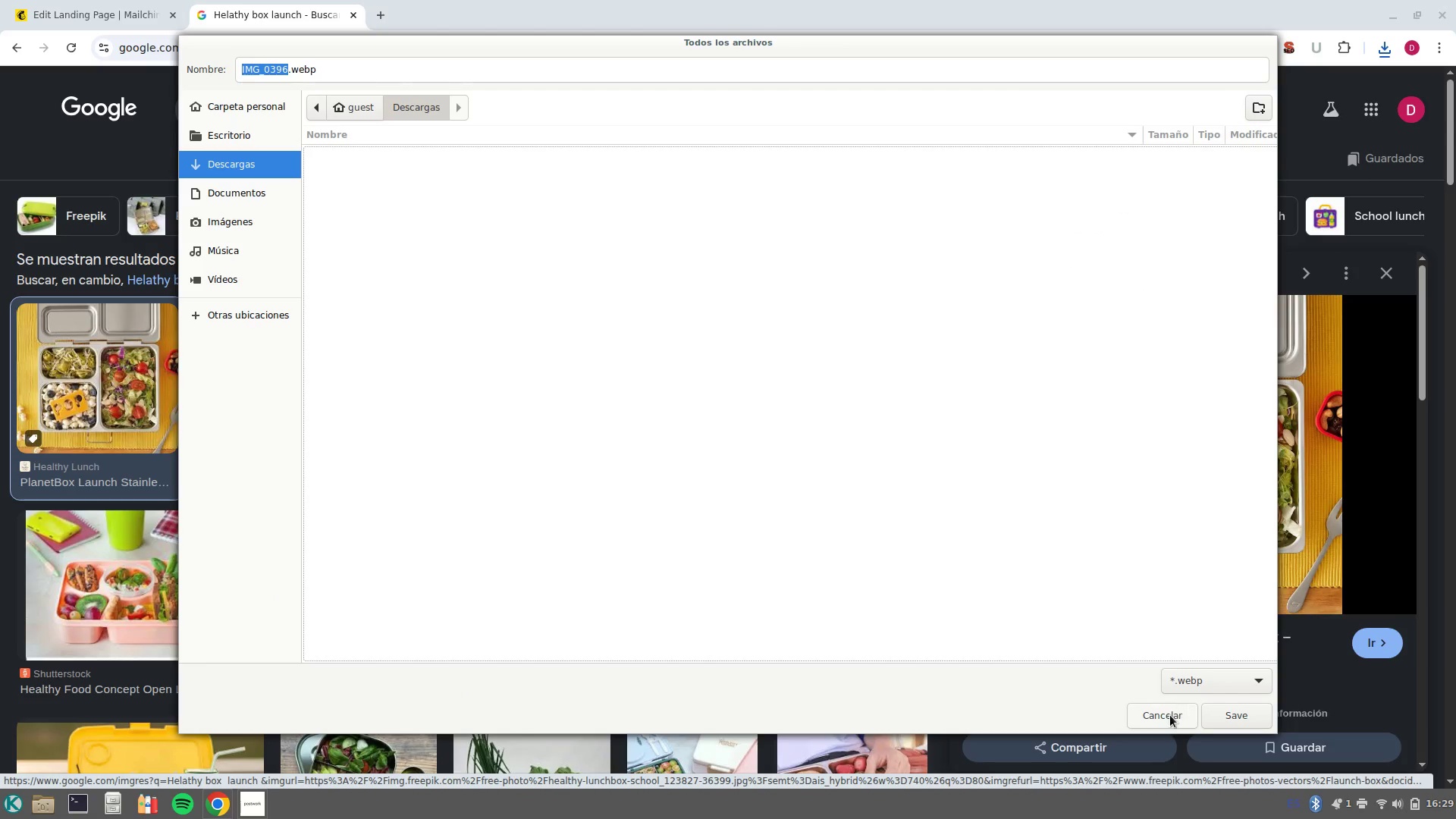 
left_click([1168, 718])
 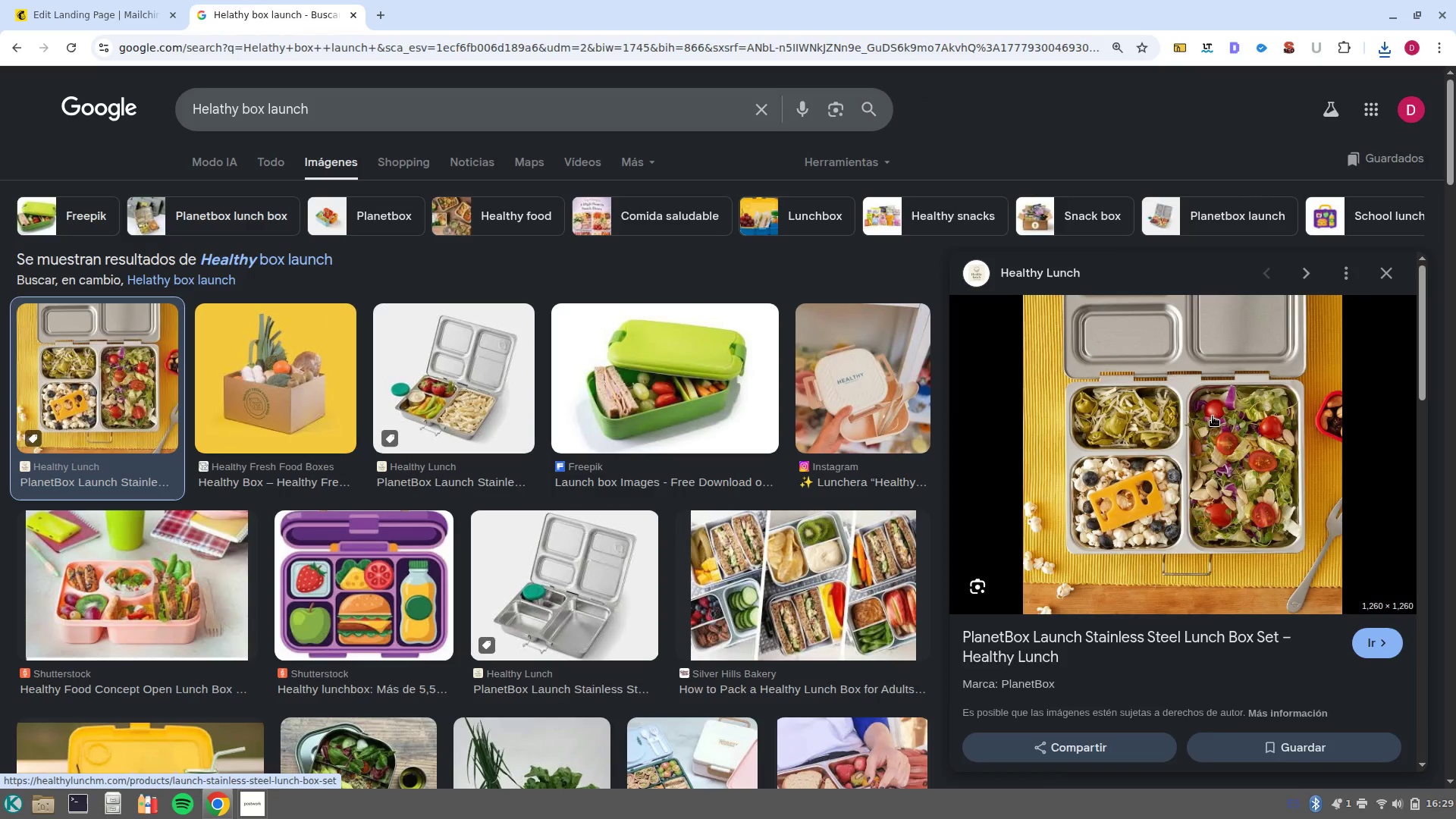 
right_click([1213, 416])
 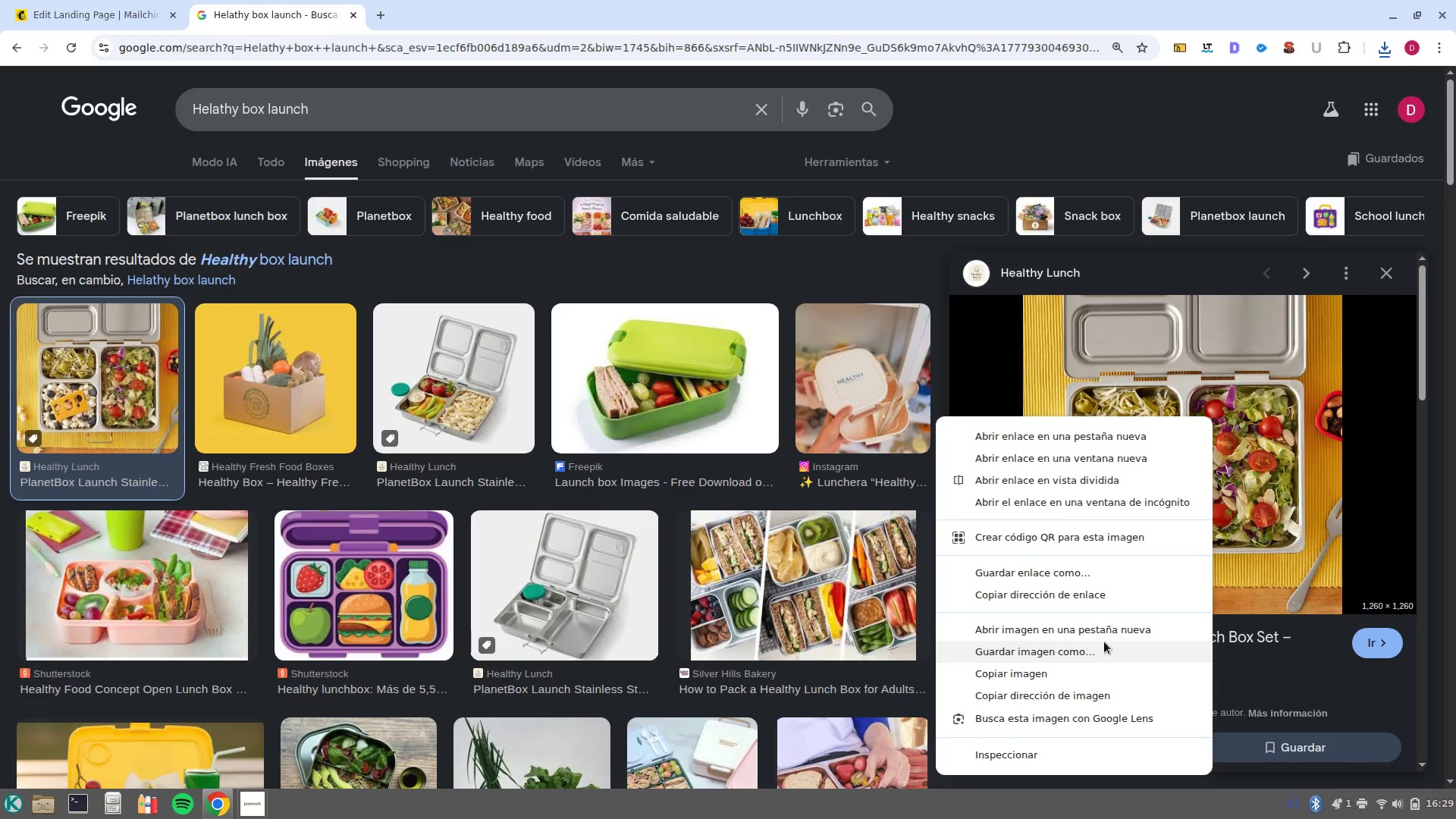 
left_click([1106, 650])
 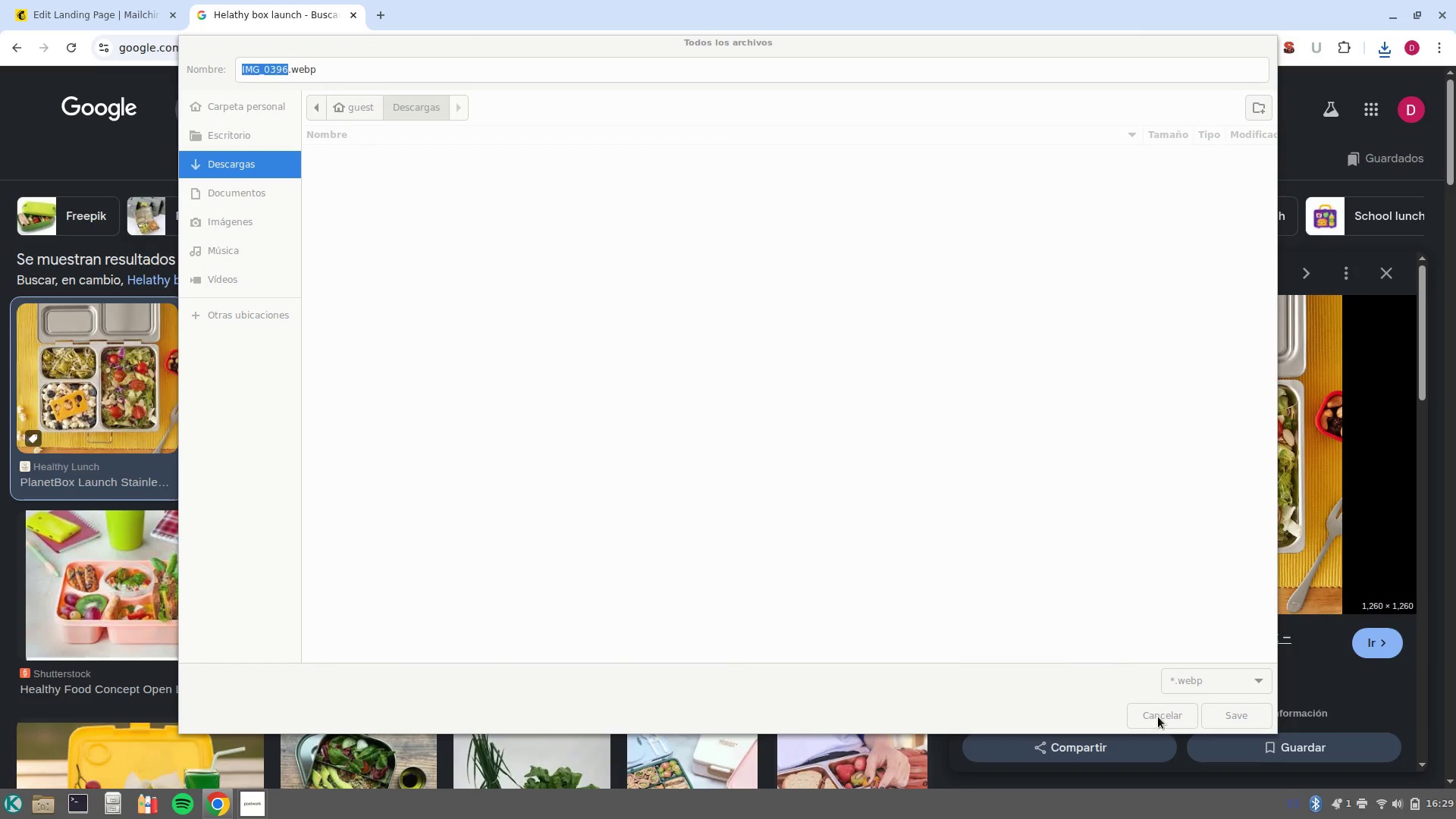 
left_click([1164, 714])
 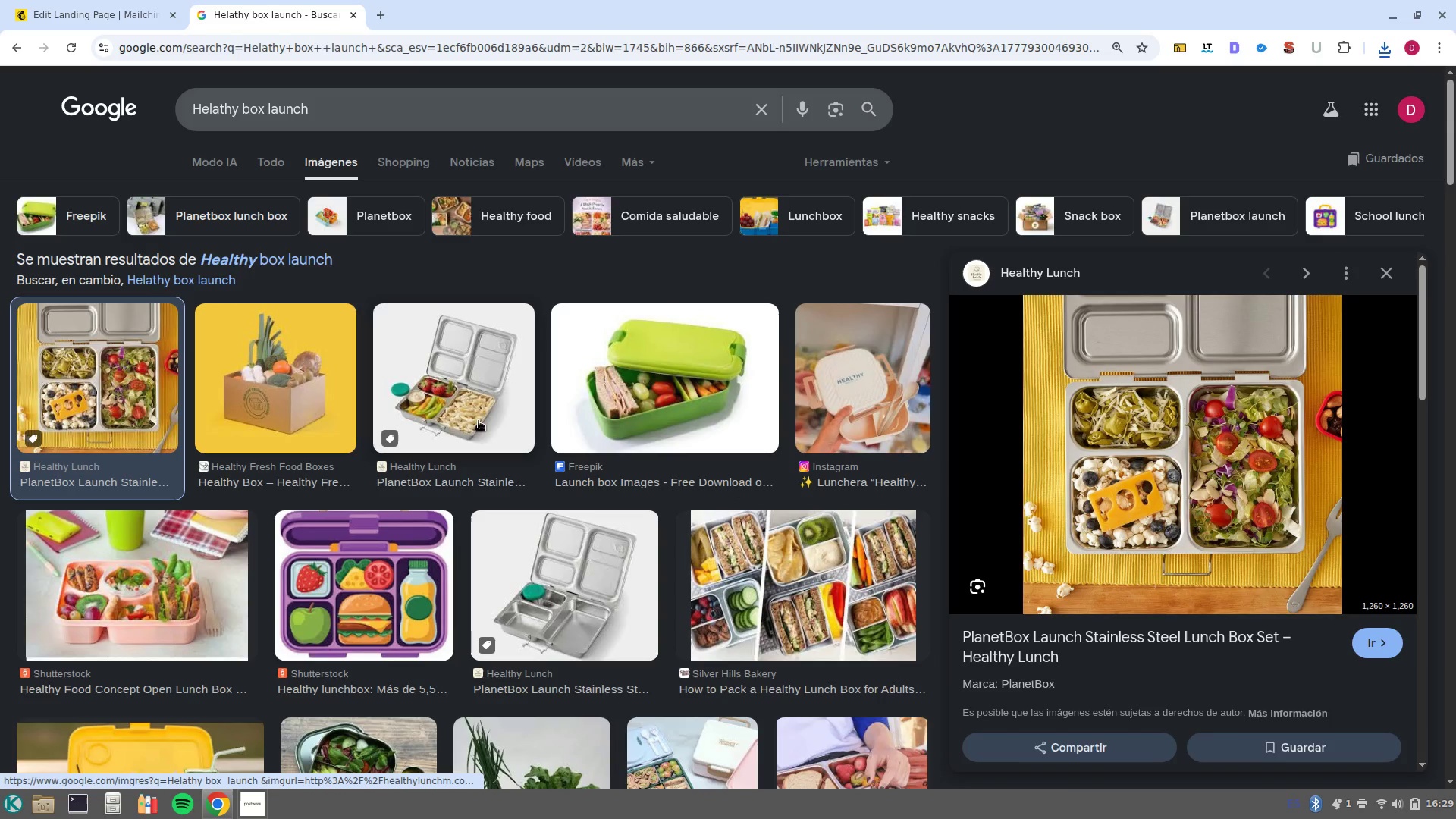 
scroll: coordinate [500, 519], scroll_direction: down, amount: 4.0
 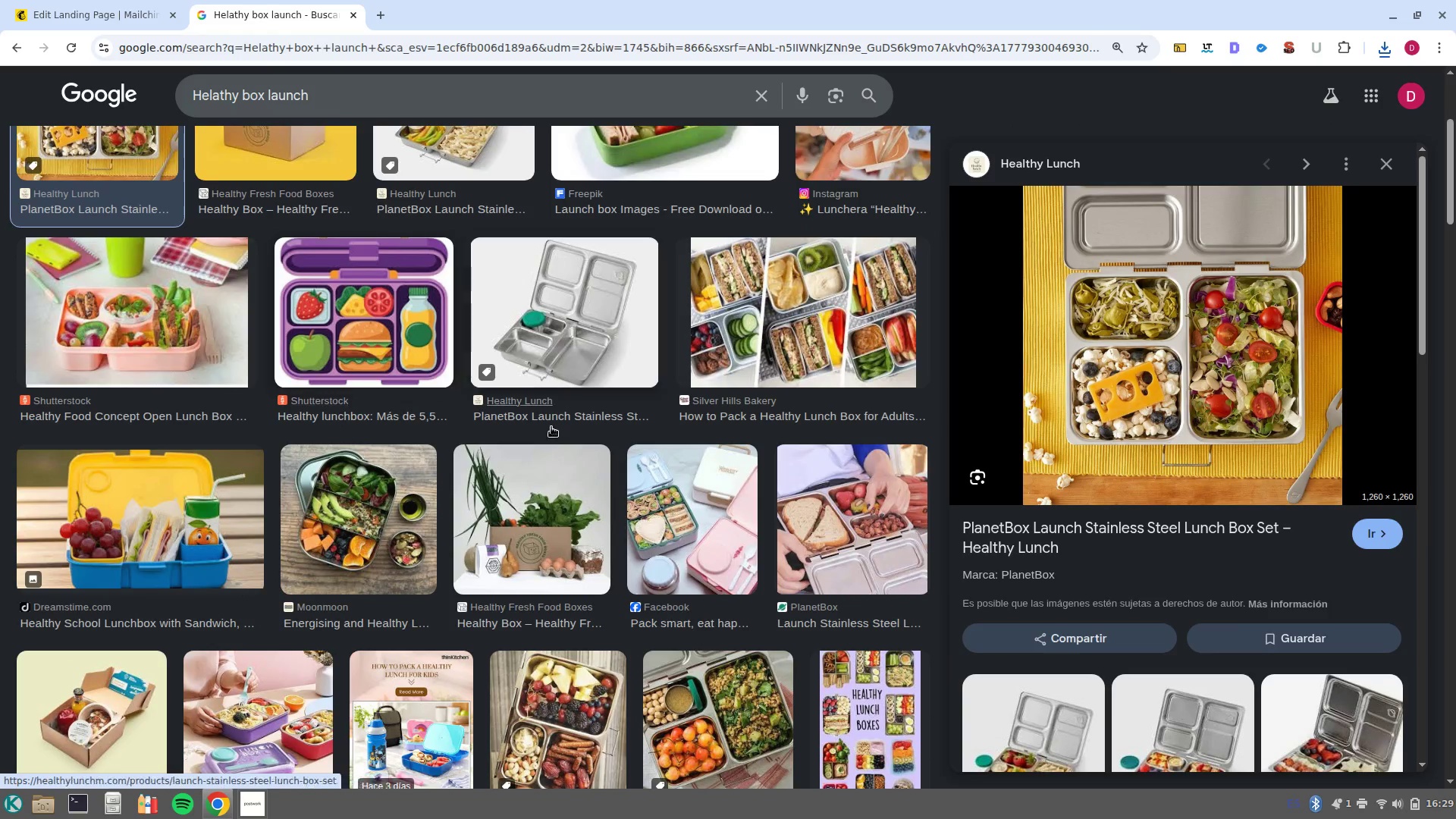 
left_click([127, 15])
 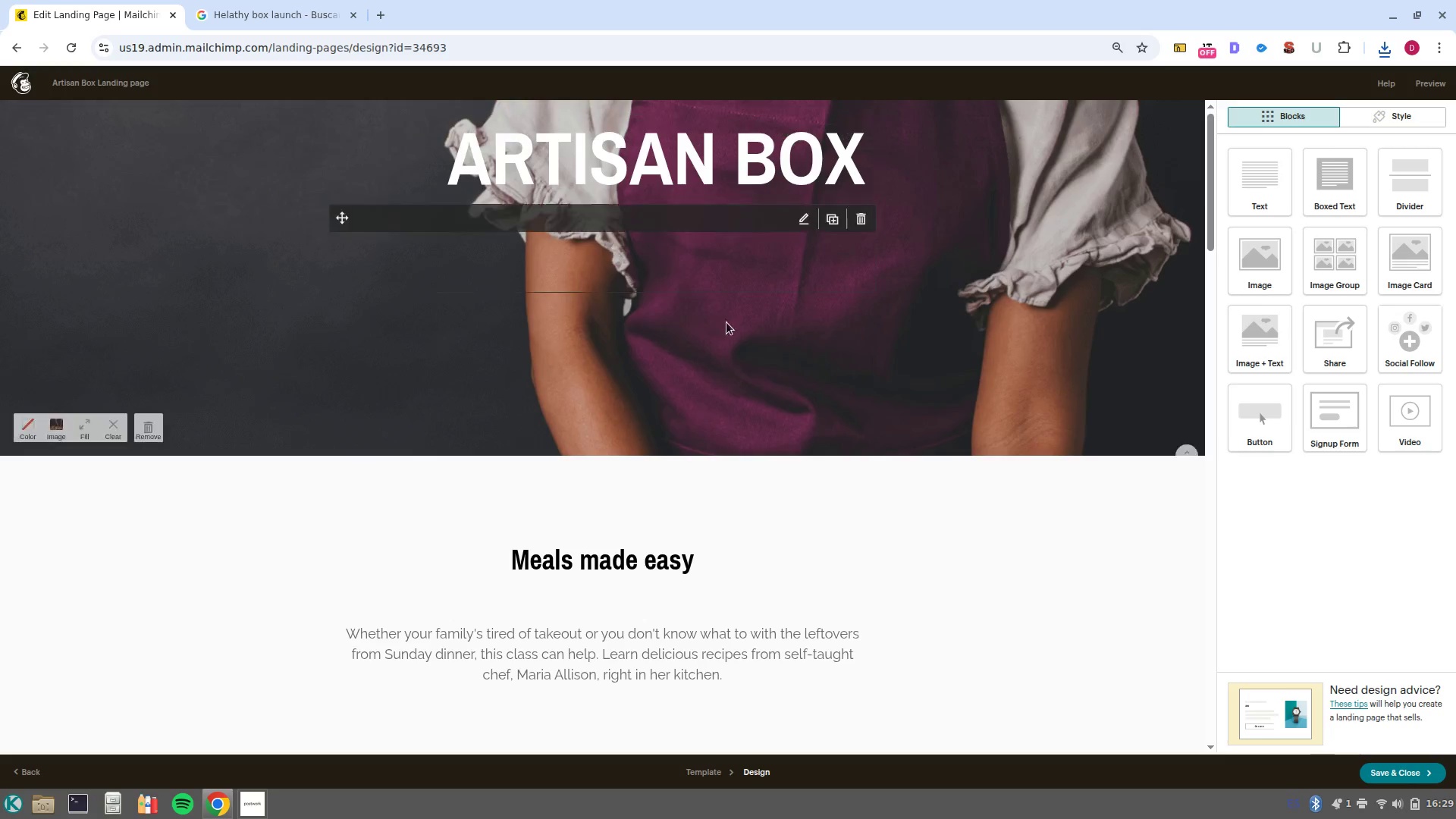 
scroll: coordinate [747, 334], scroll_direction: up, amount: 2.0
 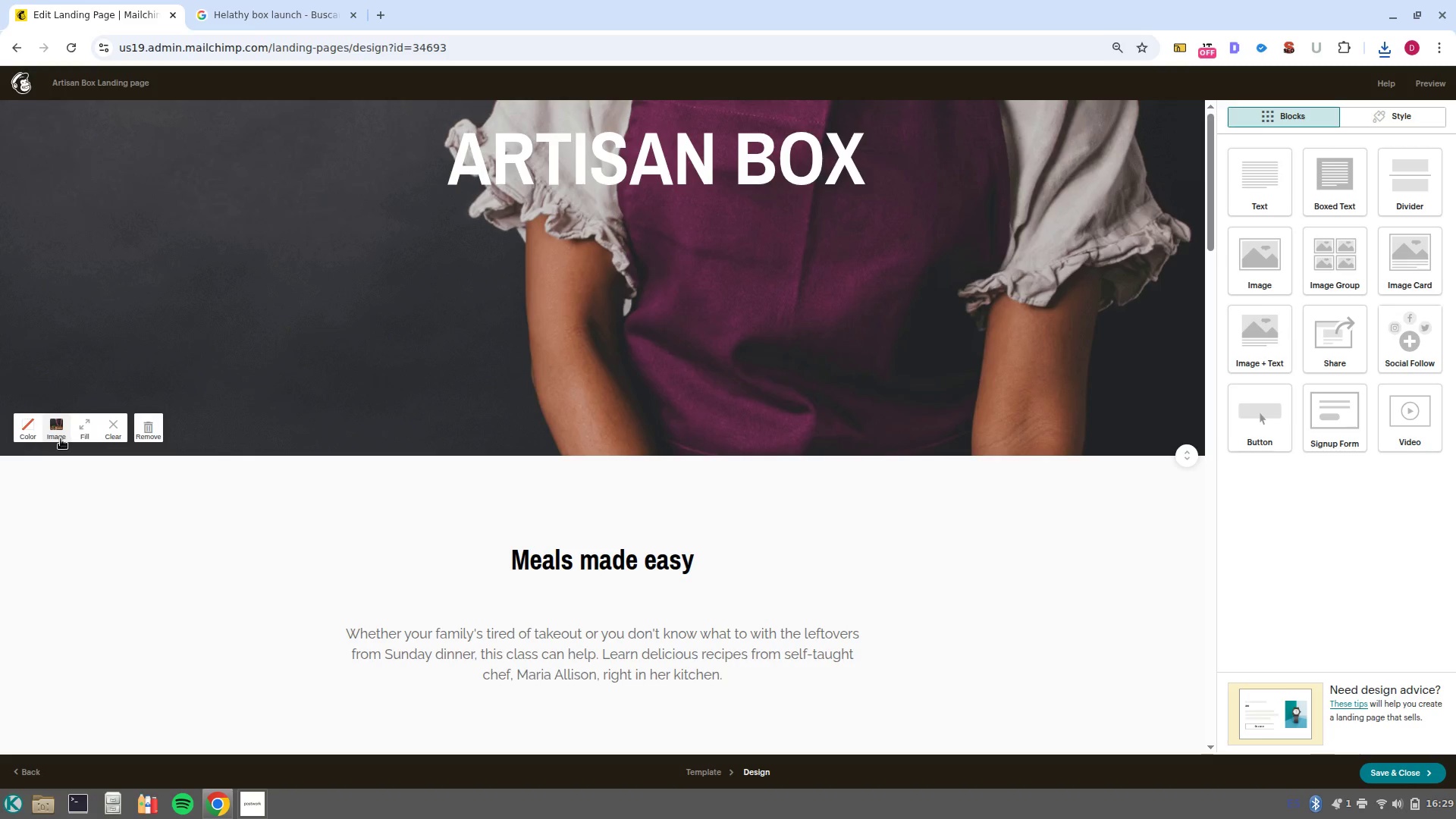 
left_click([61, 439])
 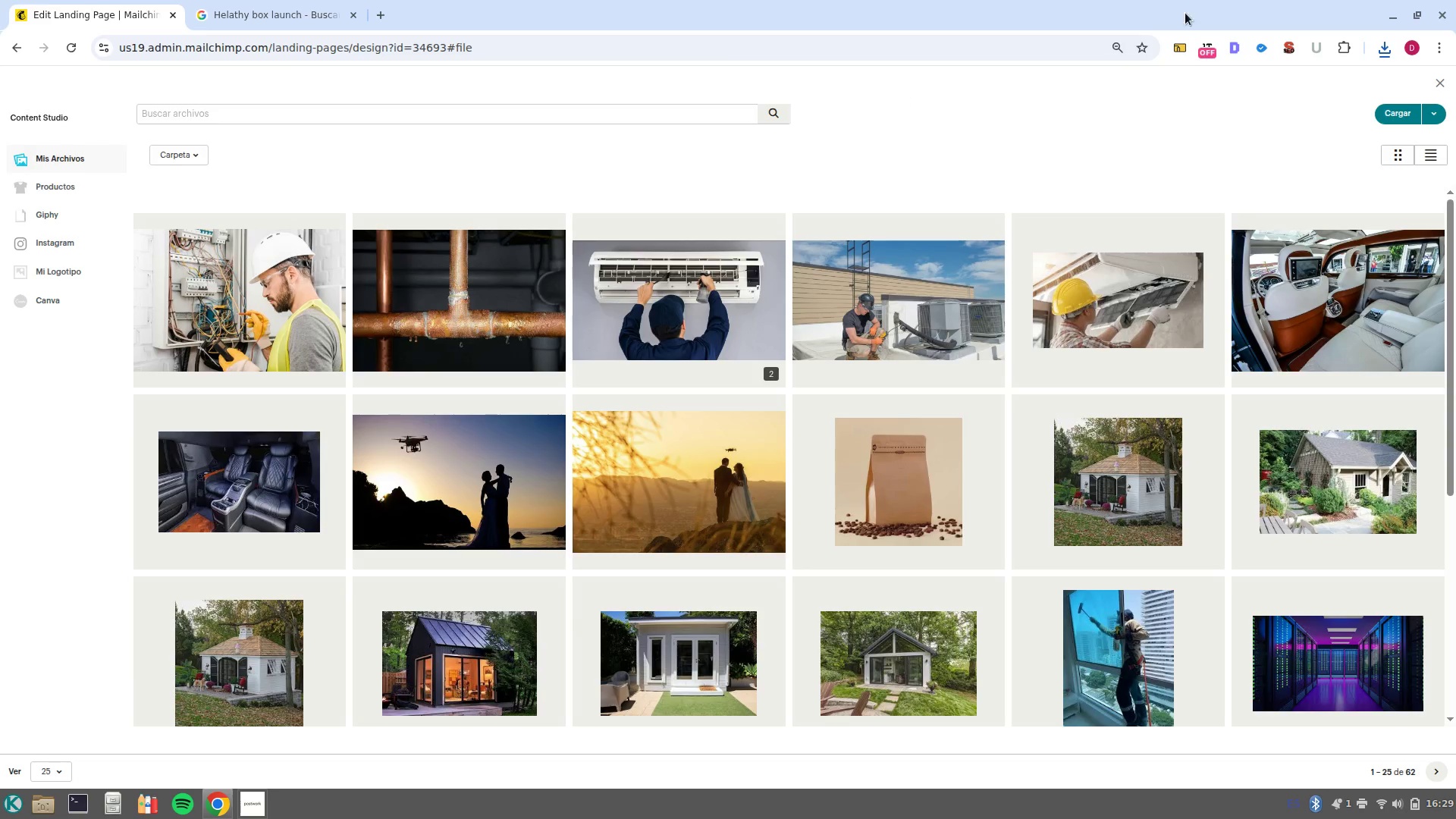 
left_click([1395, 119])
 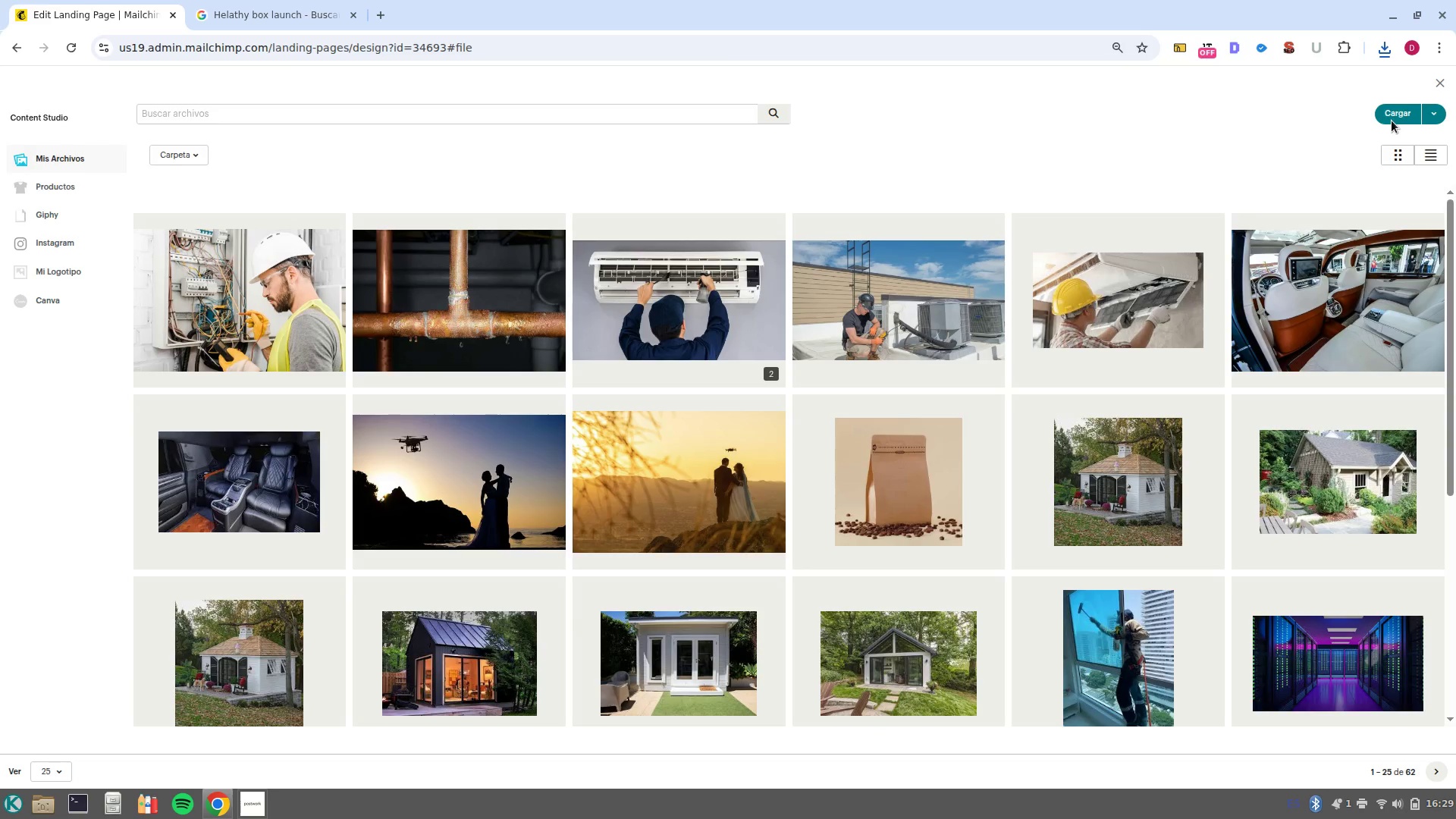 
left_click([1389, 121])
 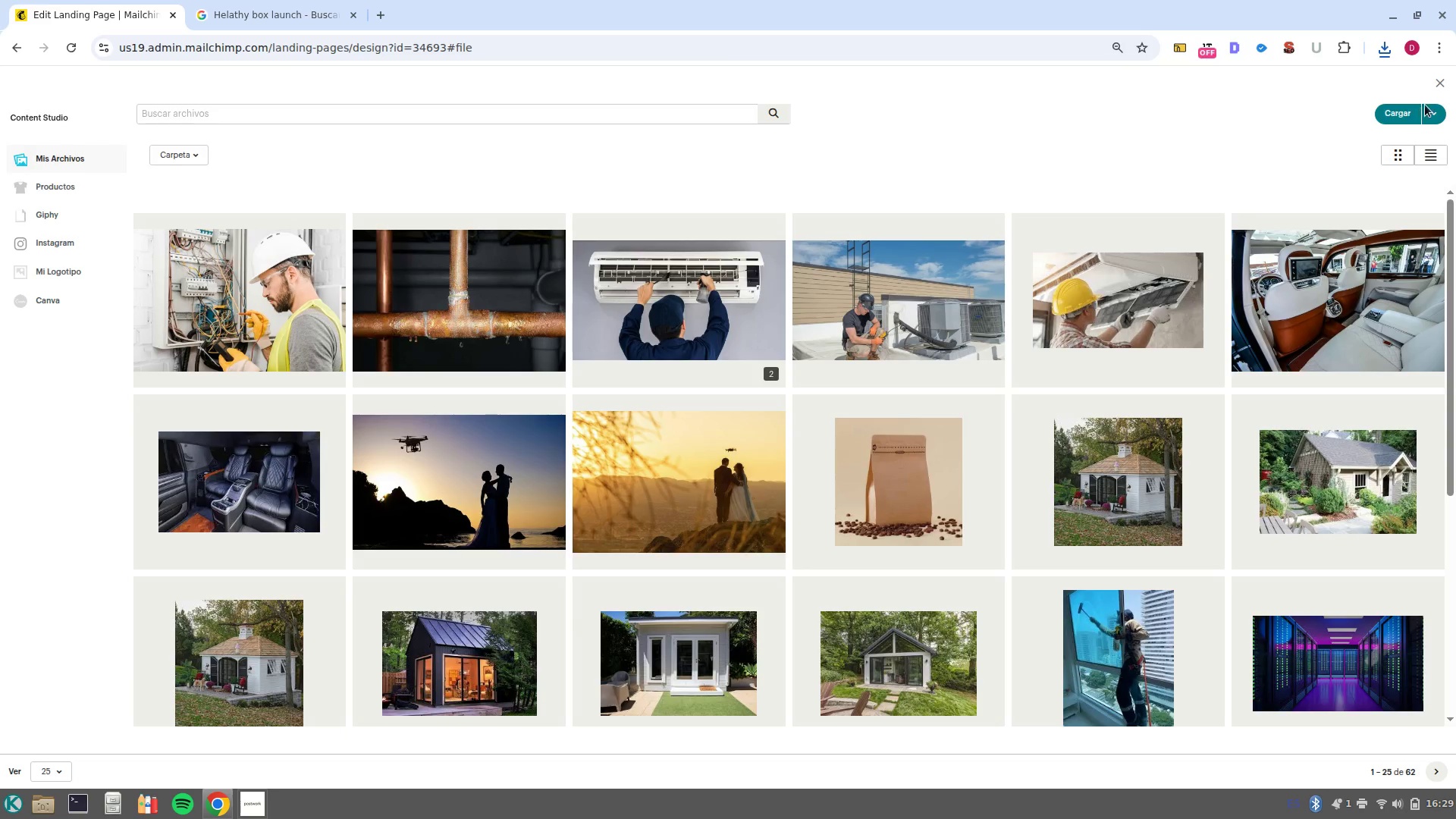 
wait(6.28)
 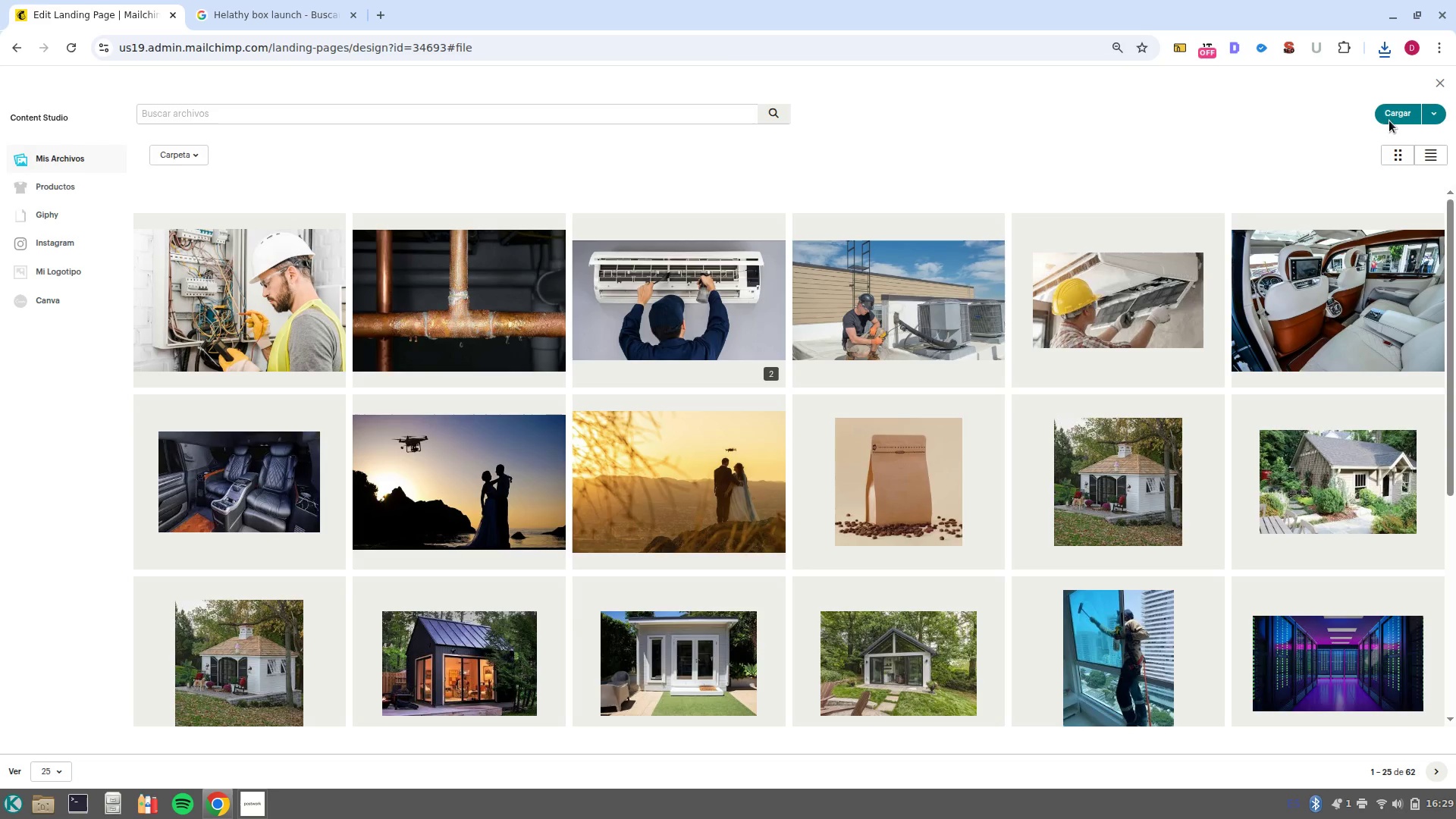 
left_click([1381, 49])
 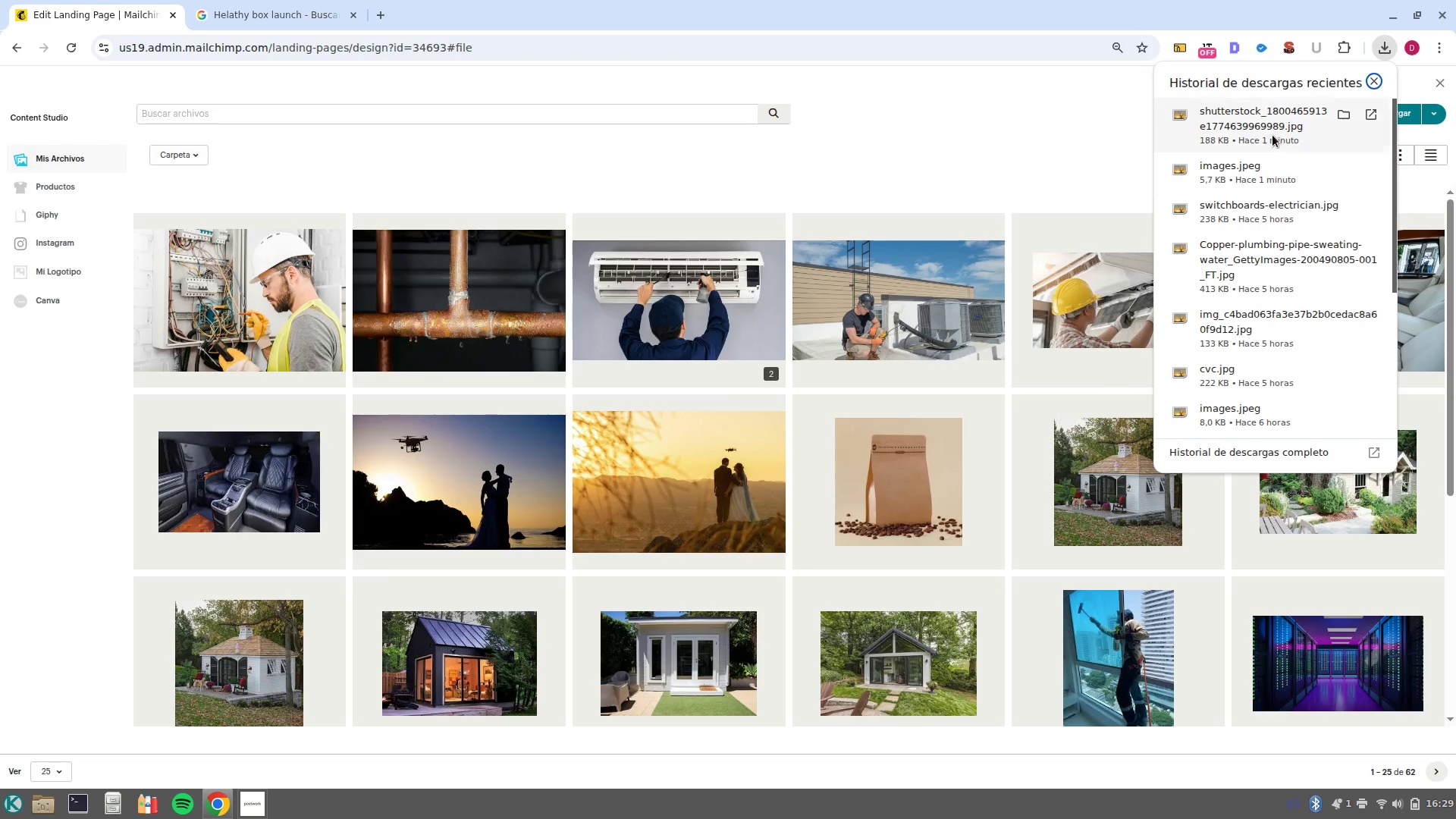 
left_click_drag(start_coordinate=[1271, 132], to_coordinate=[861, 431])
 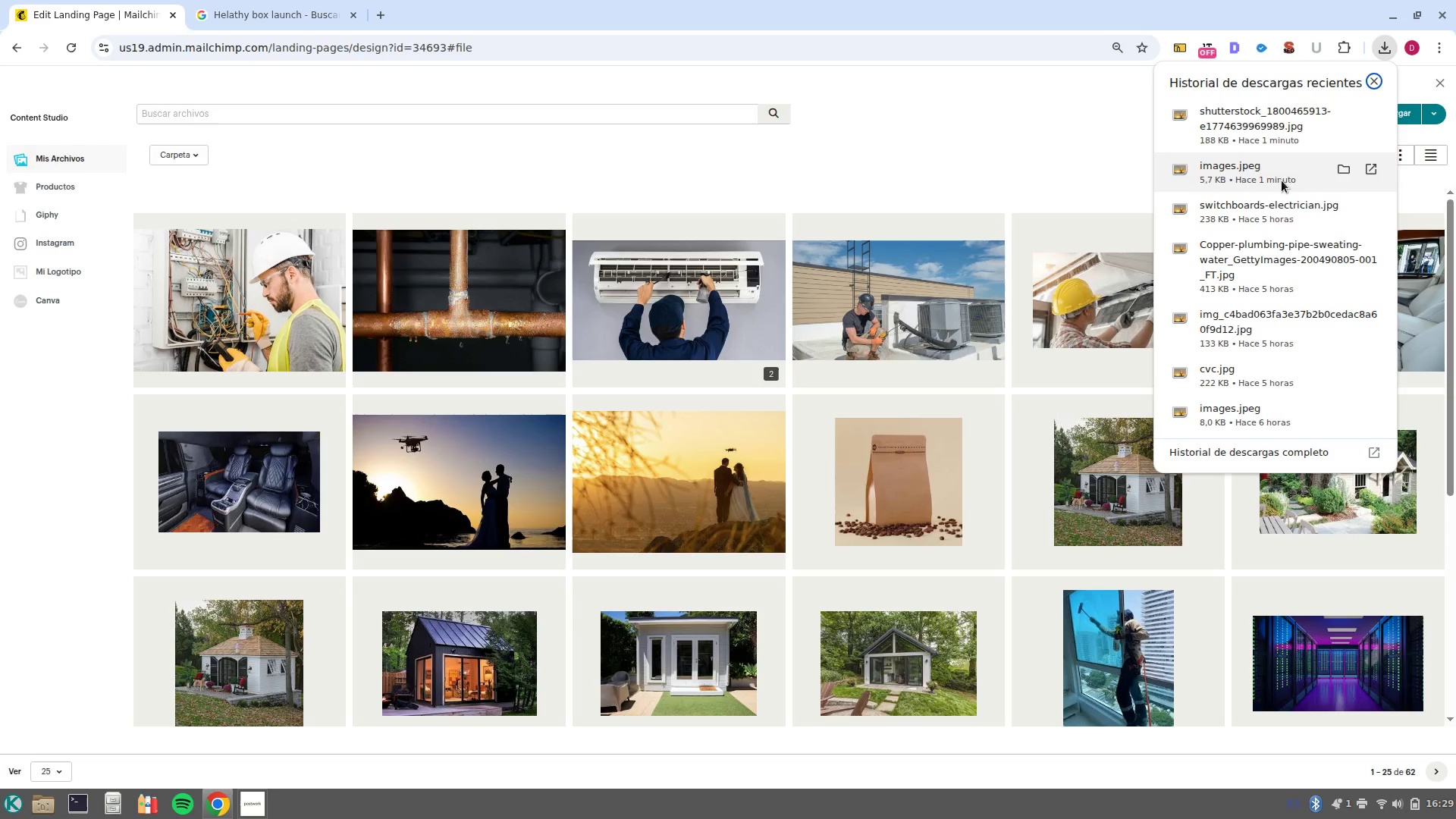 
left_click_drag(start_coordinate=[1279, 177], to_coordinate=[1046, 475])
 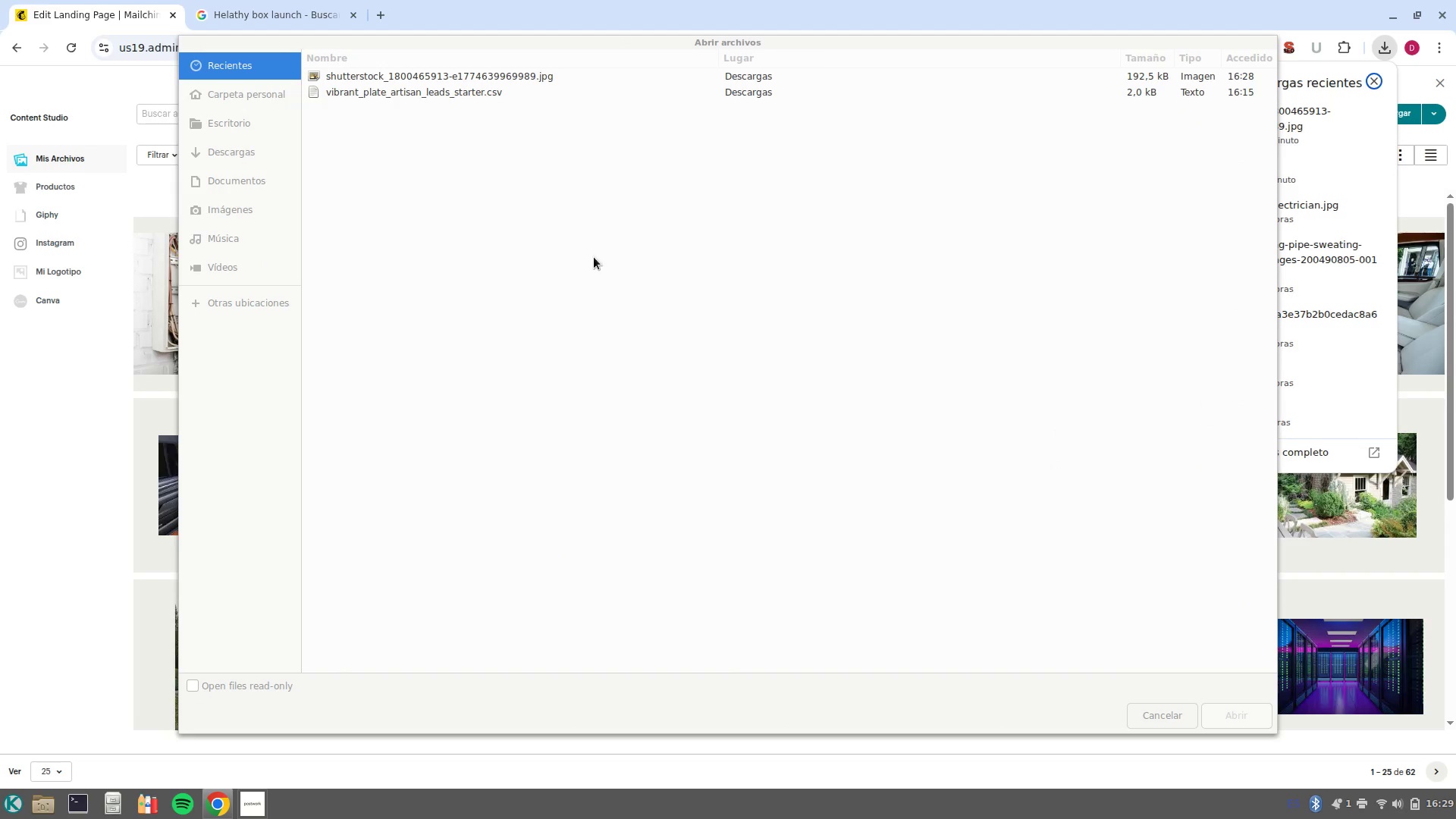 
left_click([428, 585])
 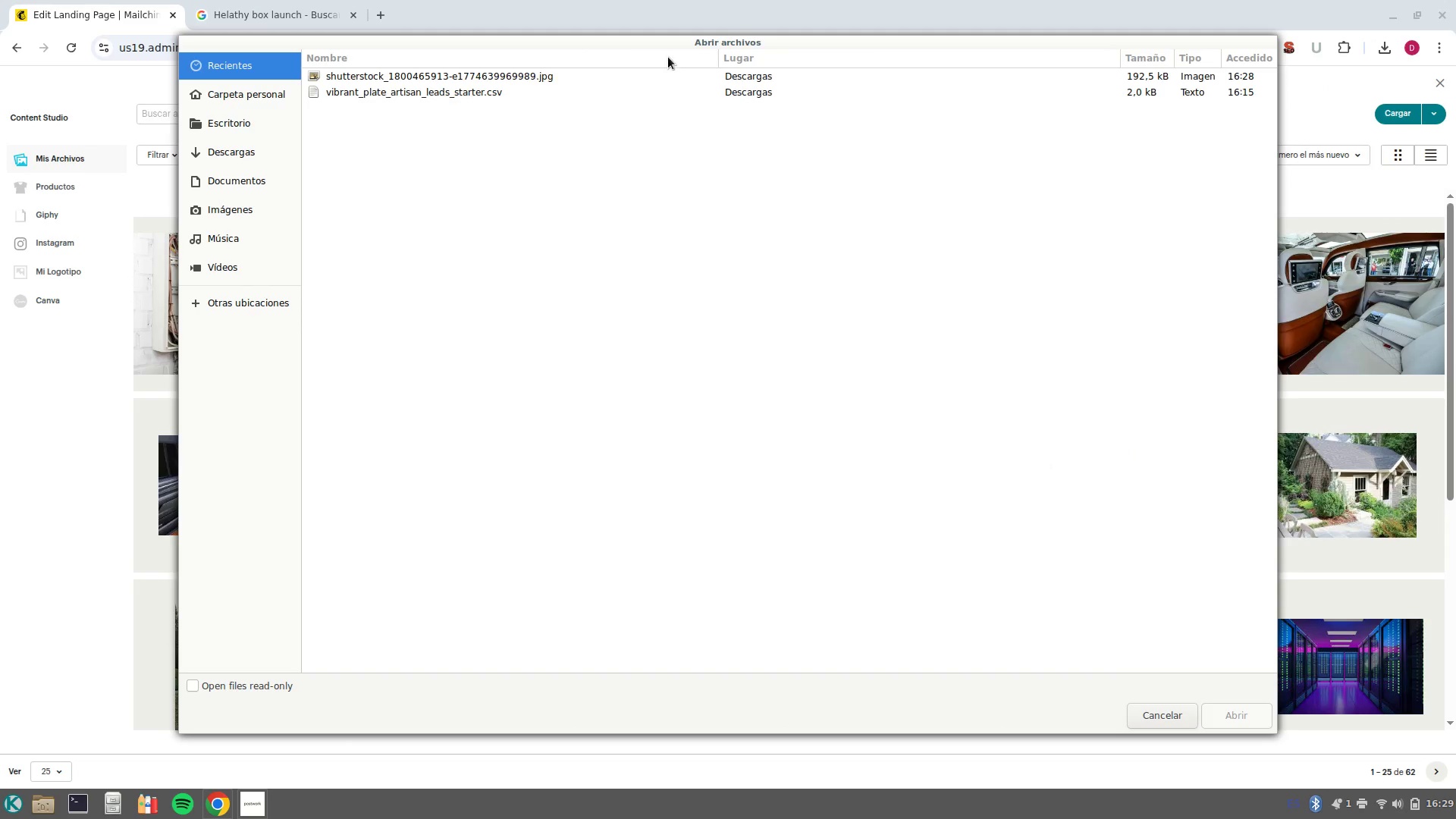 
left_click_drag(start_coordinate=[646, 43], to_coordinate=[664, 147])
 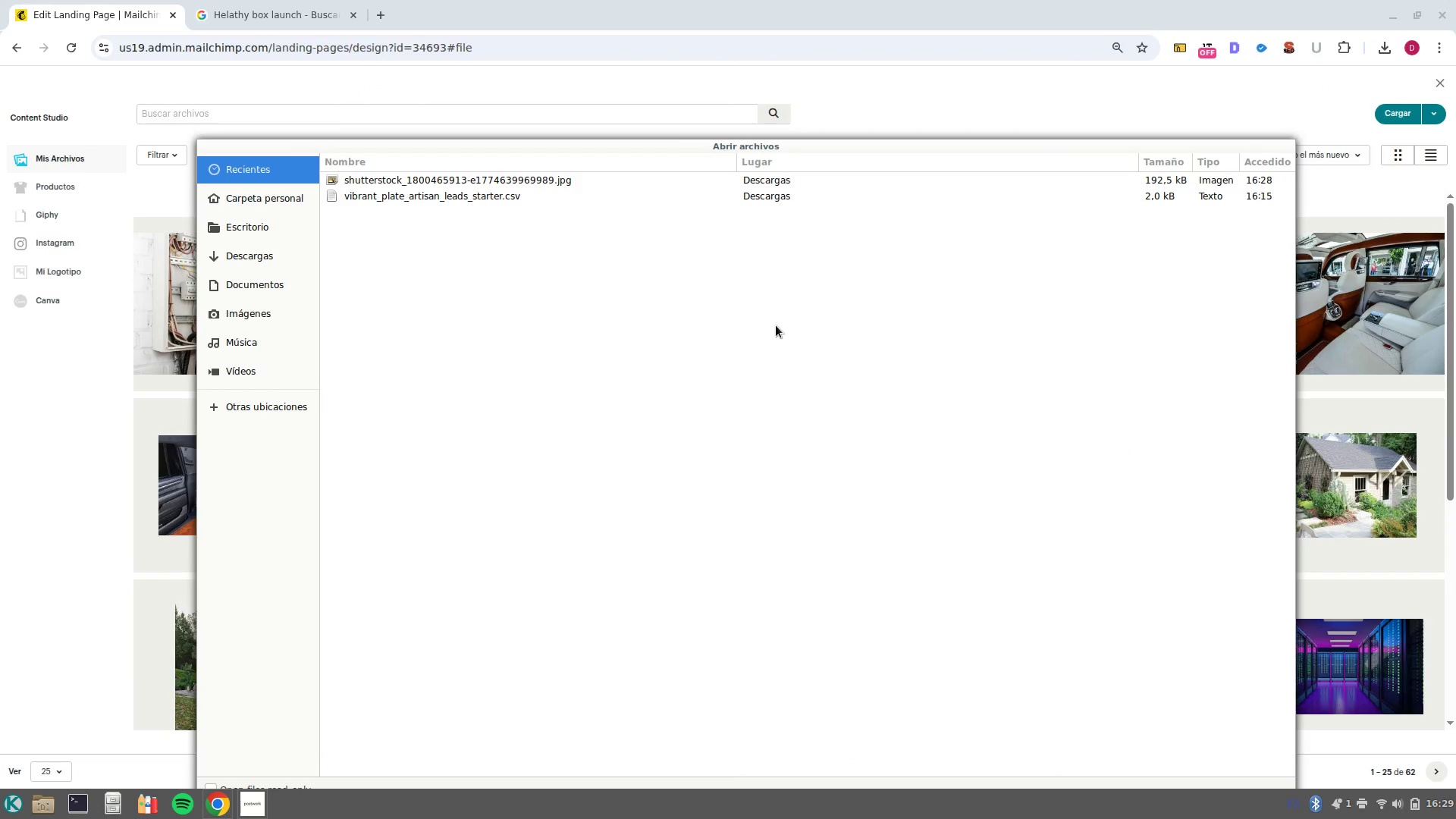 
left_click([776, 325])
 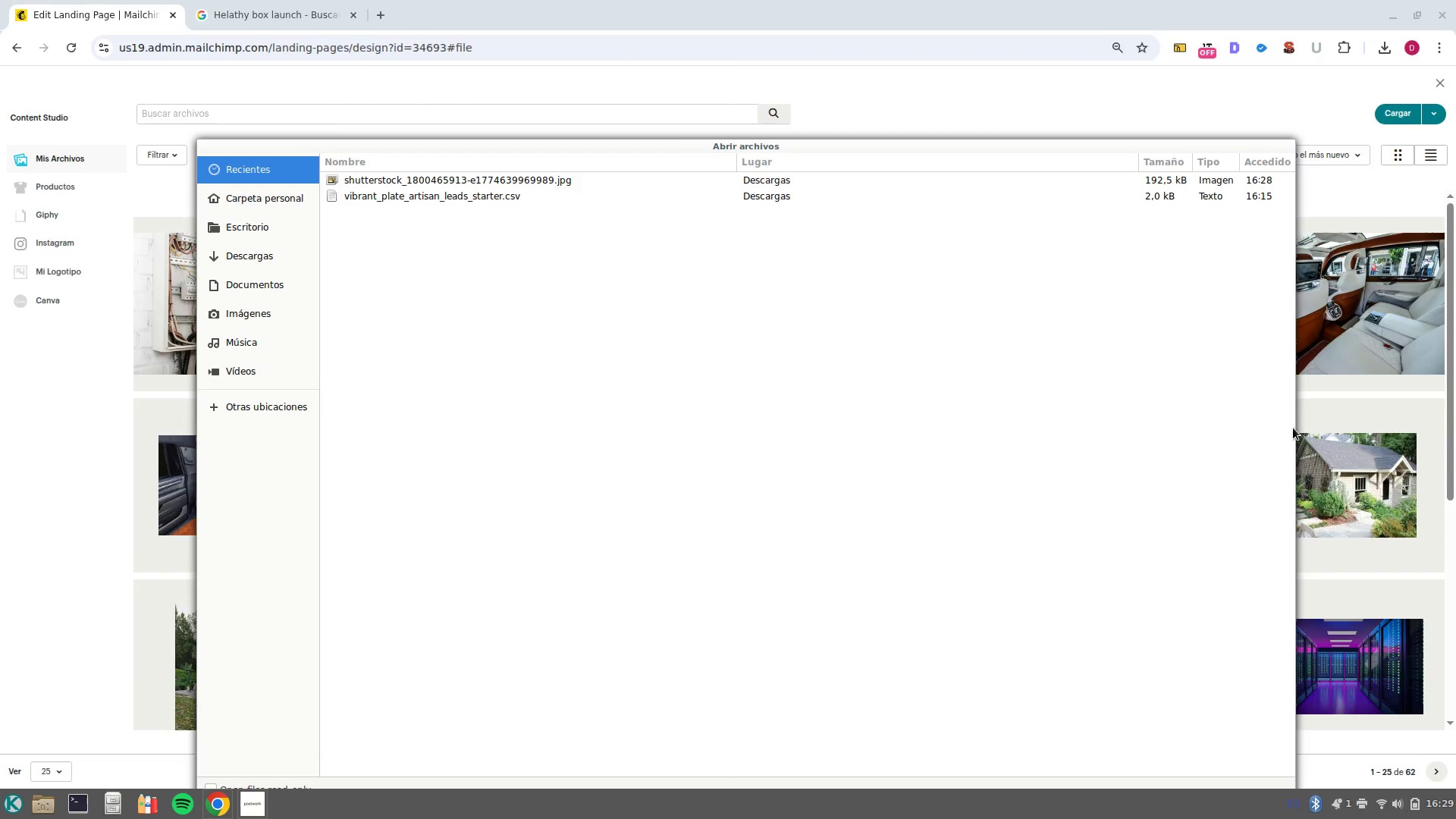 
left_click([1293, 428])
 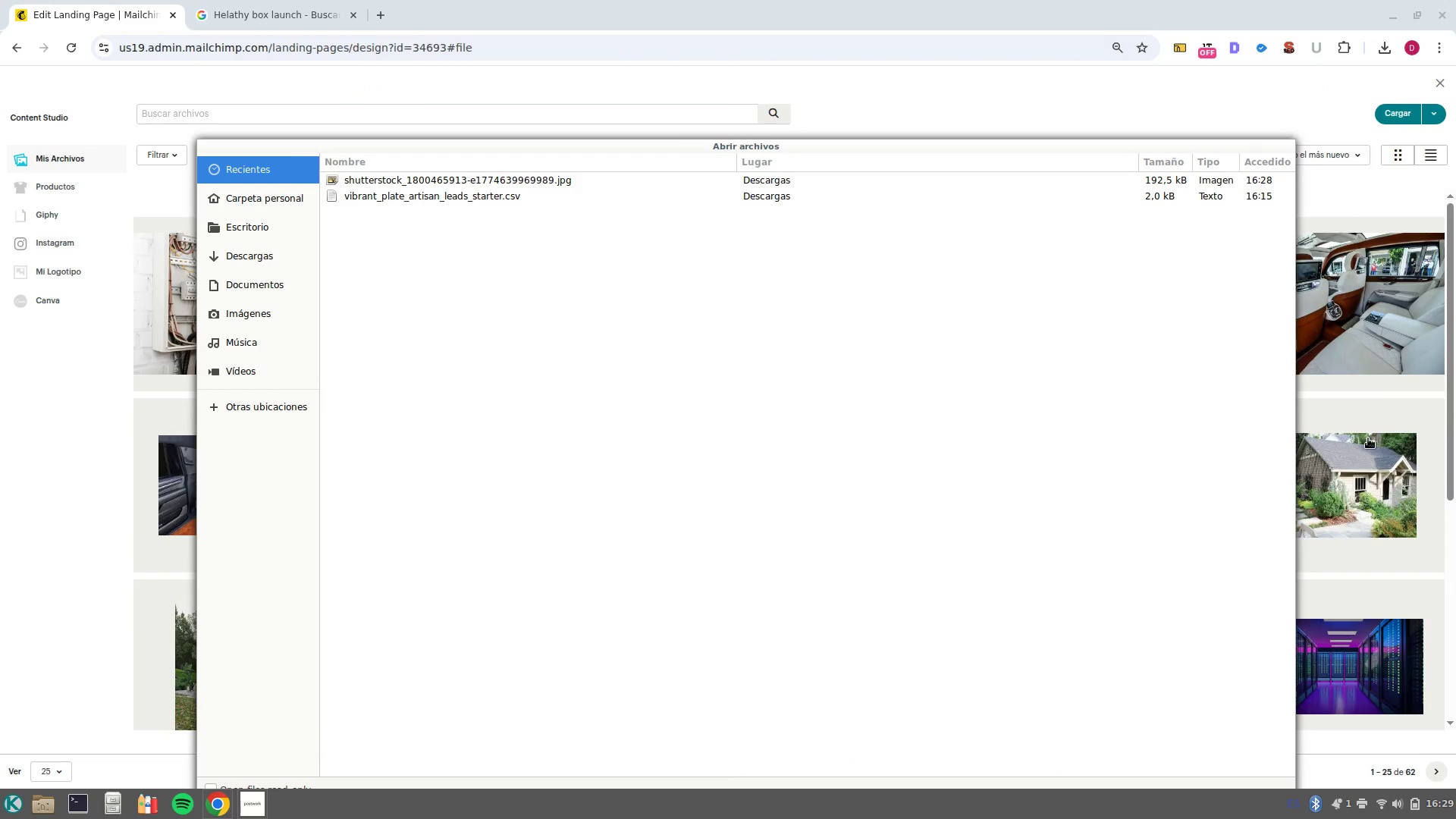 
left_click([1368, 438])
 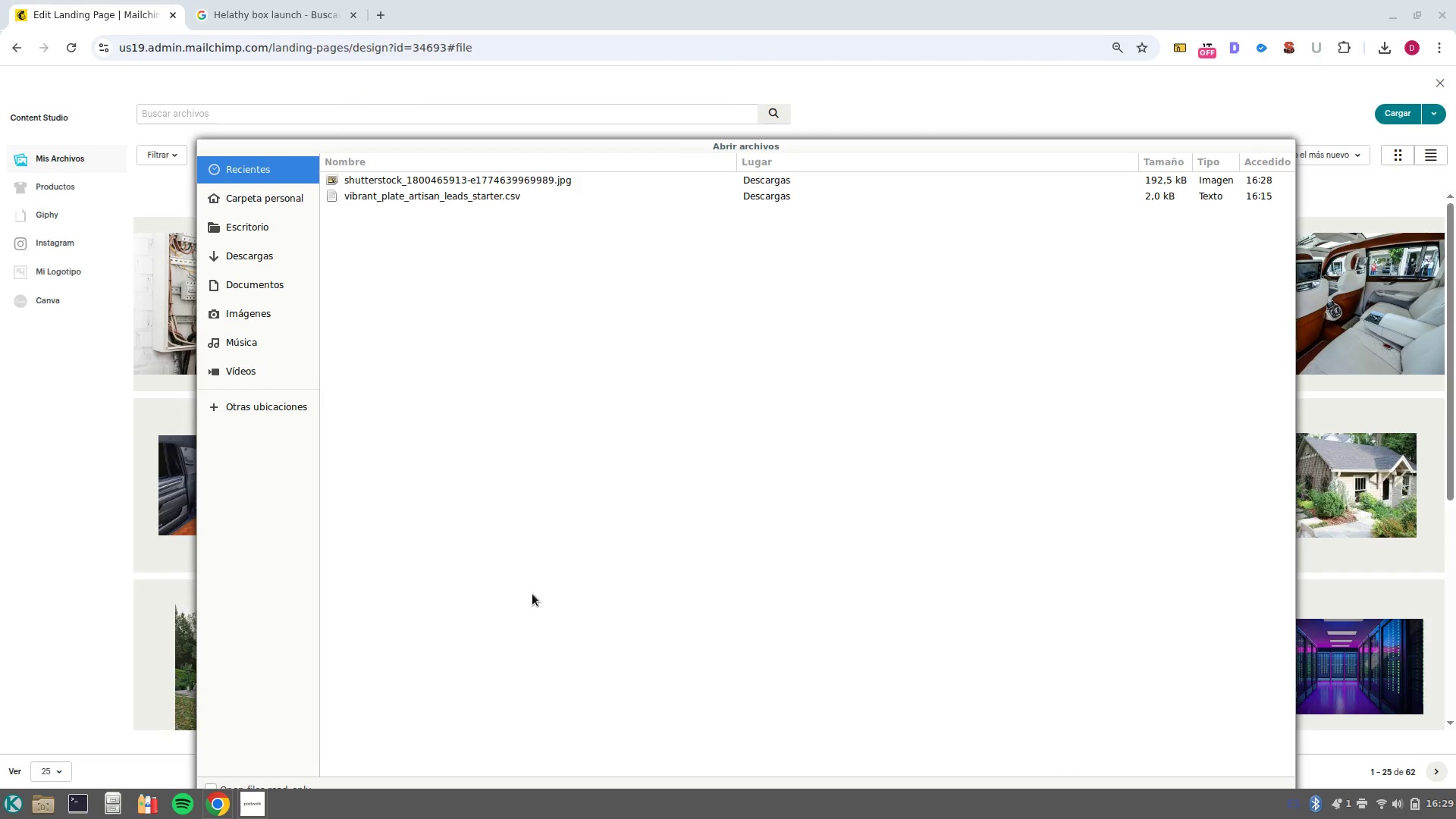 
key(Escape)
 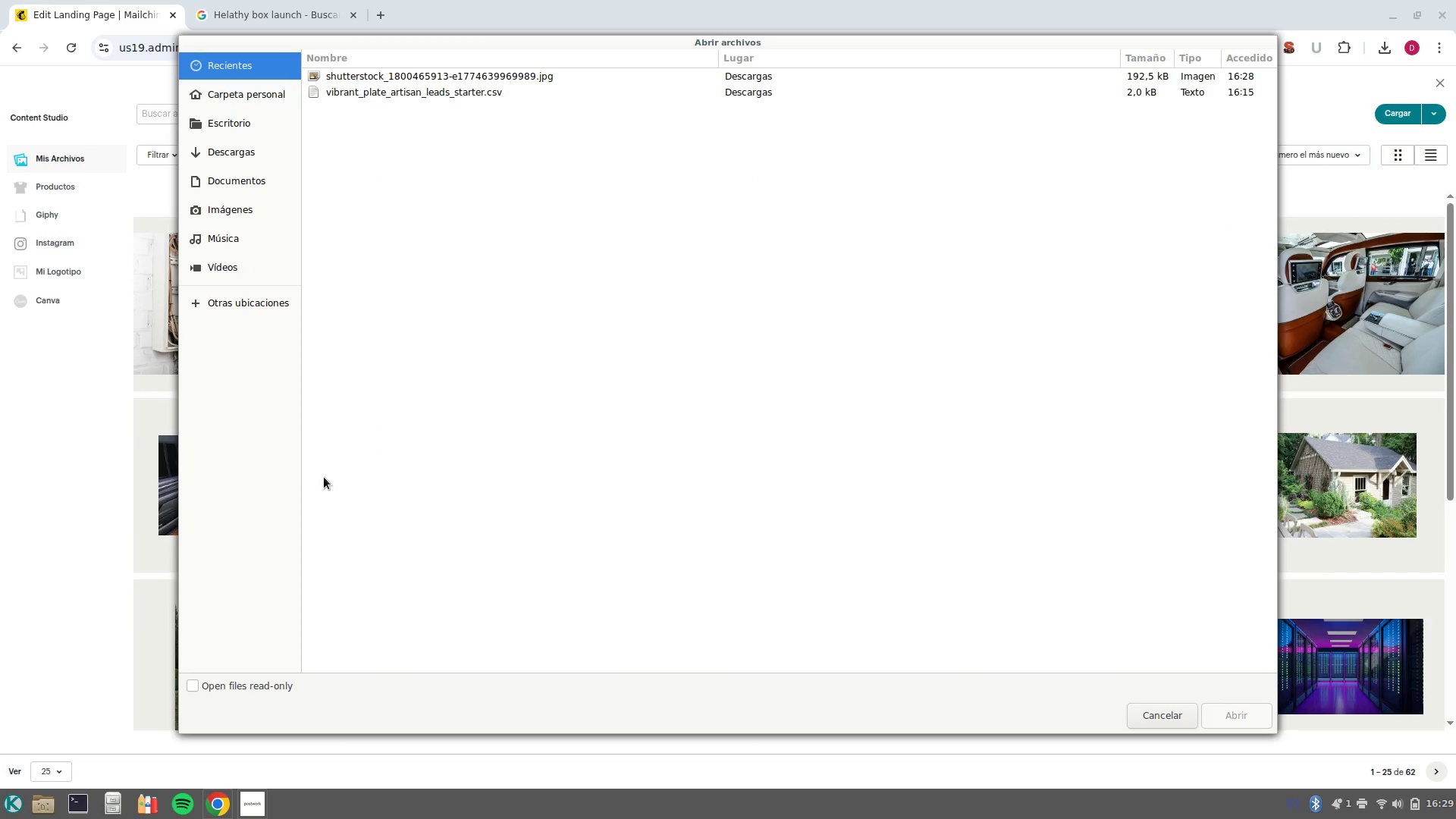 
key(Escape)
 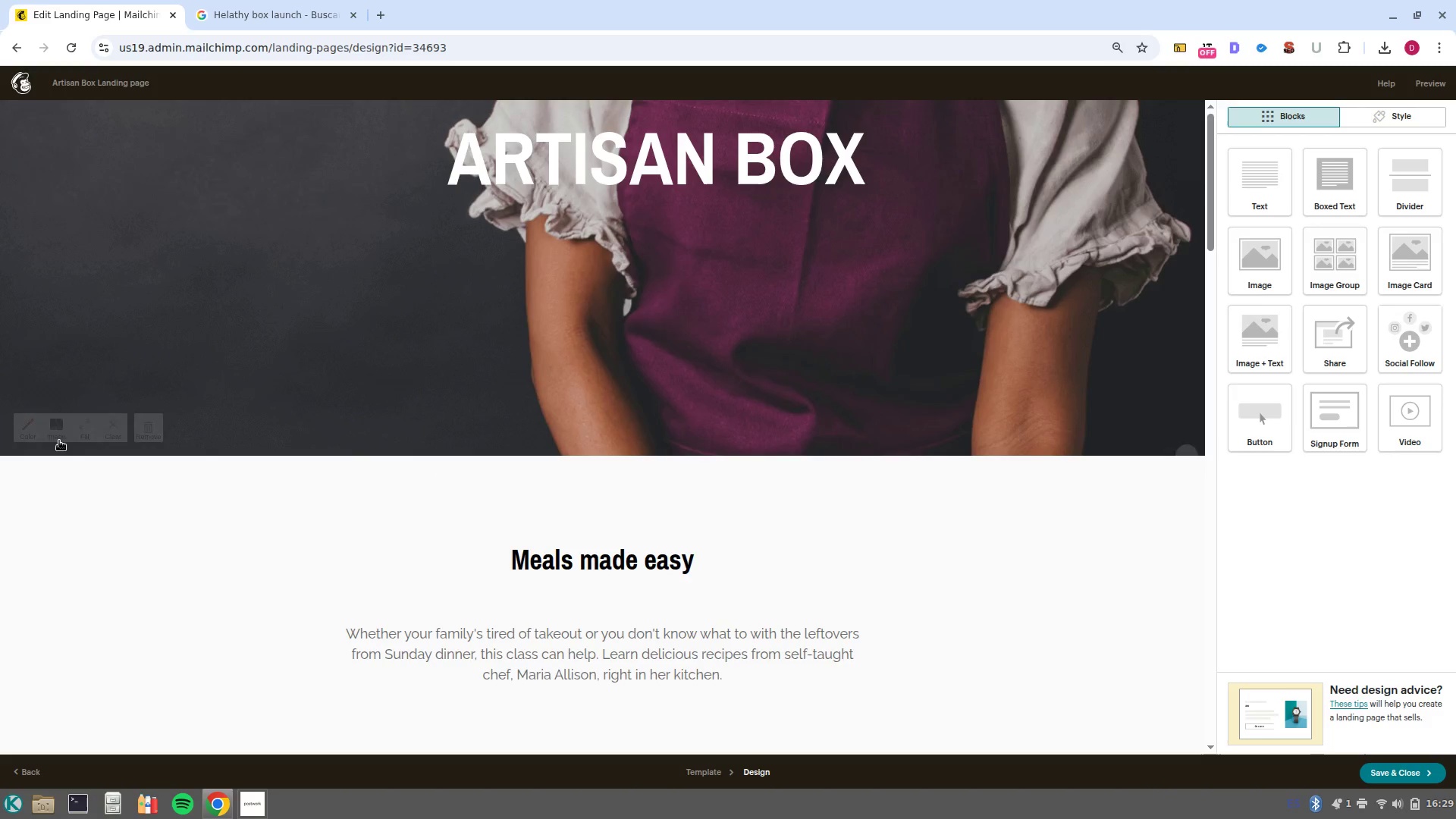 
left_click([54, 433])
 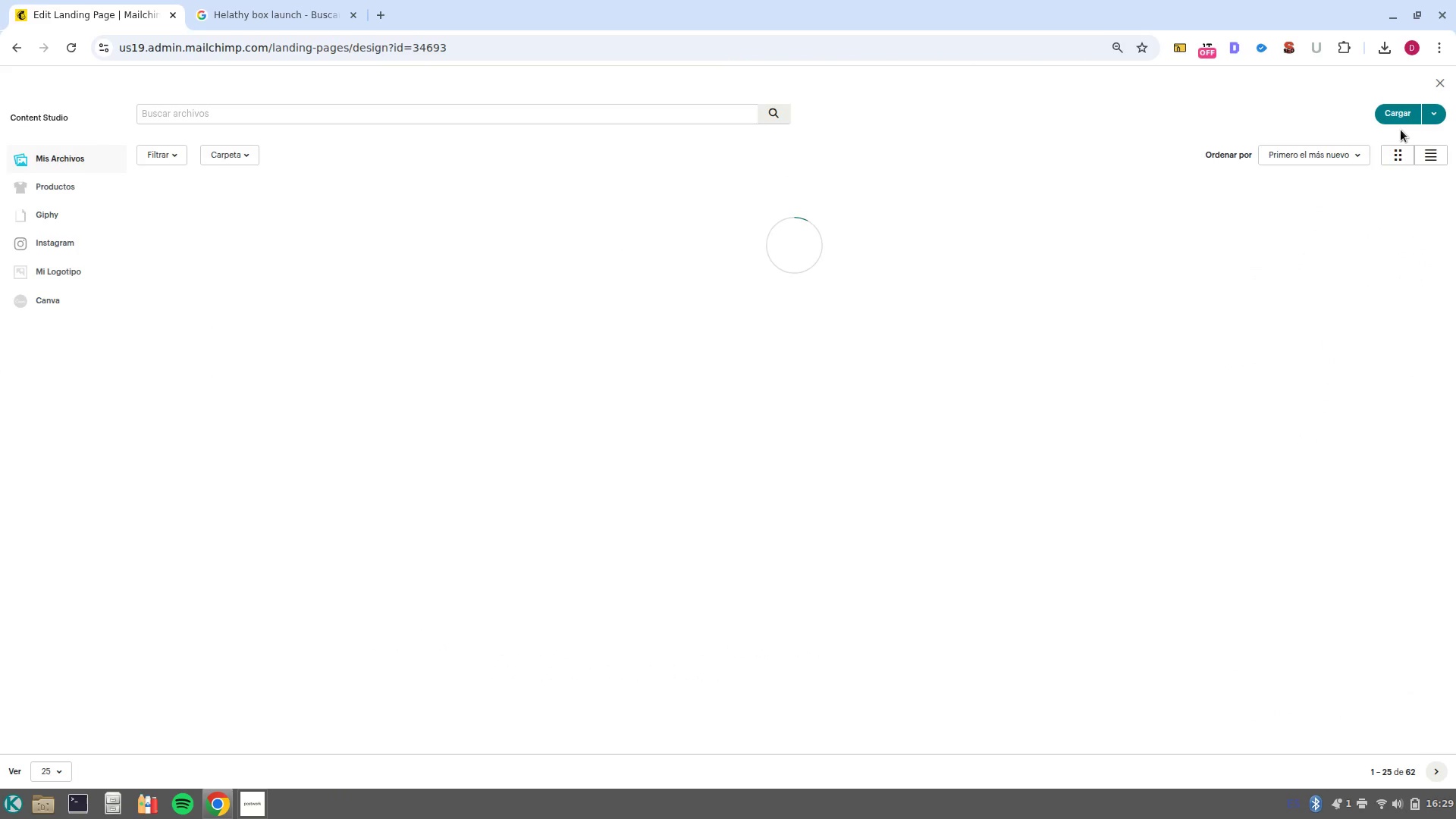 
left_click([1402, 119])
 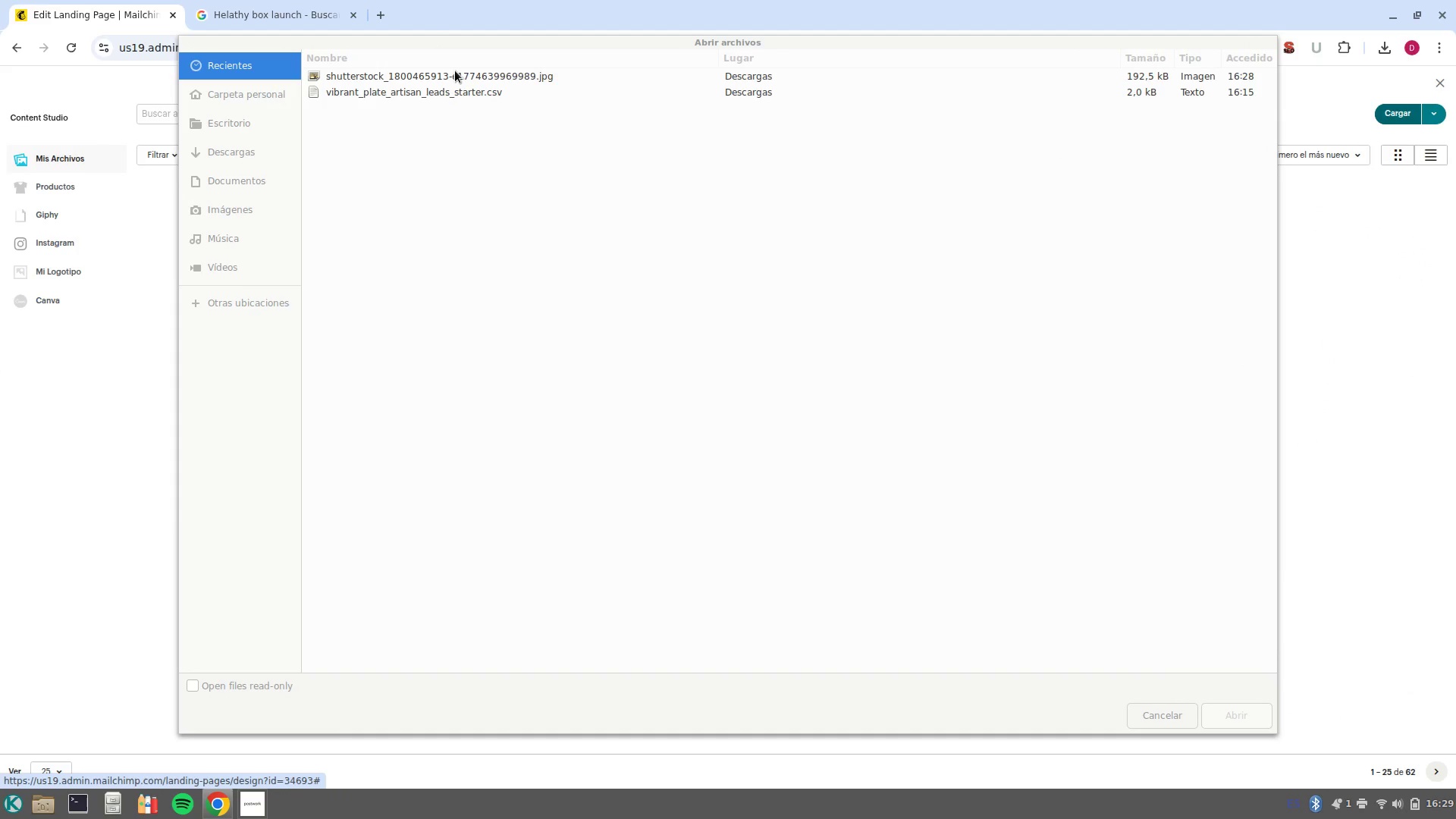 
left_click([460, 77])
 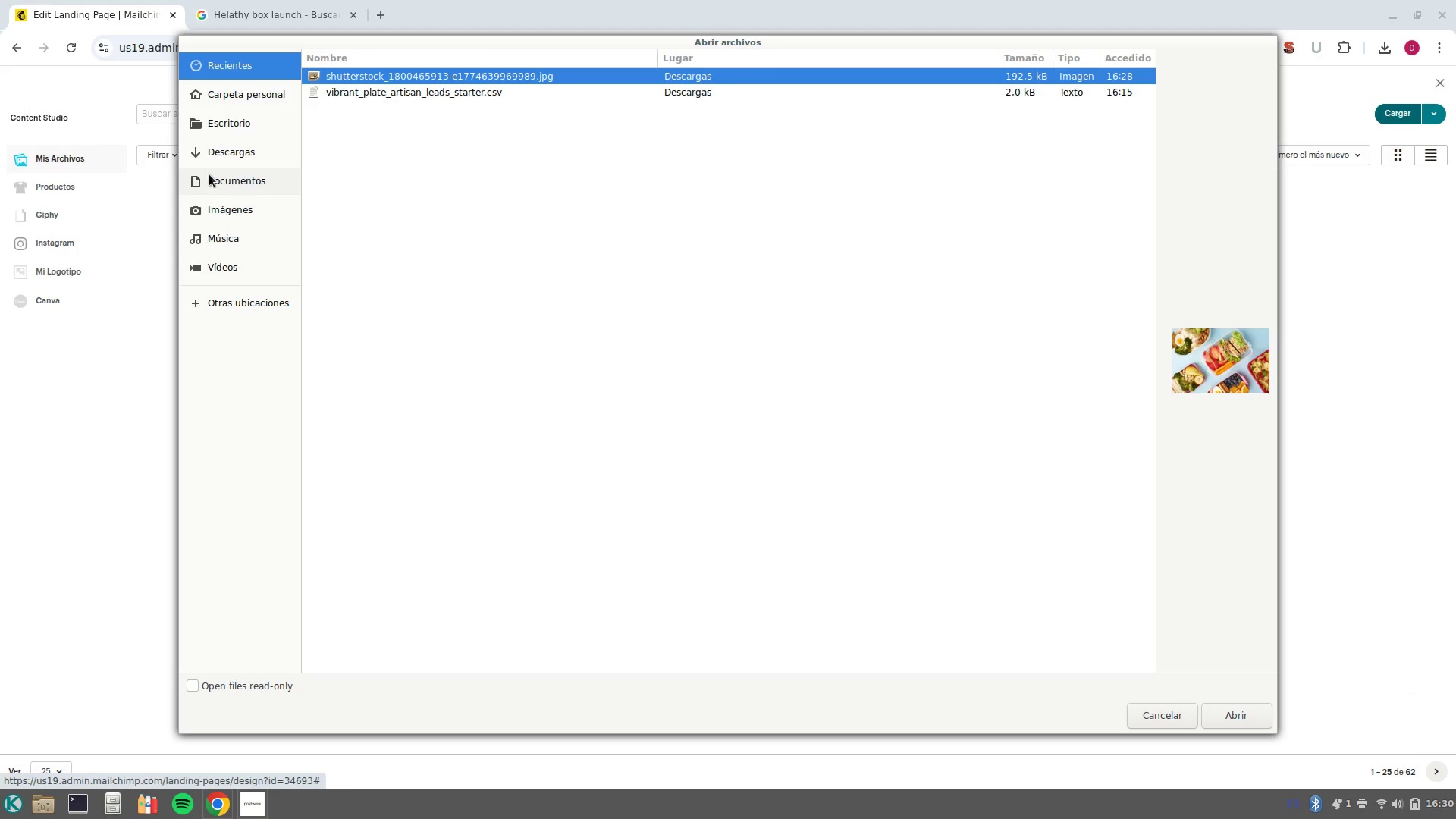 
left_click([210, 161])
 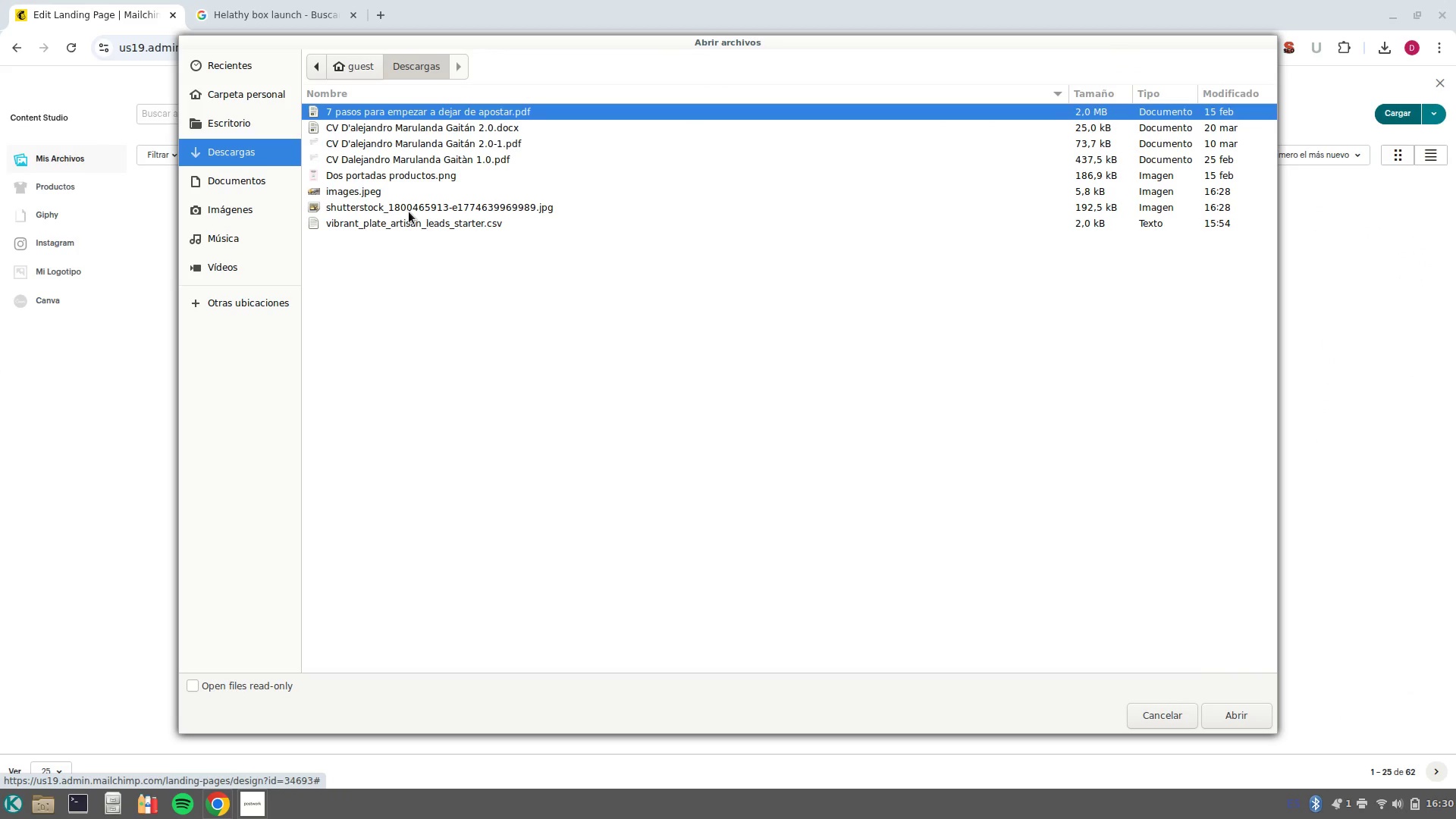 
left_click([406, 203])
 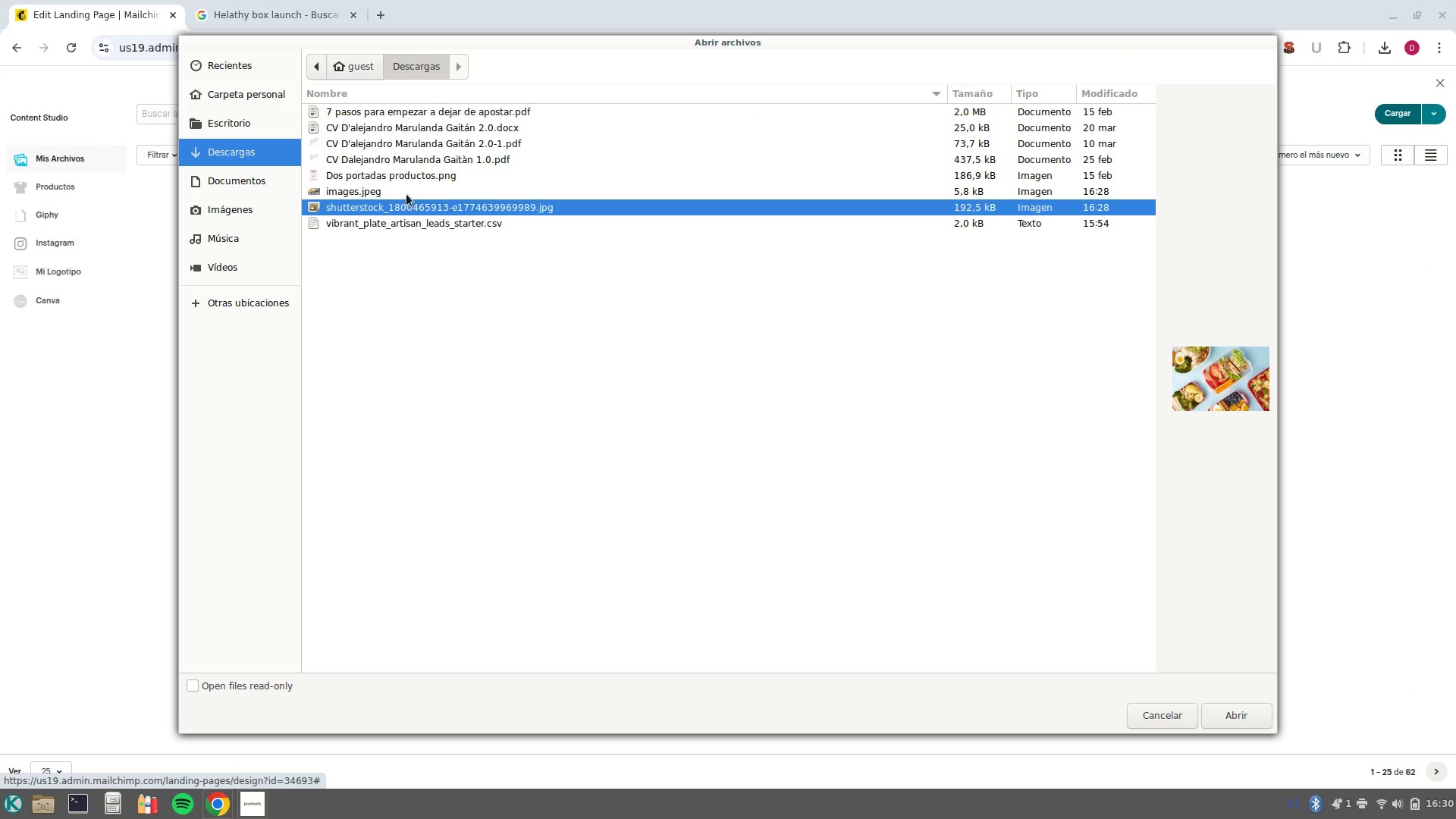 
left_click([406, 191])
 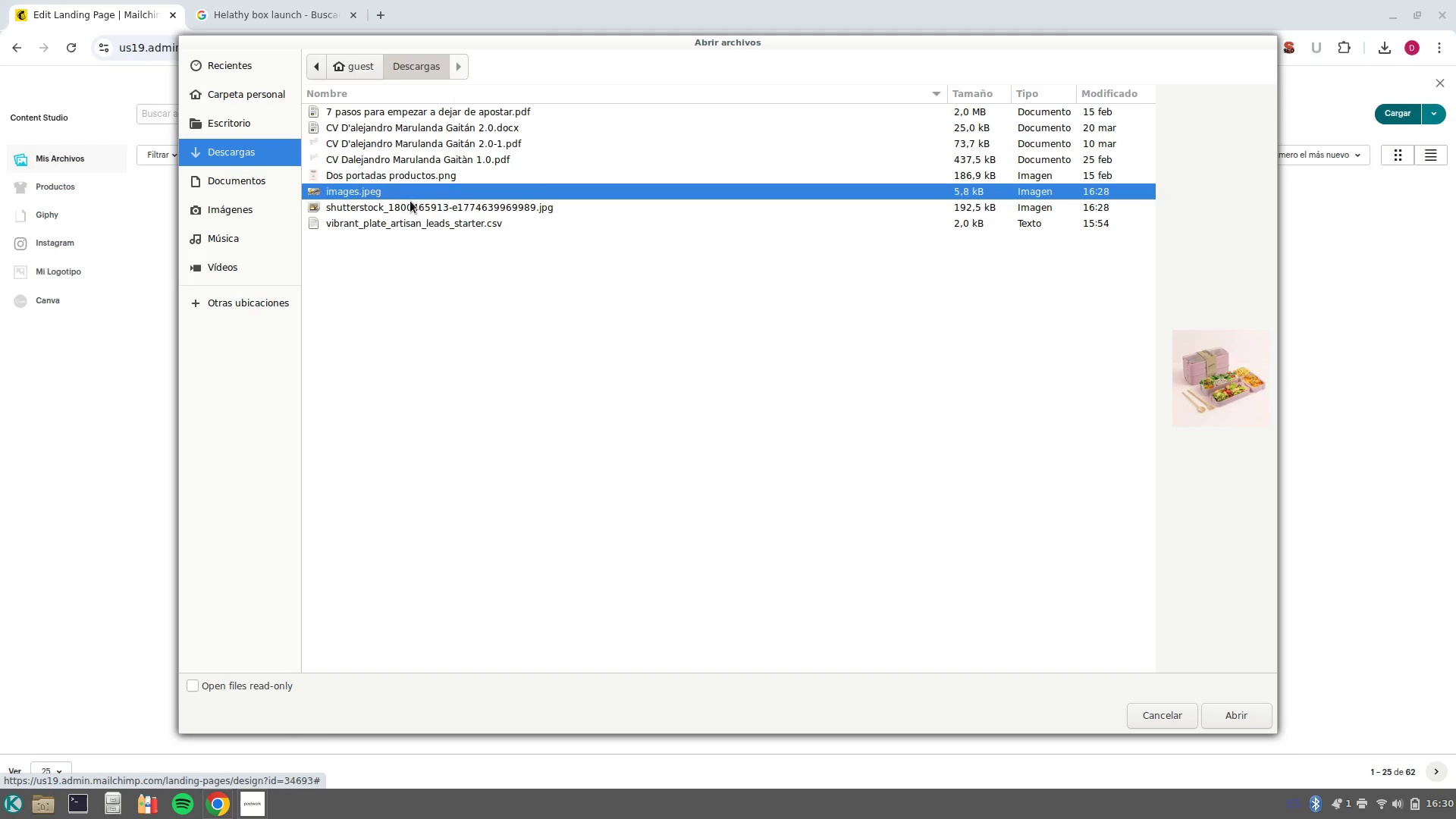 
left_click([412, 202])
 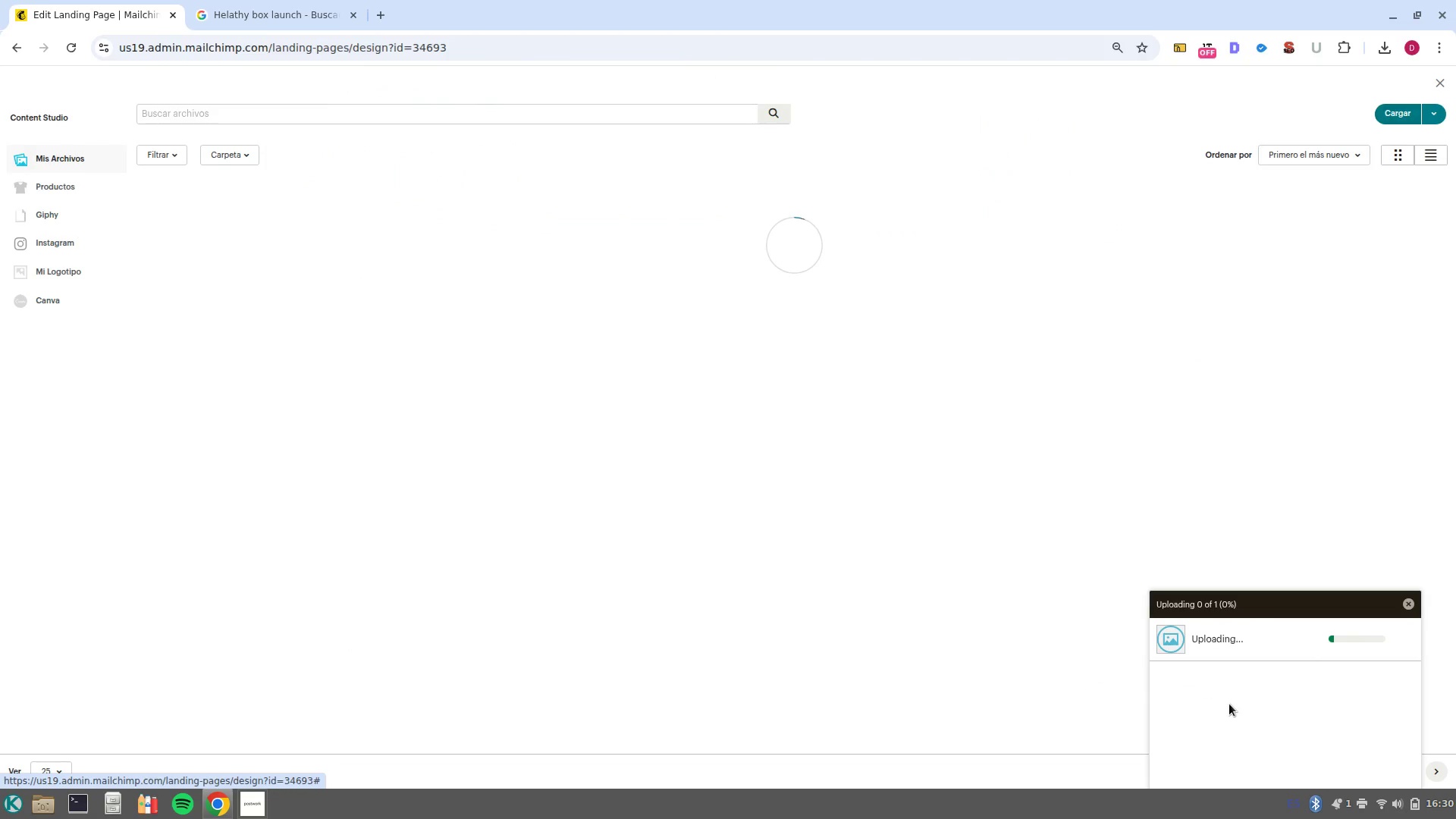 
mouse_move([978, 279])
 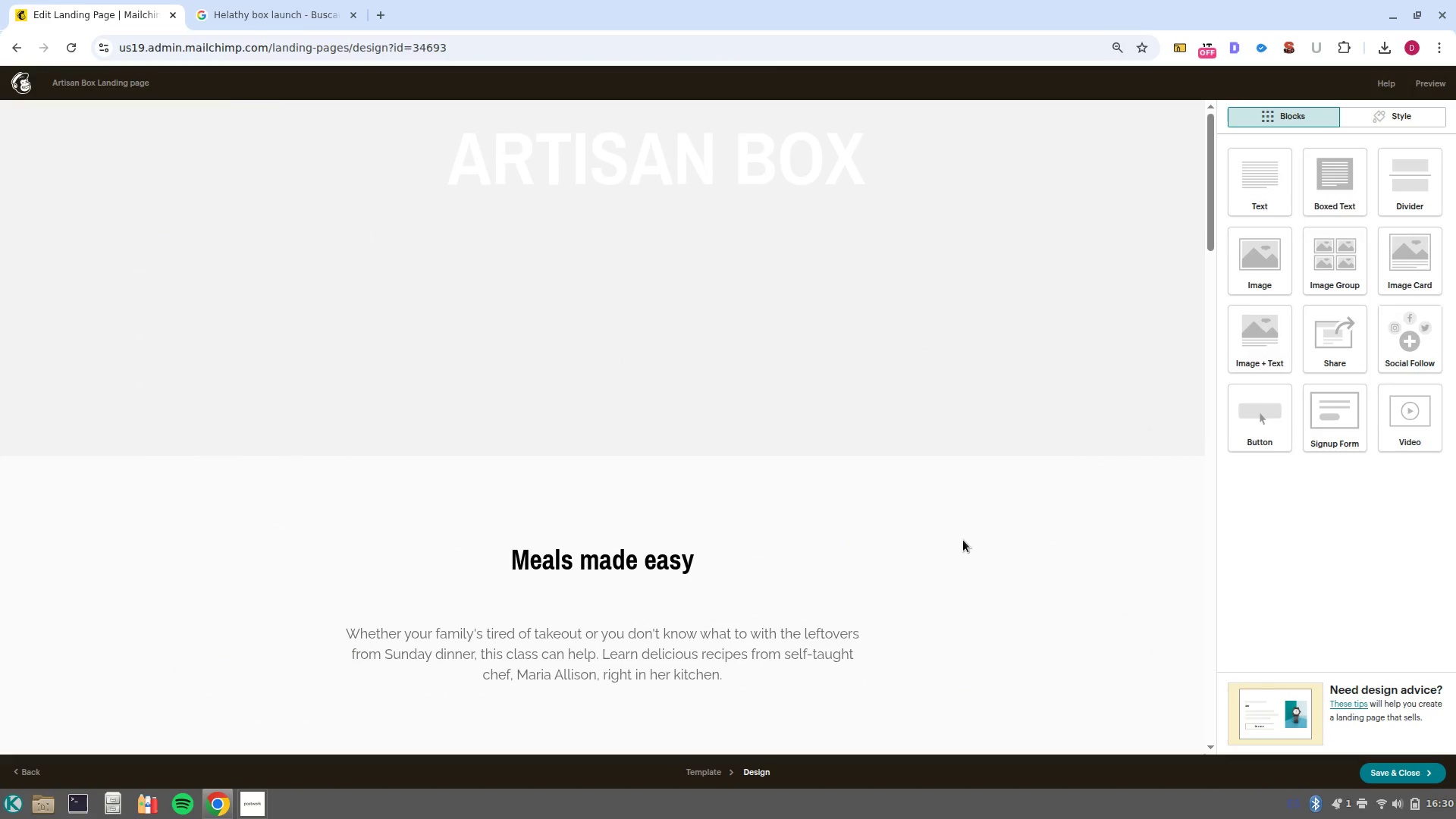 
wait(9.07)
 